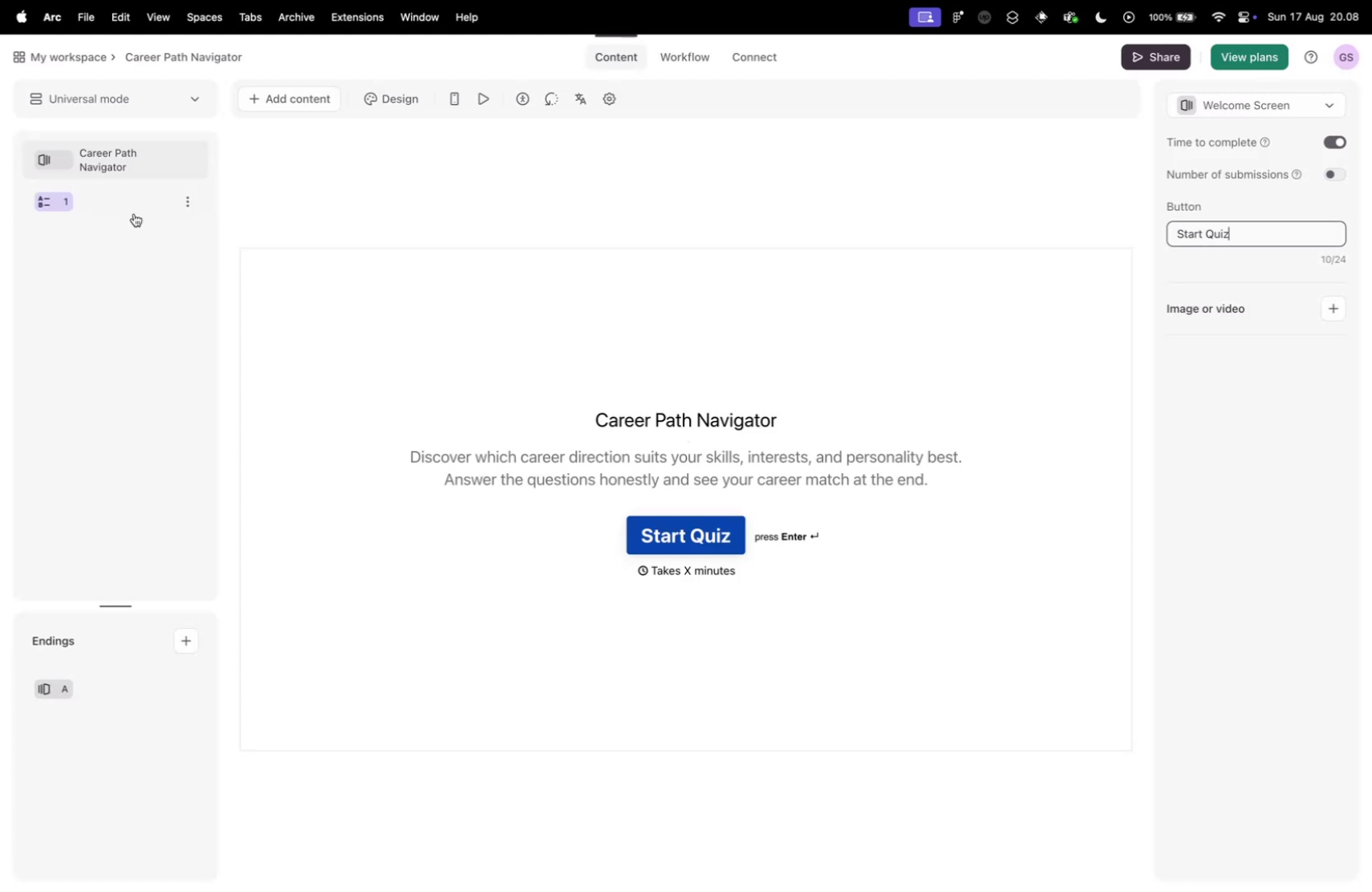 
double_click([93, 201])
 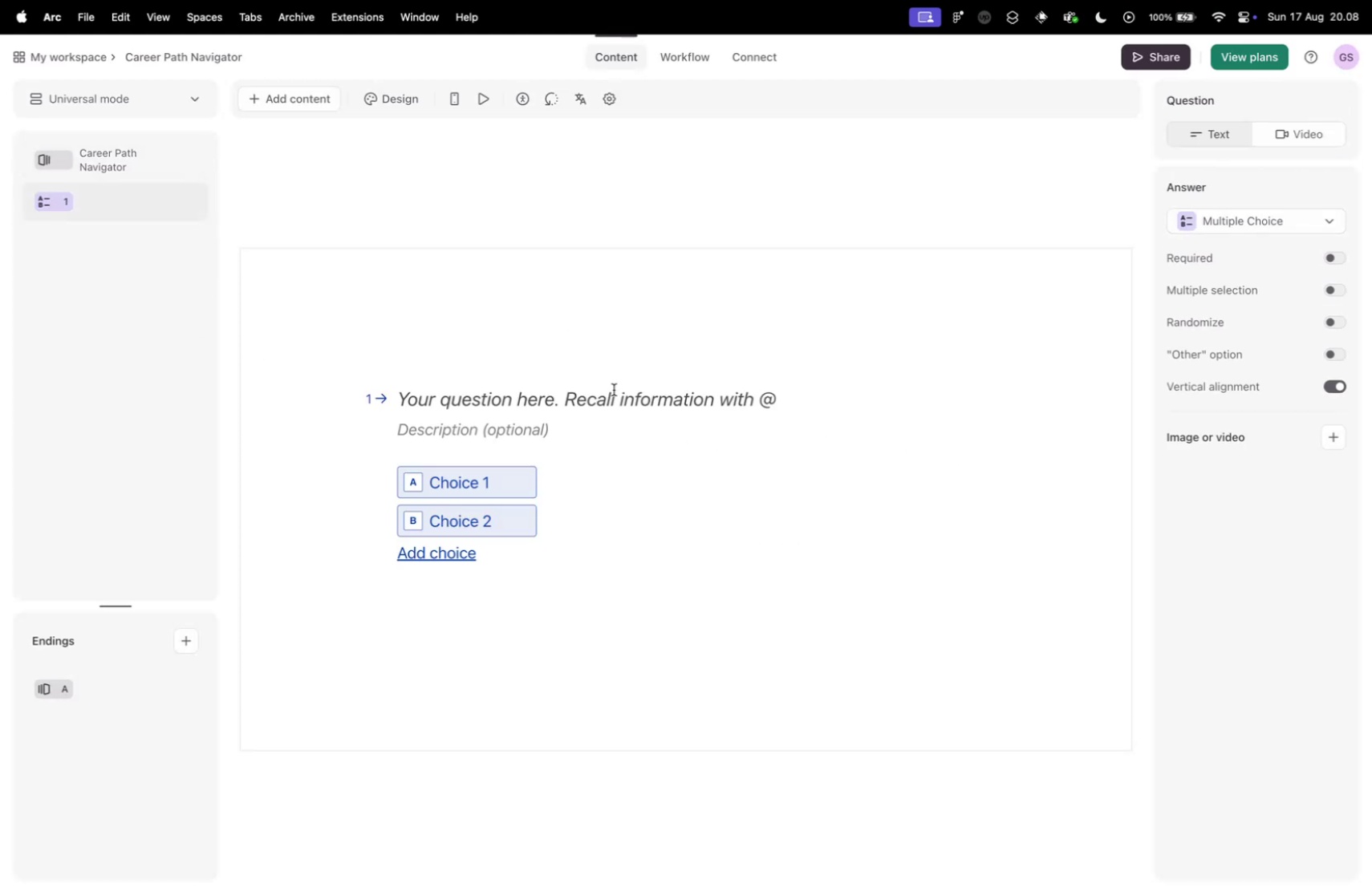 
left_click([613, 389])
 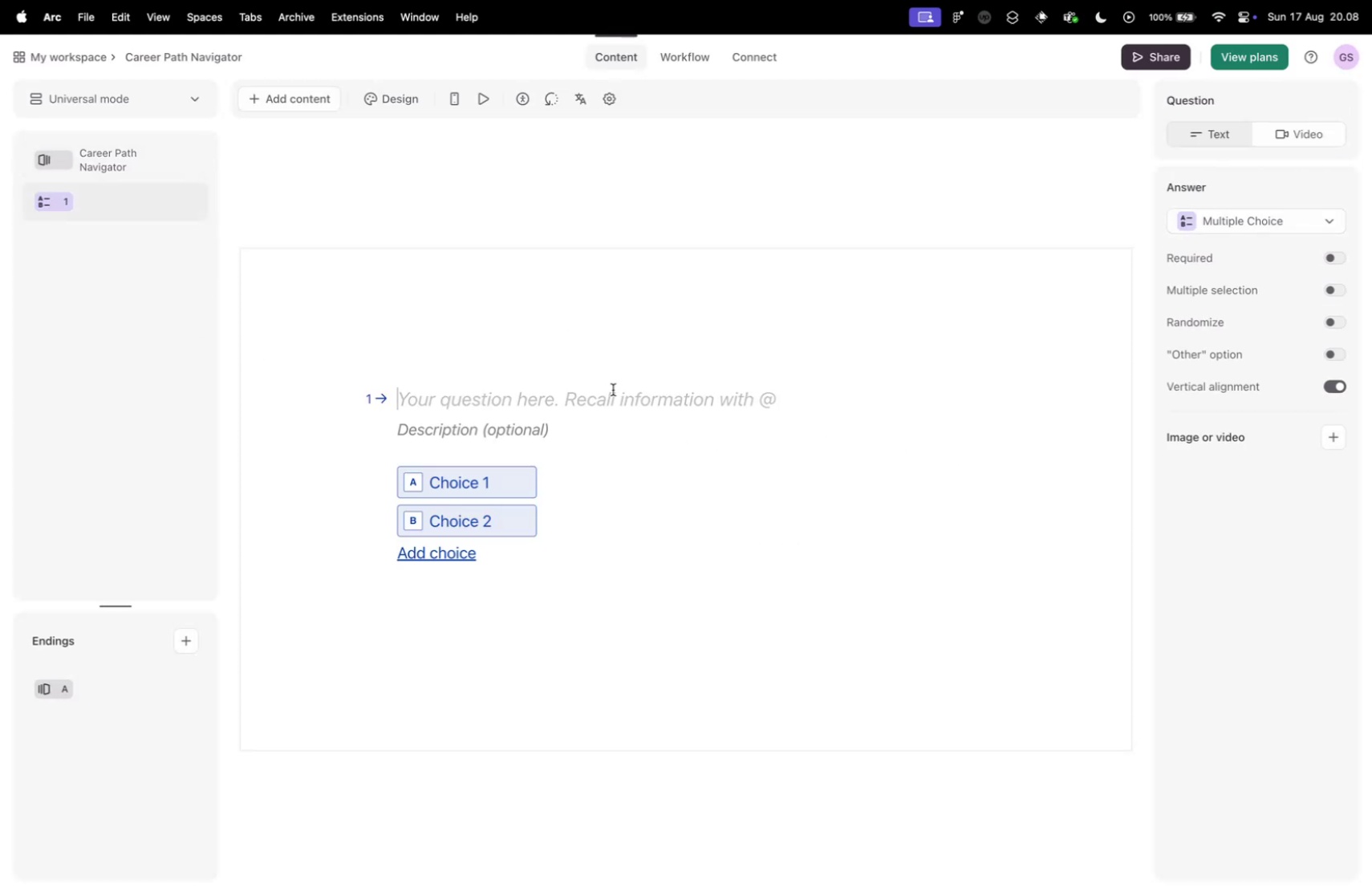 
key(Meta+V)
 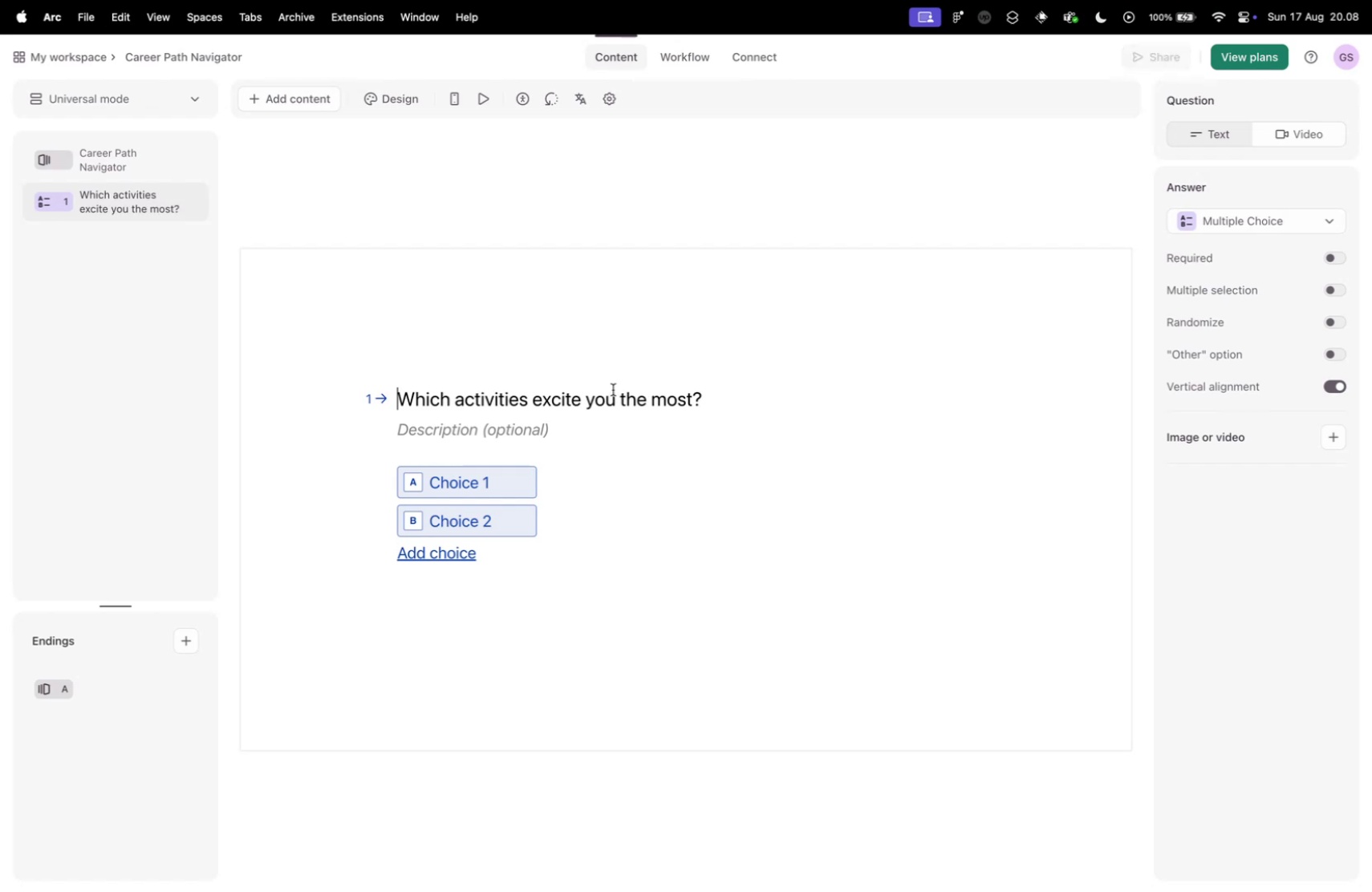 
key(Control+ControlLeft)
 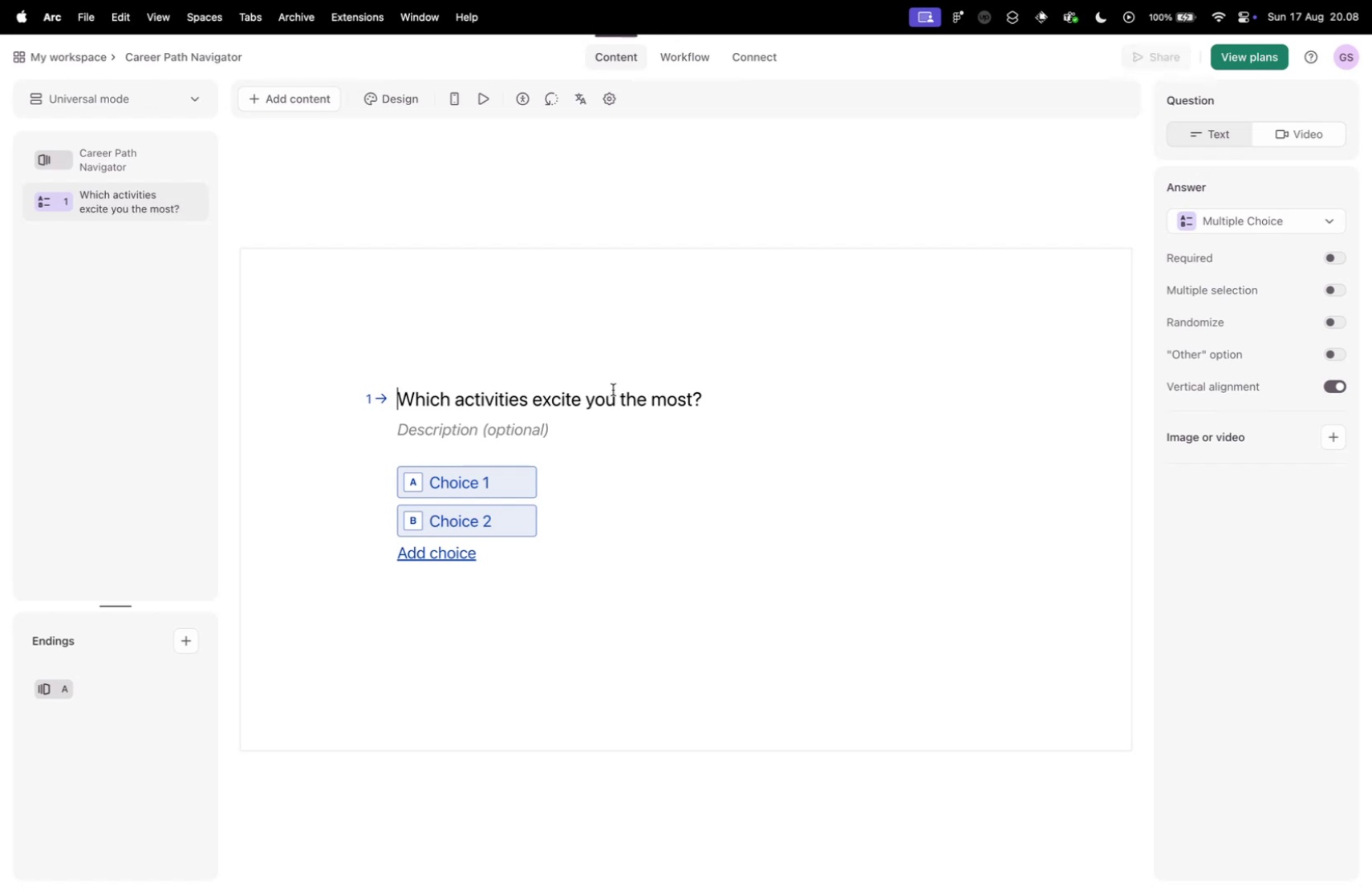 
key(Control+Tab)
 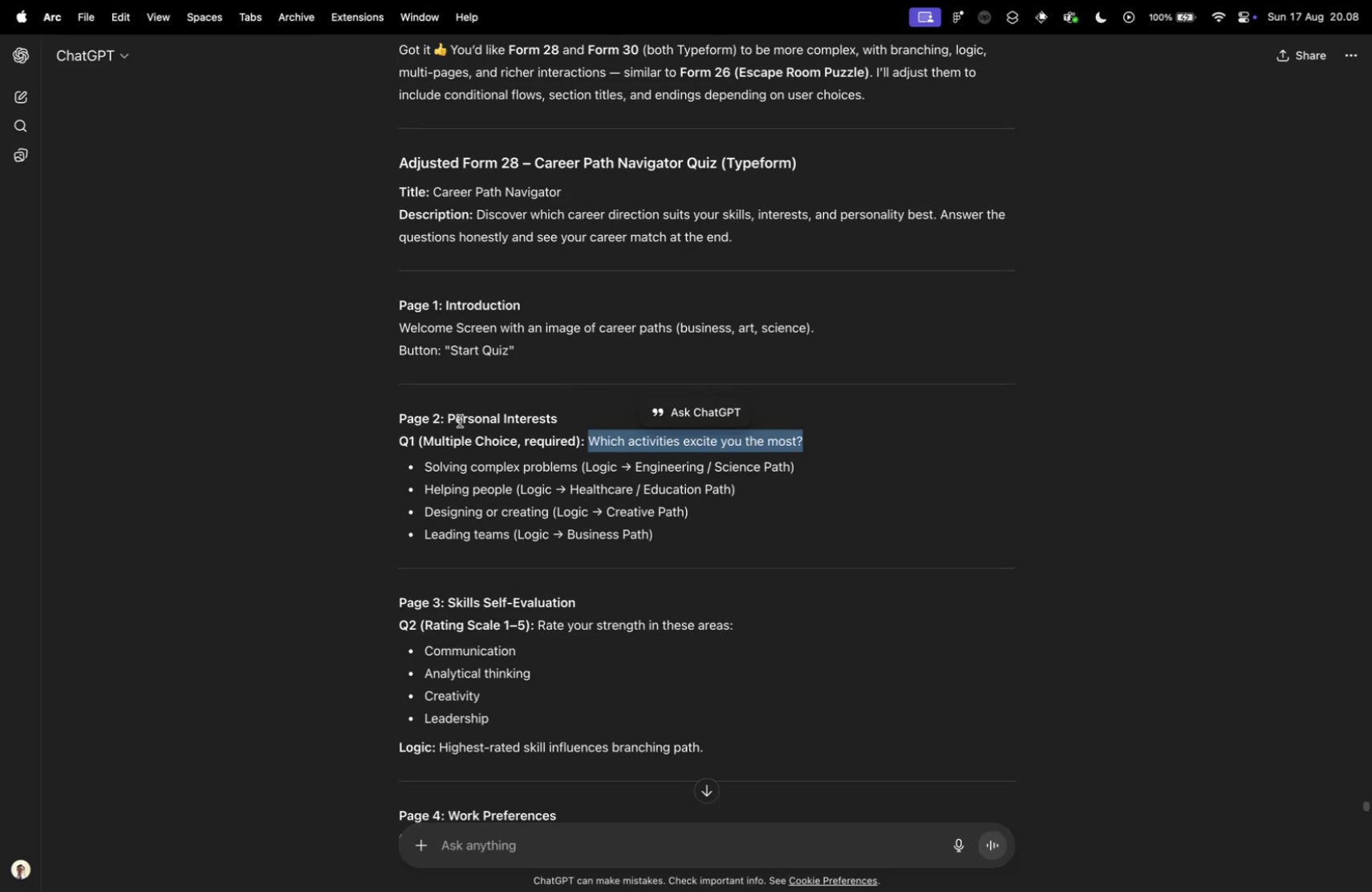 
scroll: coordinate [433, 468], scroll_direction: down, amount: 4.0
 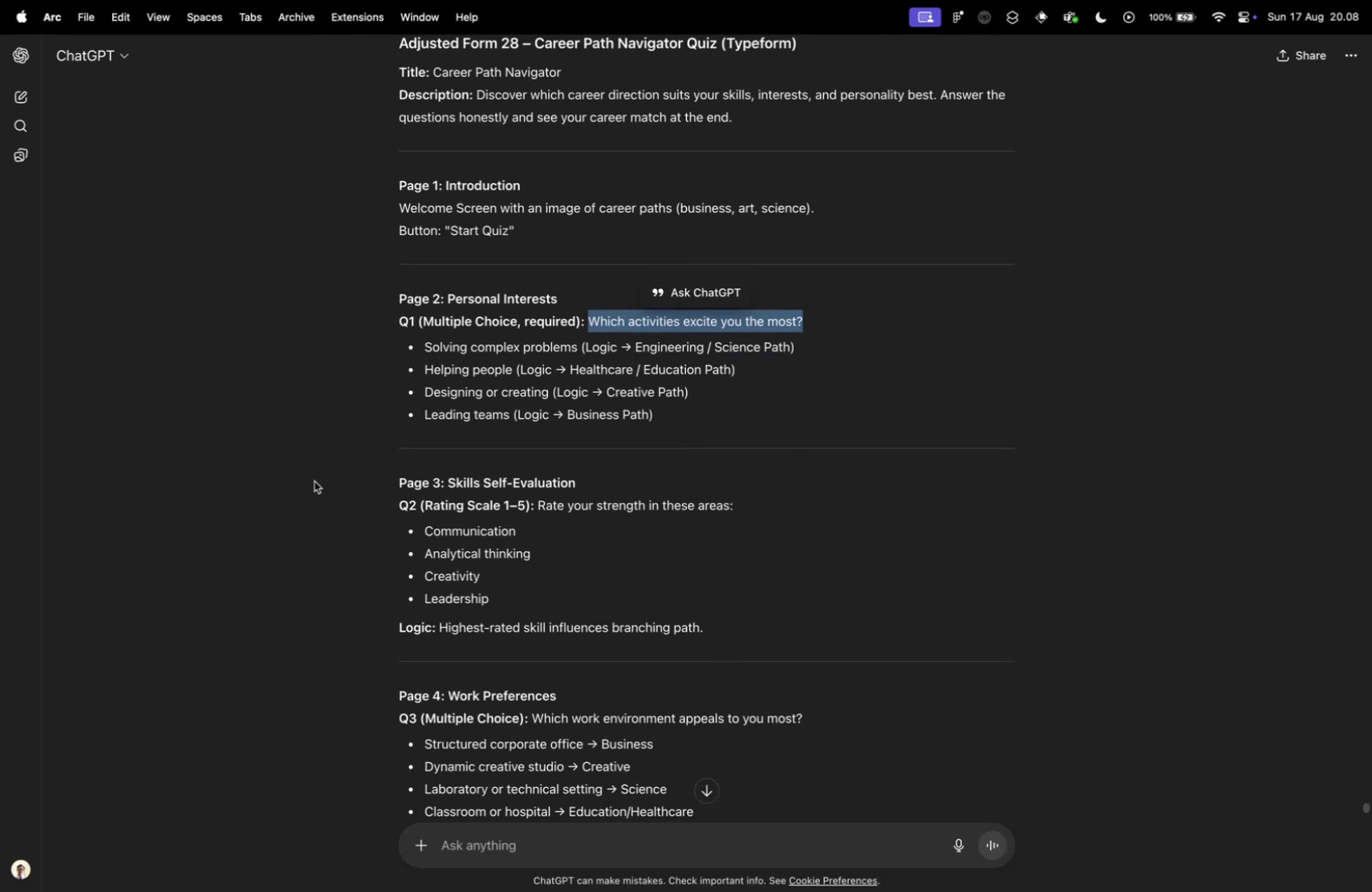 
wait(5.98)
 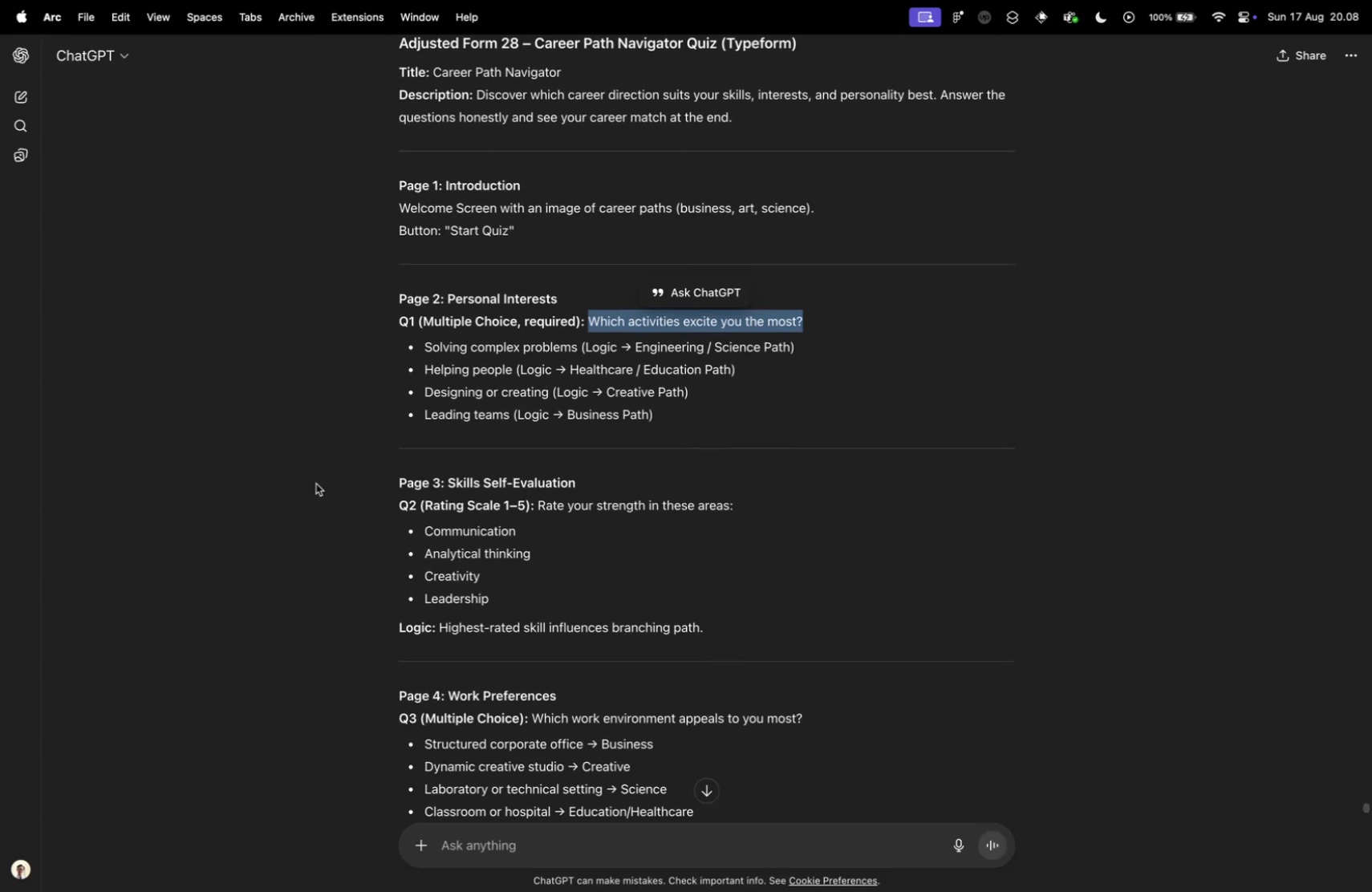 
scroll: coordinate [355, 434], scroll_direction: down, amount: 3.0
 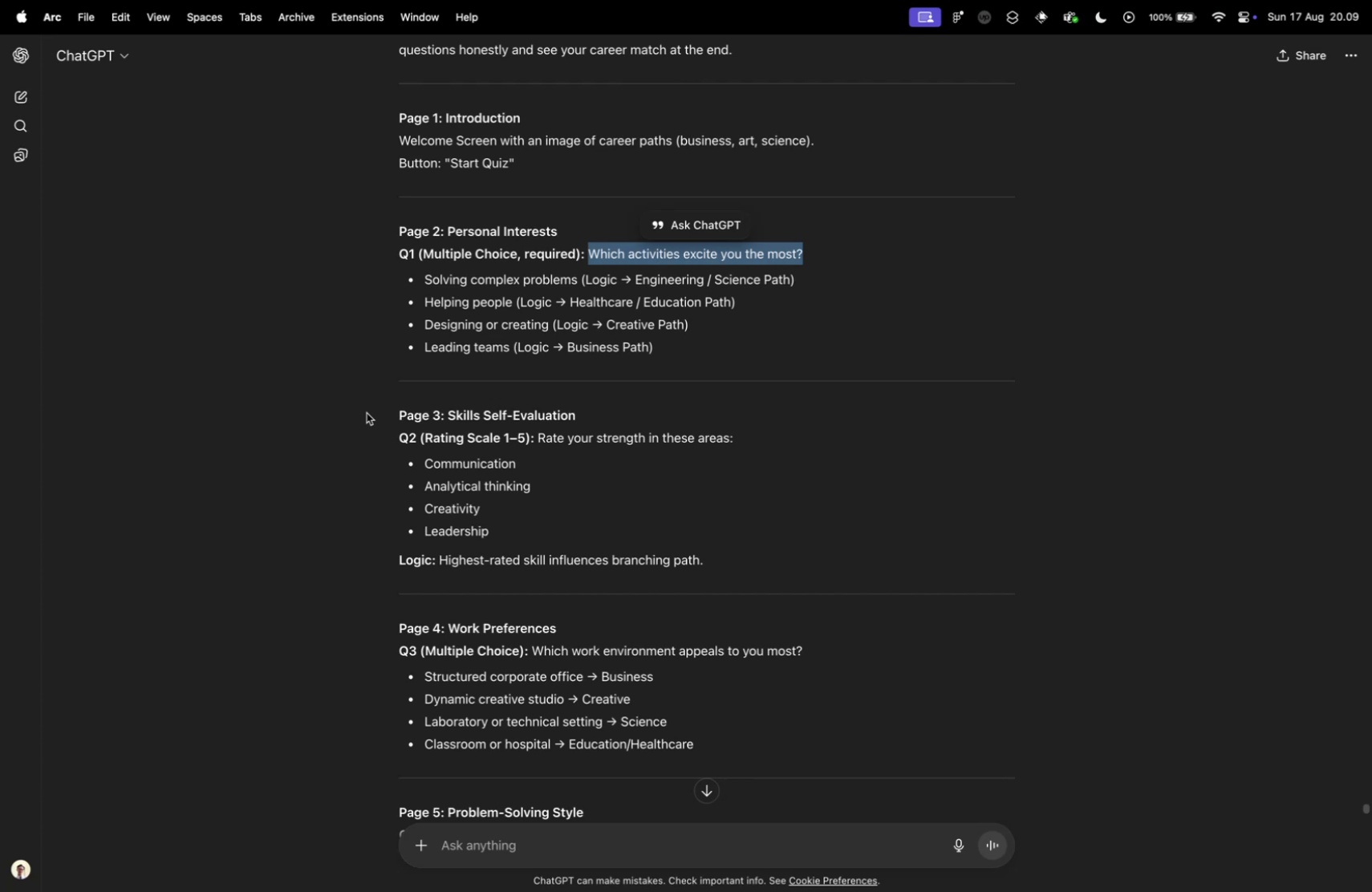 
wait(29.35)
 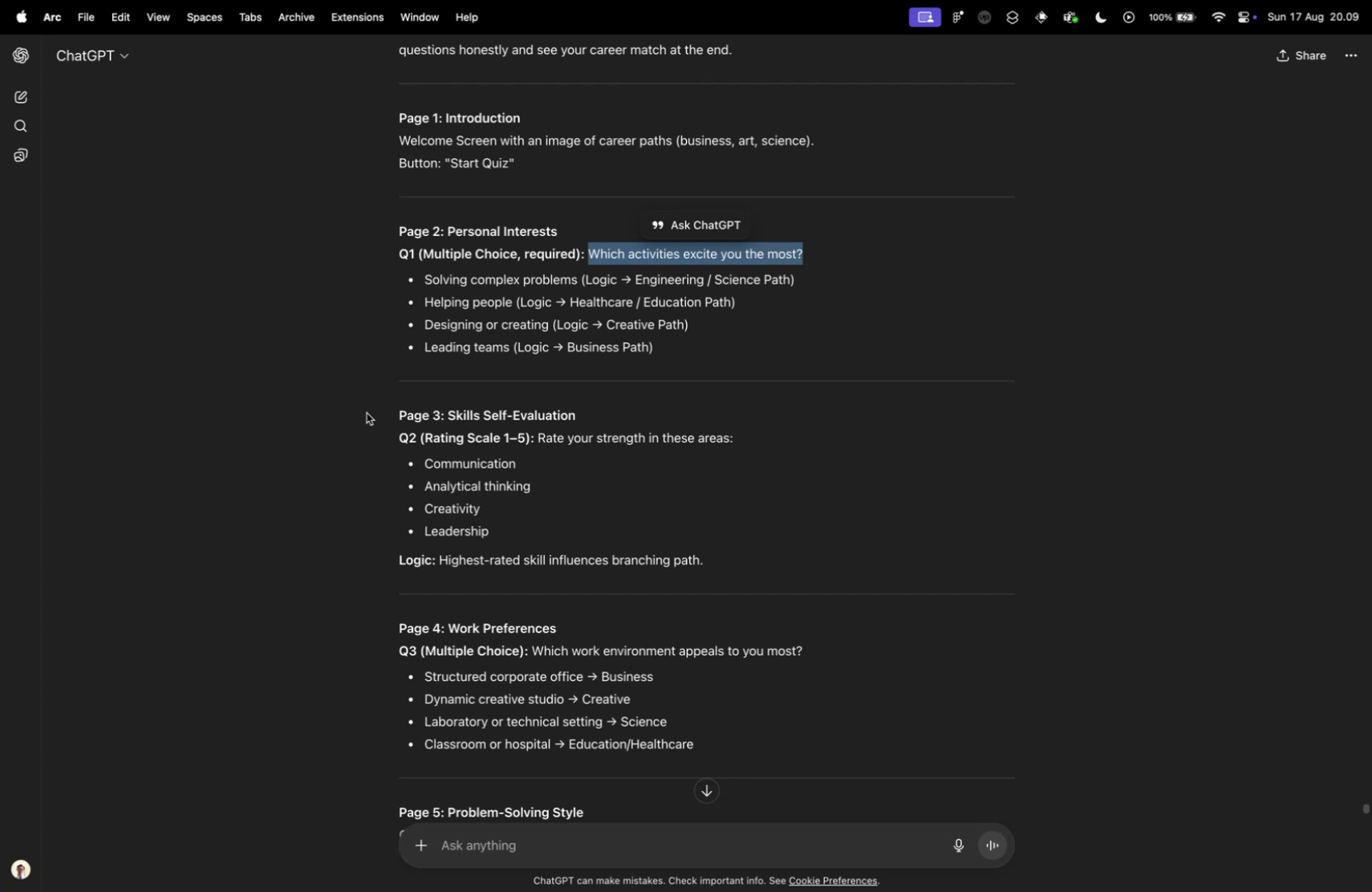 
scroll: coordinate [444, 442], scroll_direction: down, amount: 5.0
 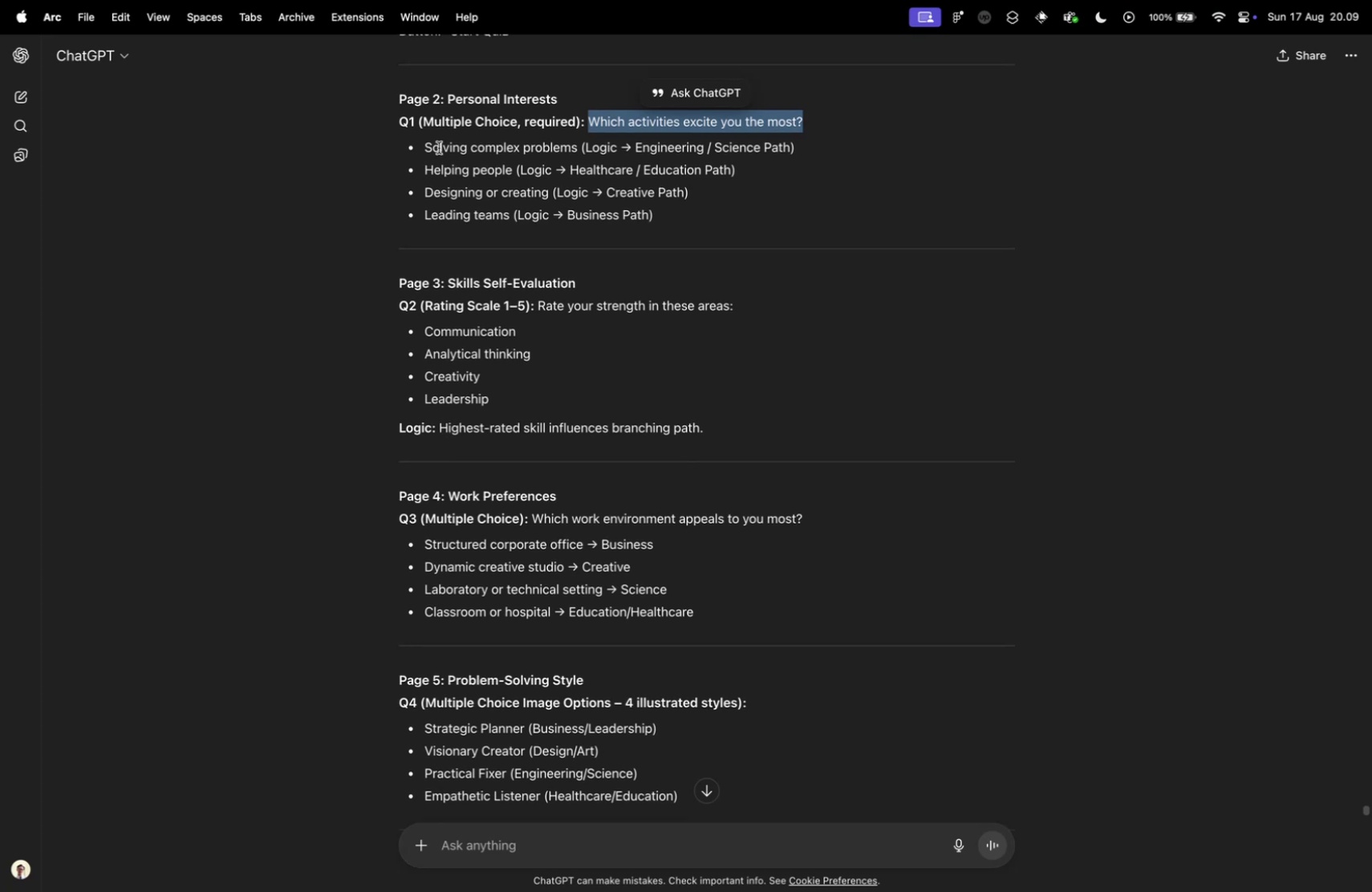 
key(Control+ControlLeft)
 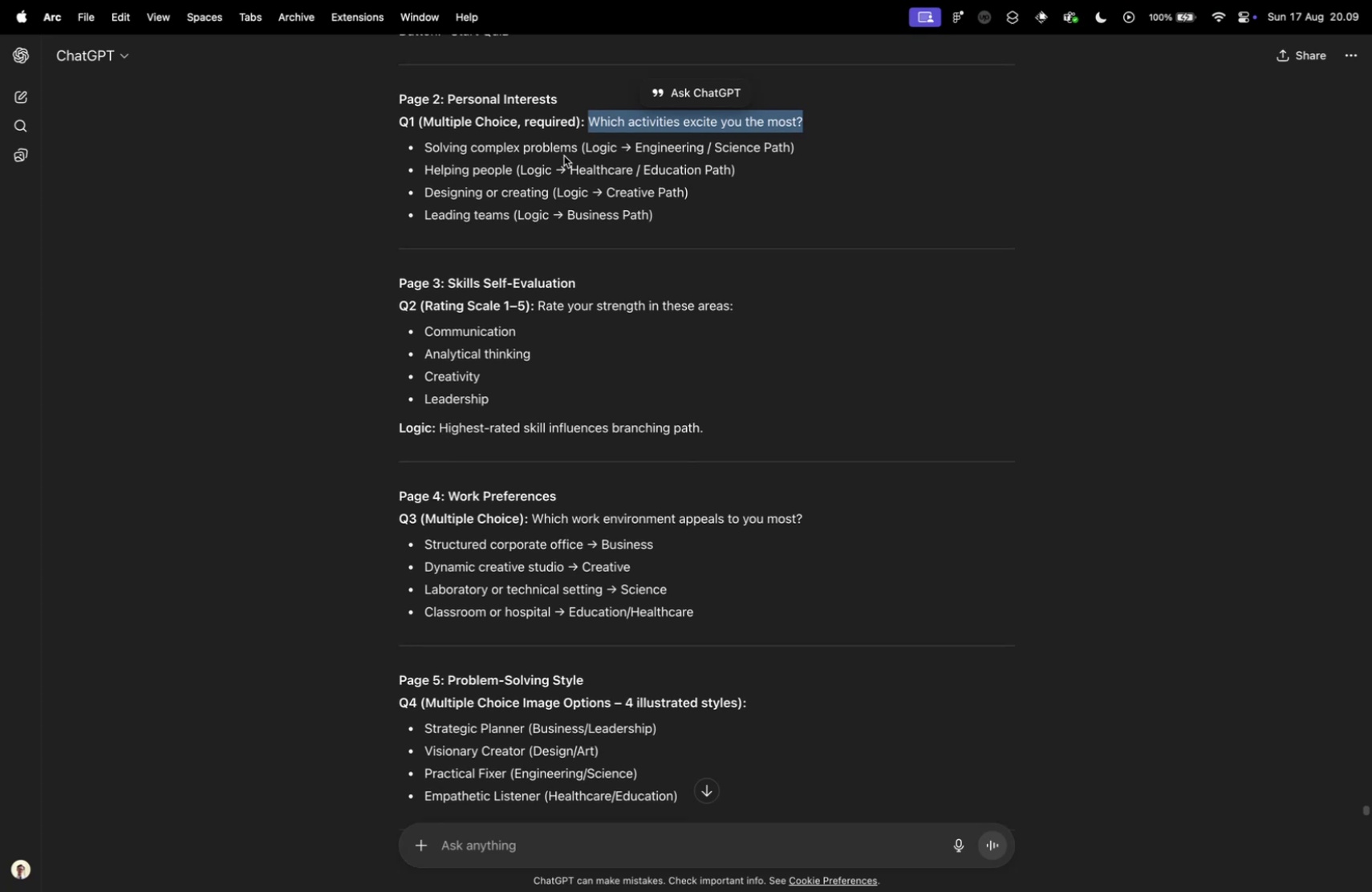 
key(Control+Tab)
 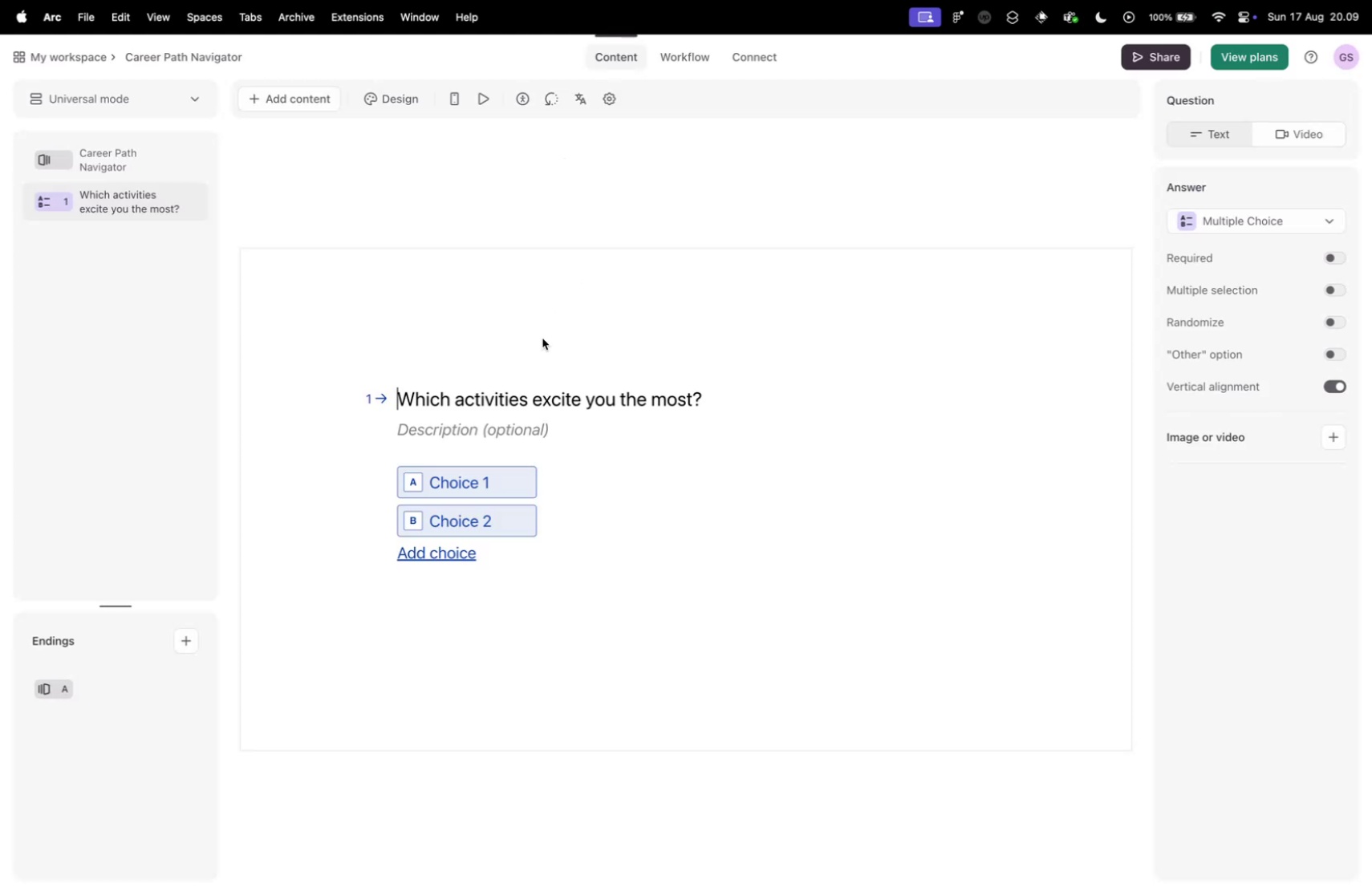 
key(Control+ControlLeft)
 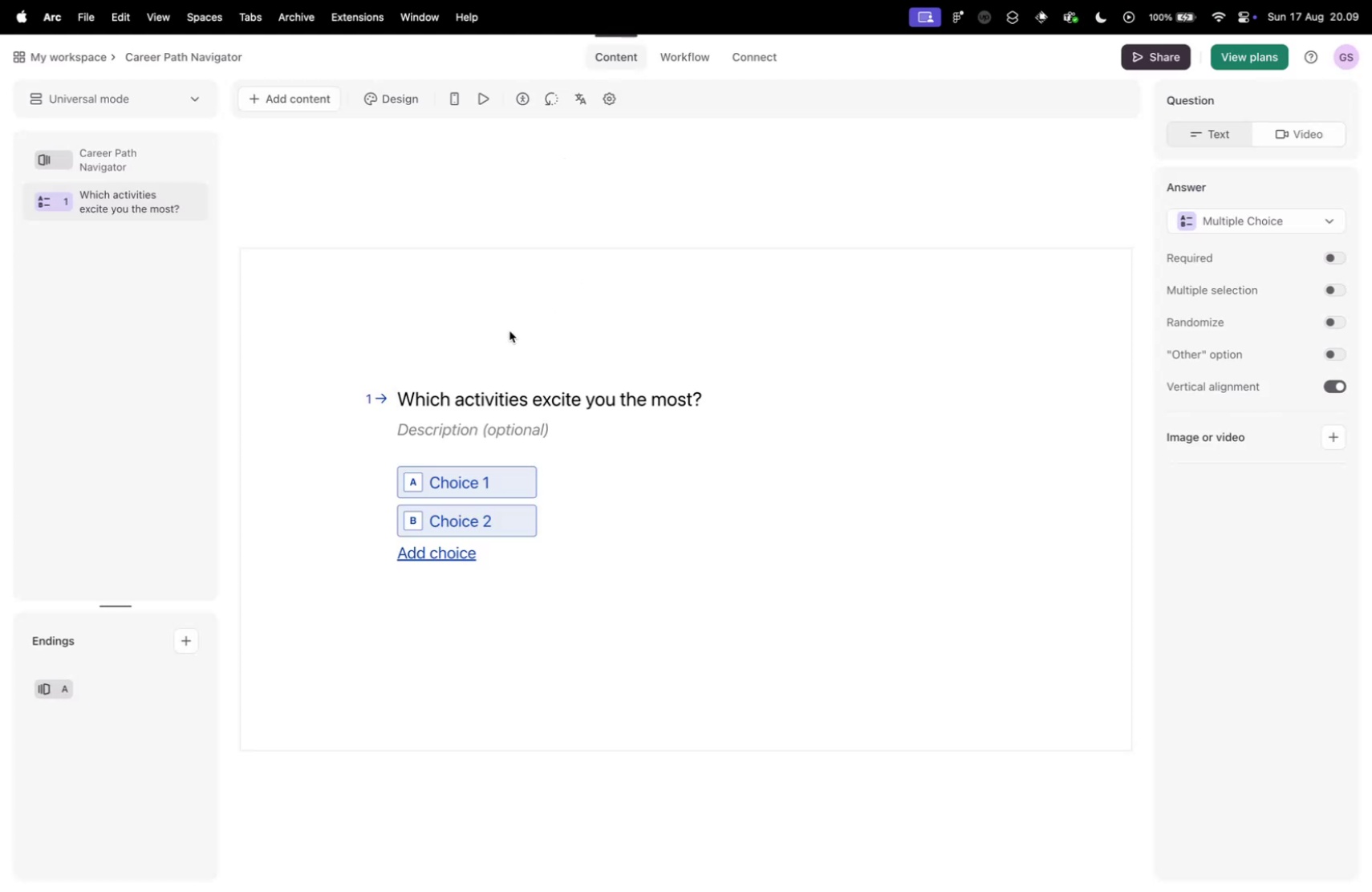 
key(Control+Tab)
 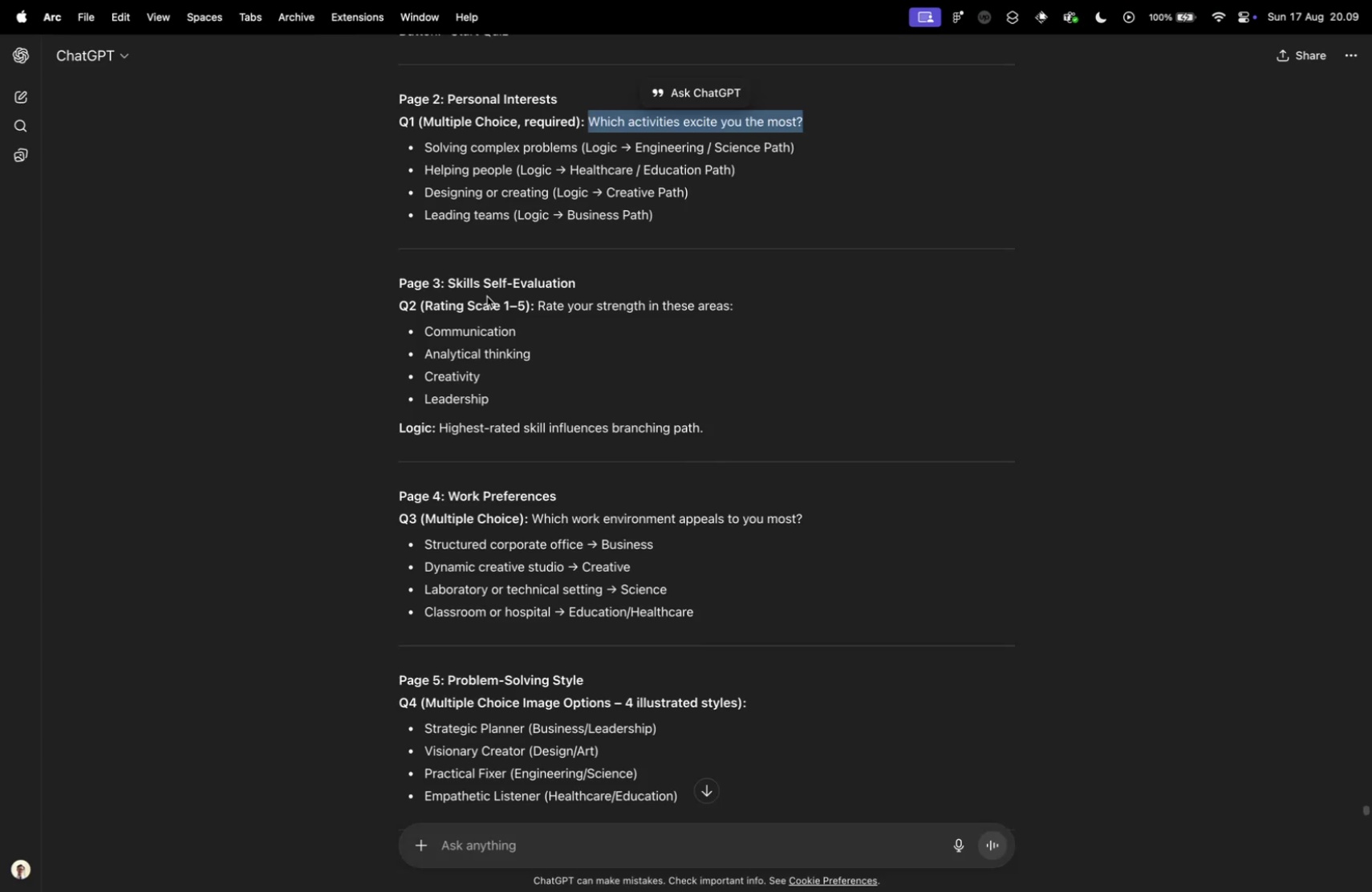 
key(Control+ControlLeft)
 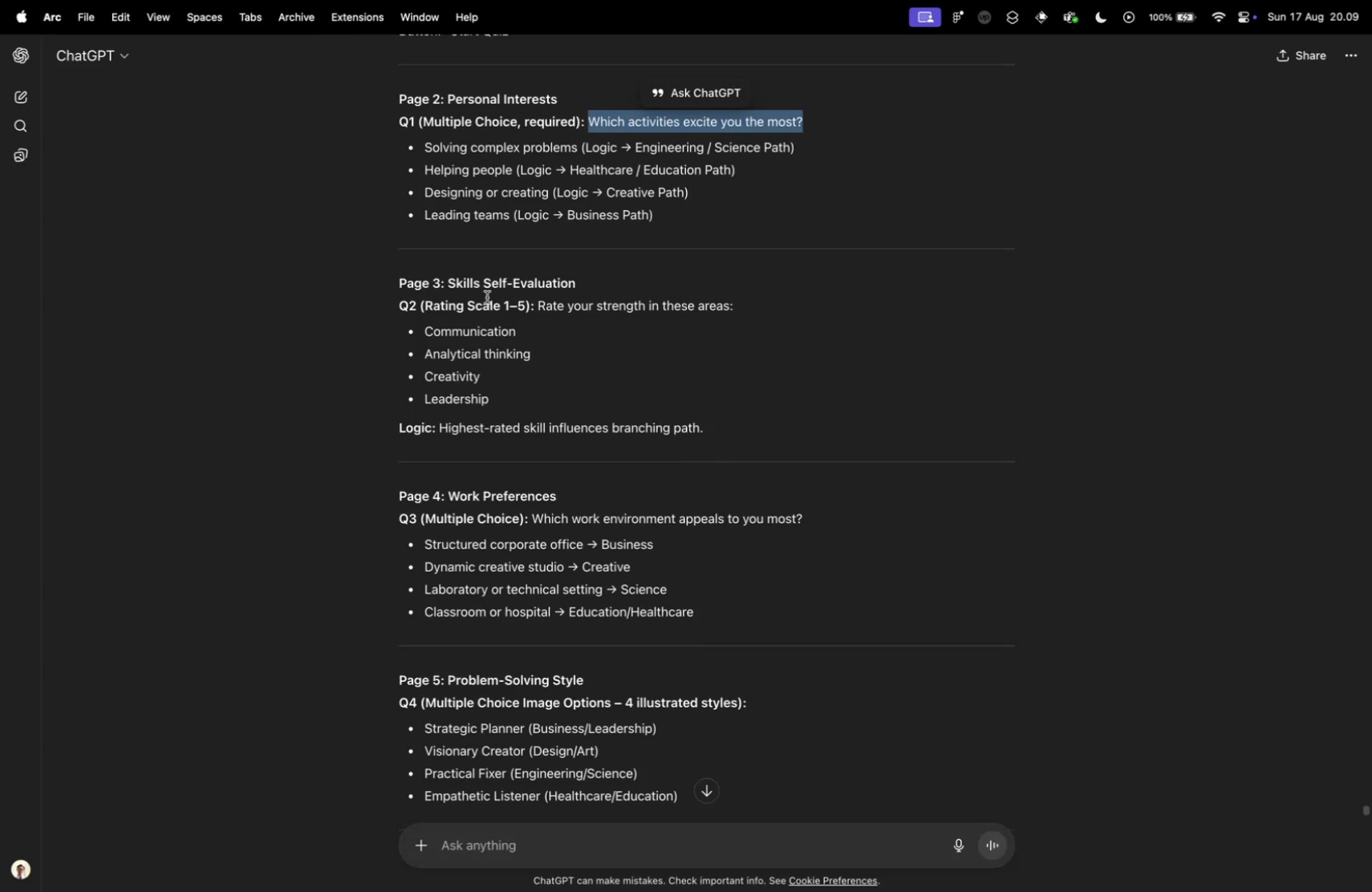 
key(Control+Tab)
 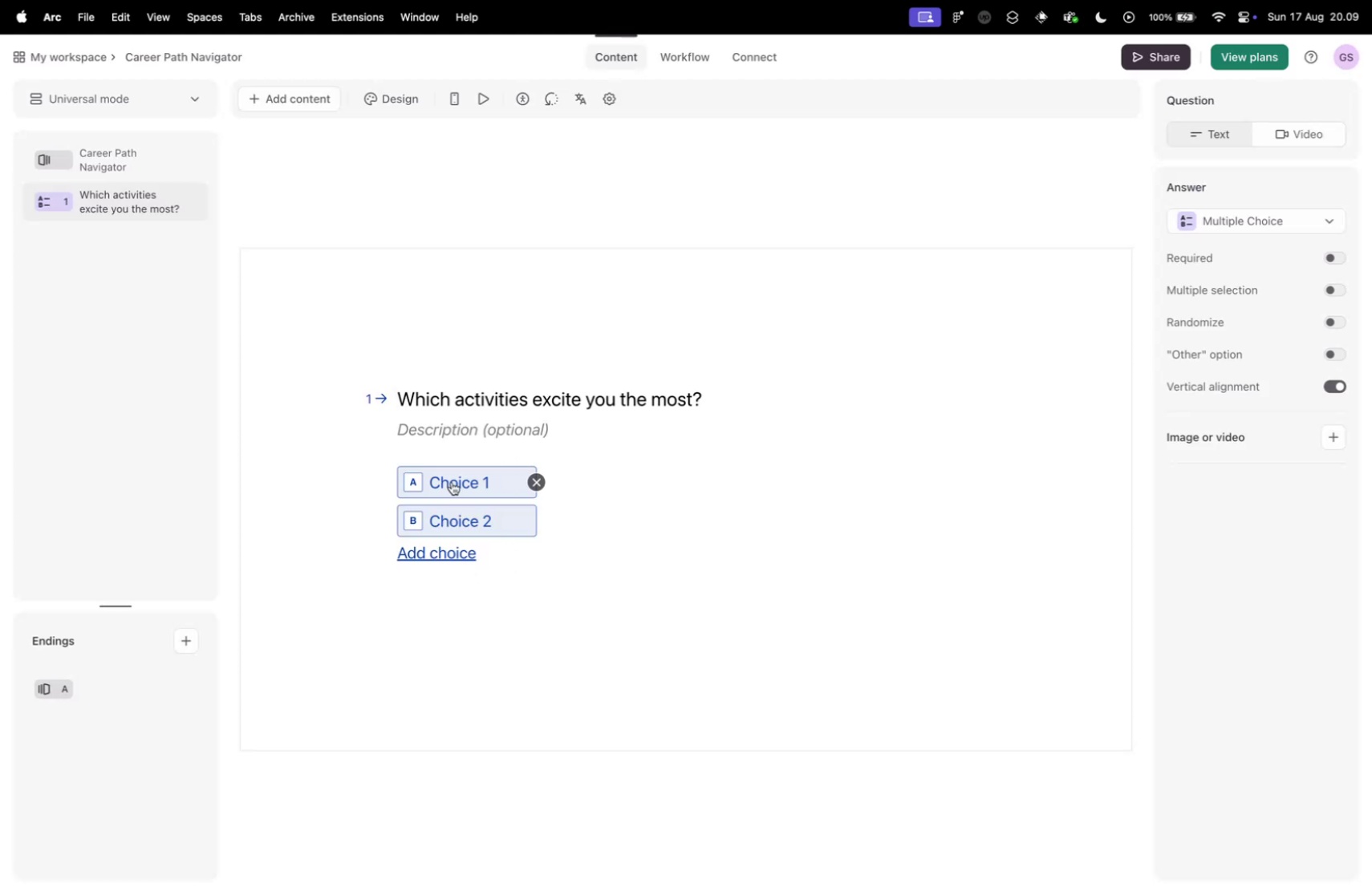 
left_click([459, 477])
 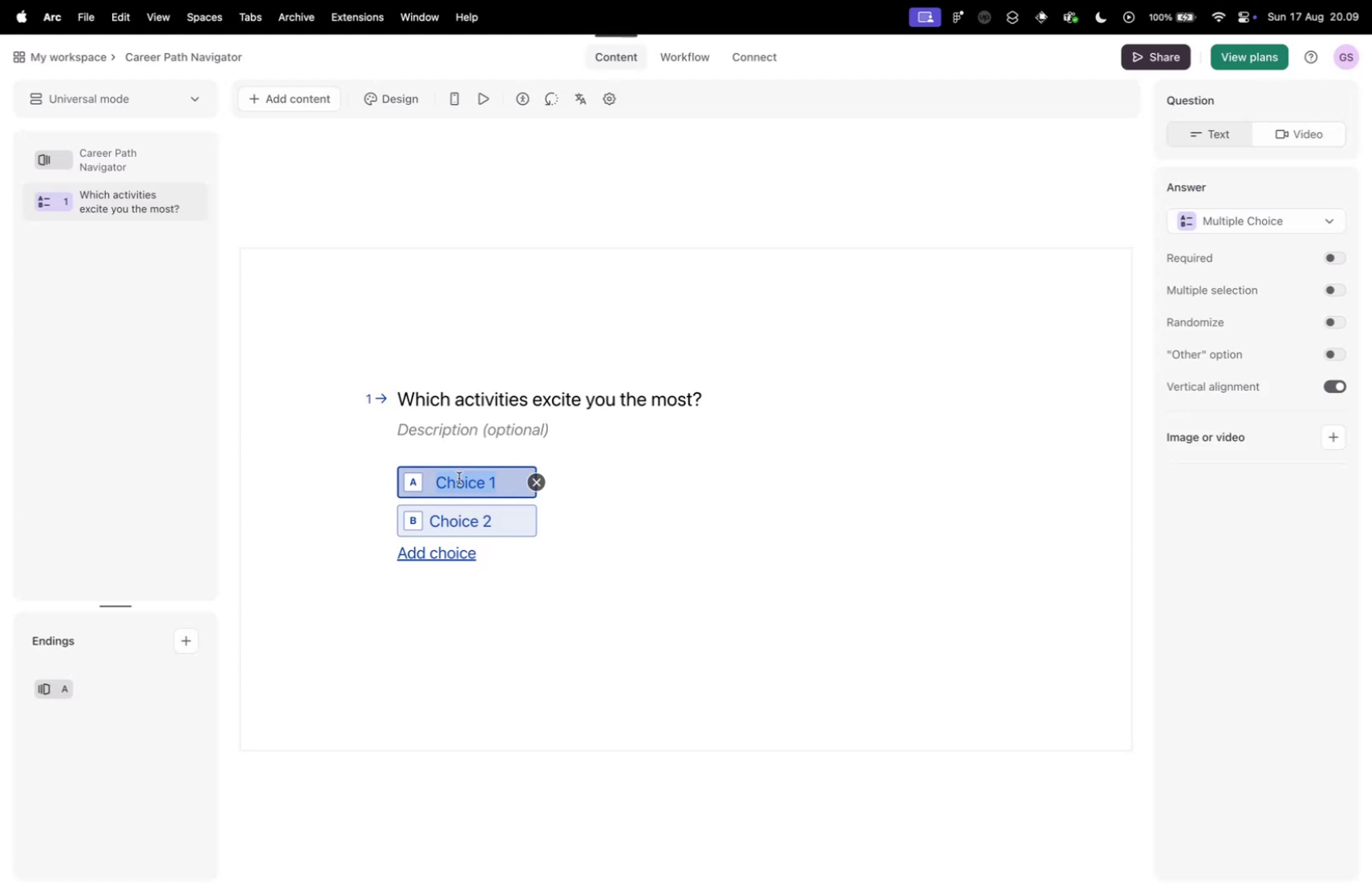 
type(Solving complex pron)
key(Backspace)
type(blems)
 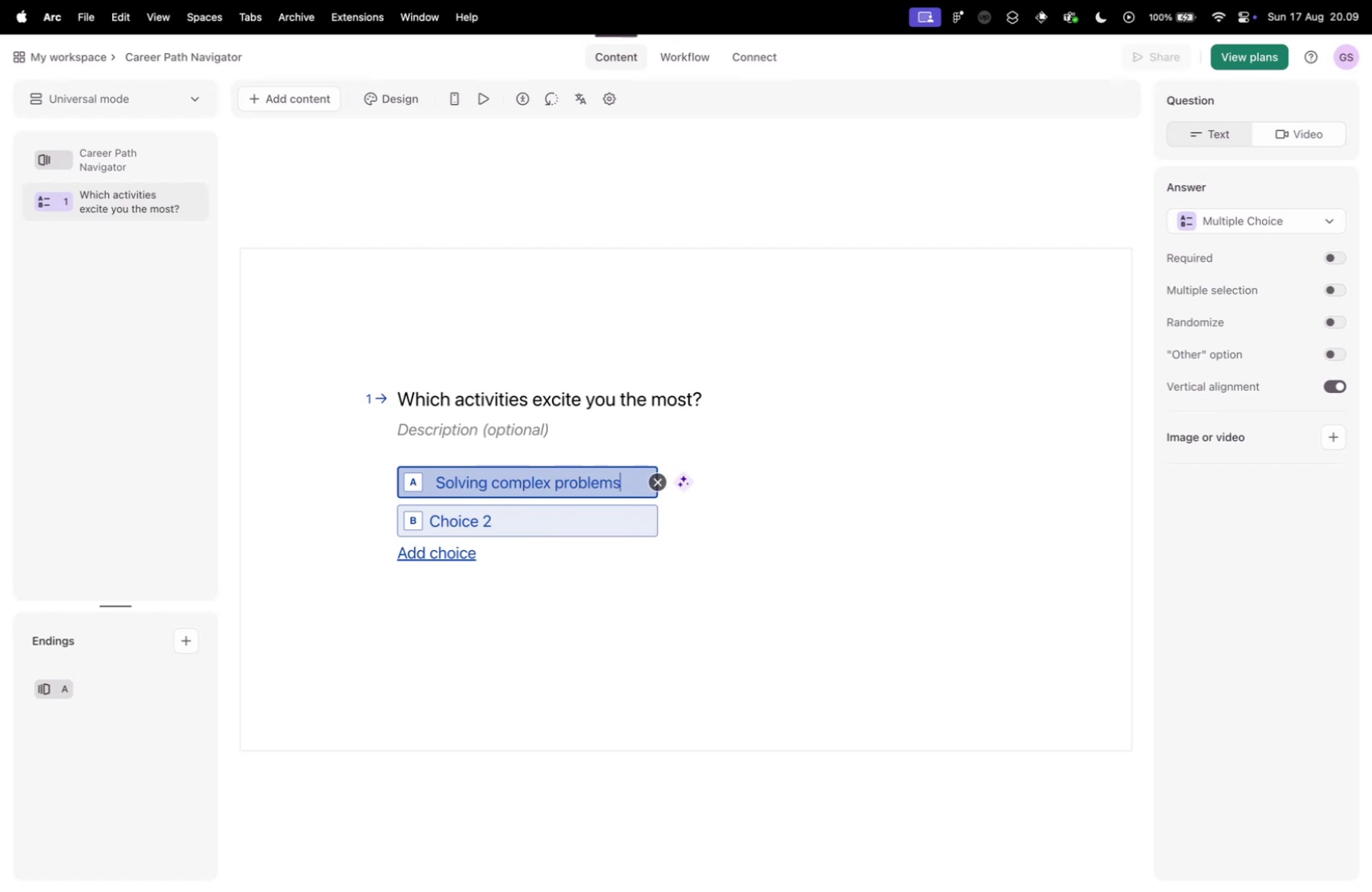 
key(Control+ControlLeft)
 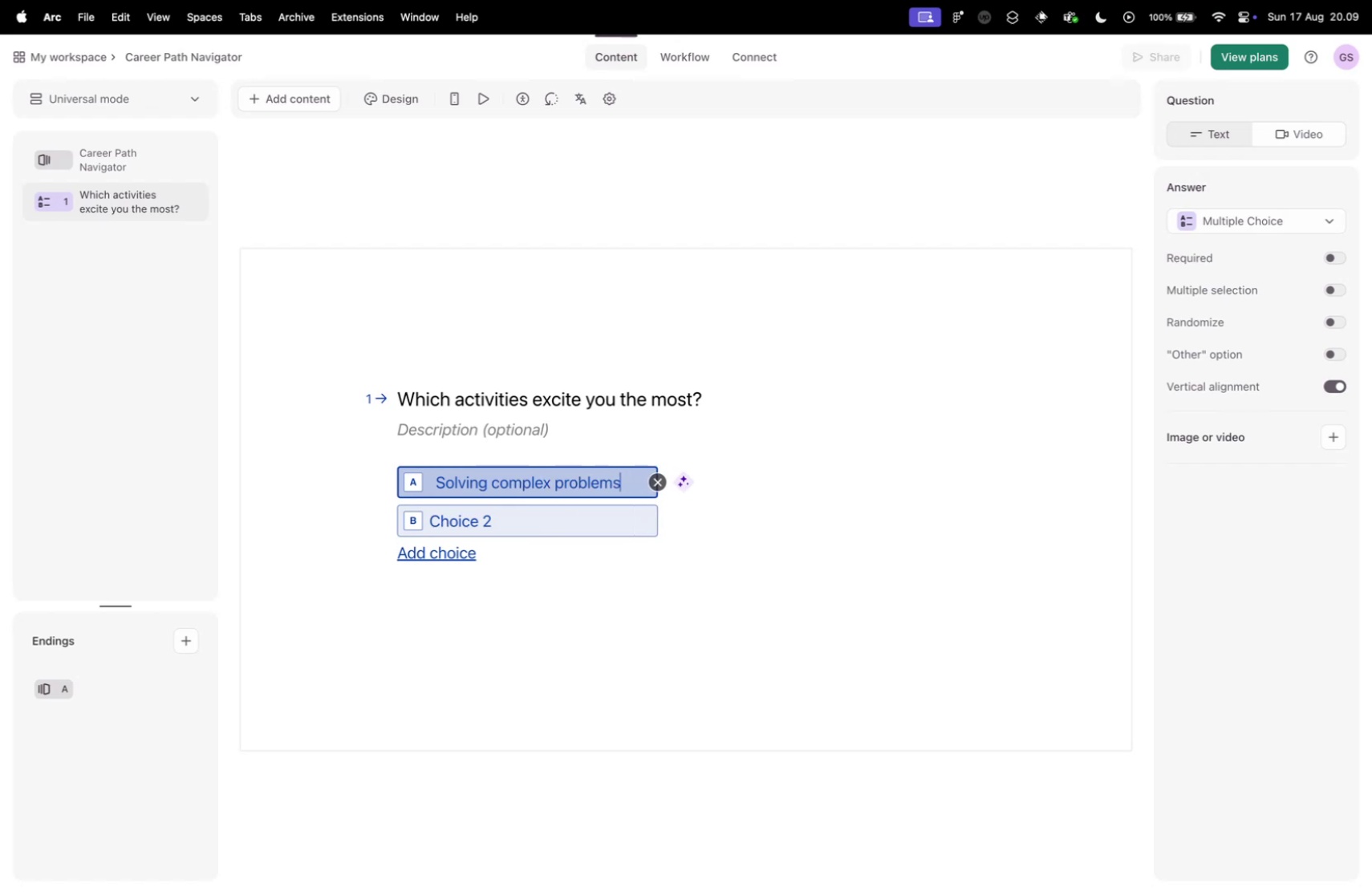 
key(Control+Tab)
 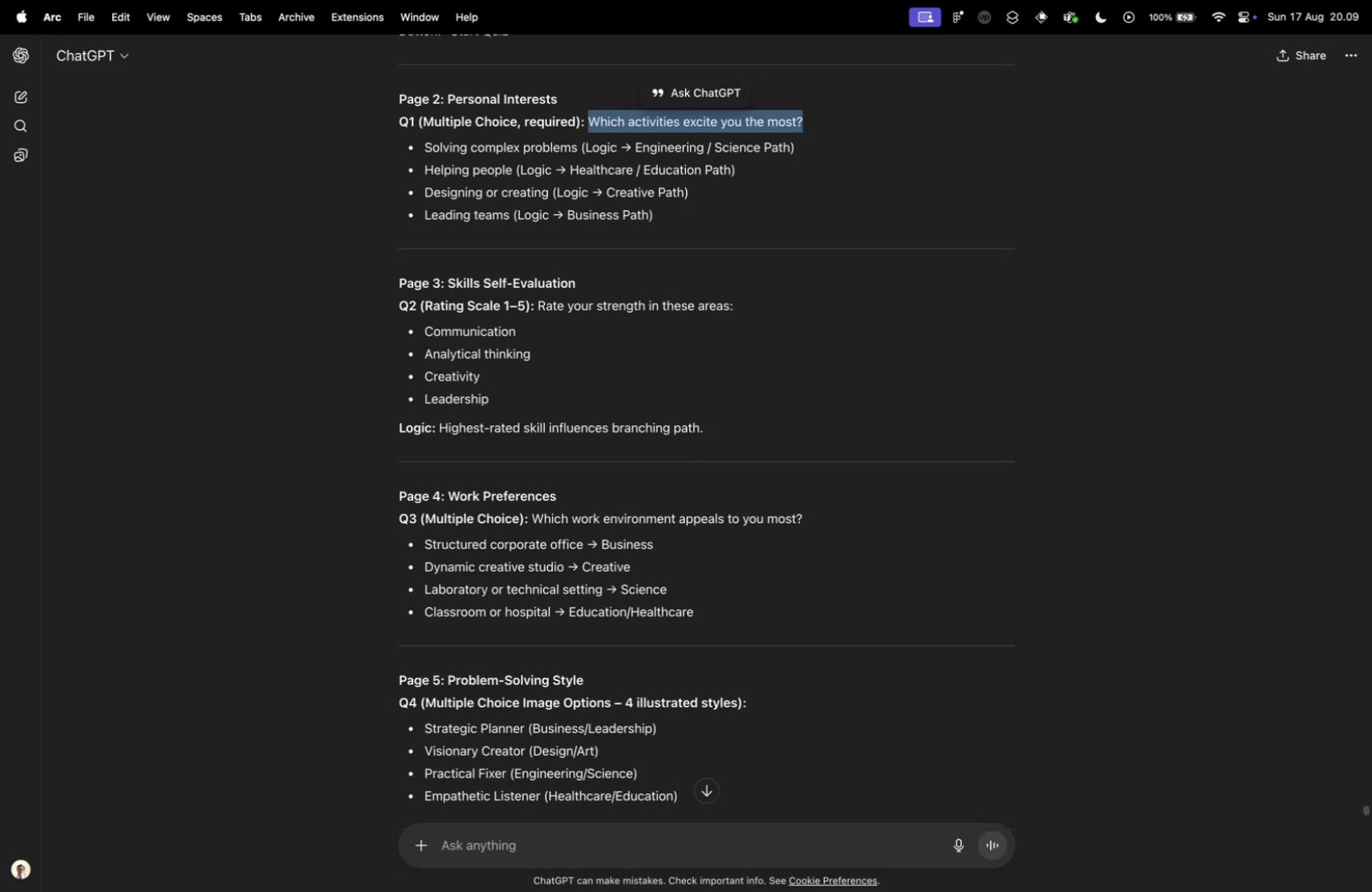 
key(Control+ControlLeft)
 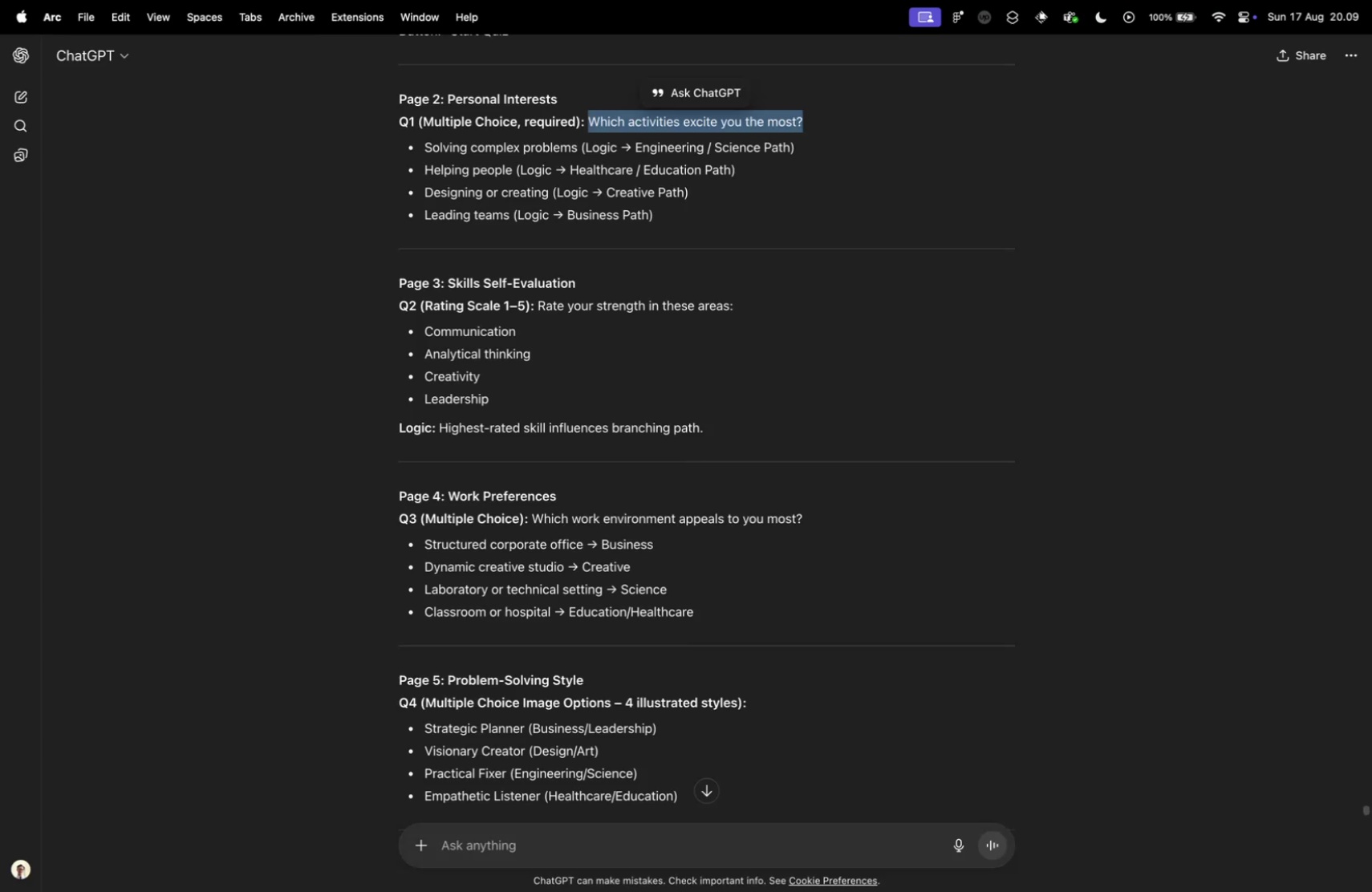 
key(Control+Tab)
 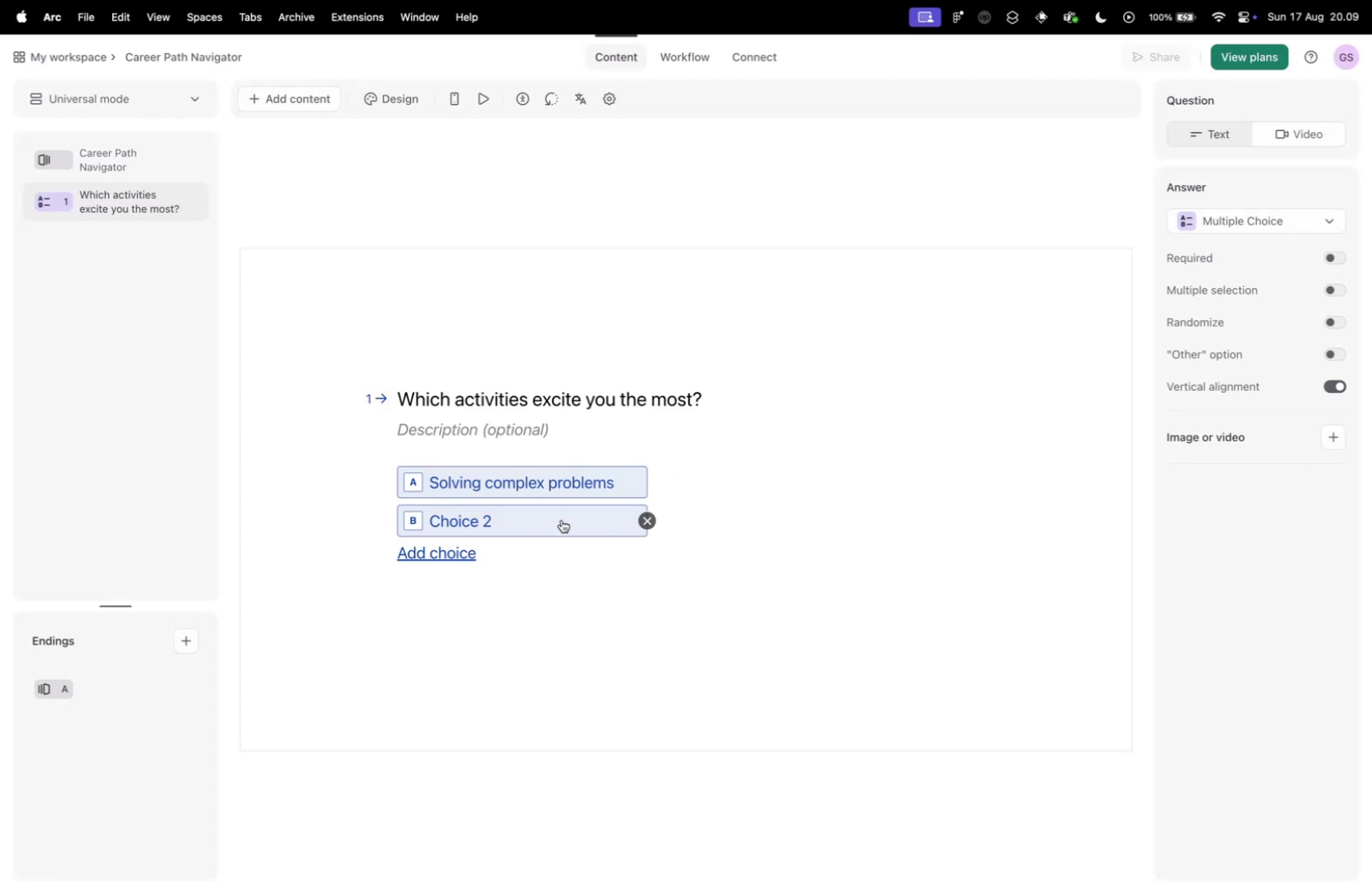 
left_click([548, 514])
 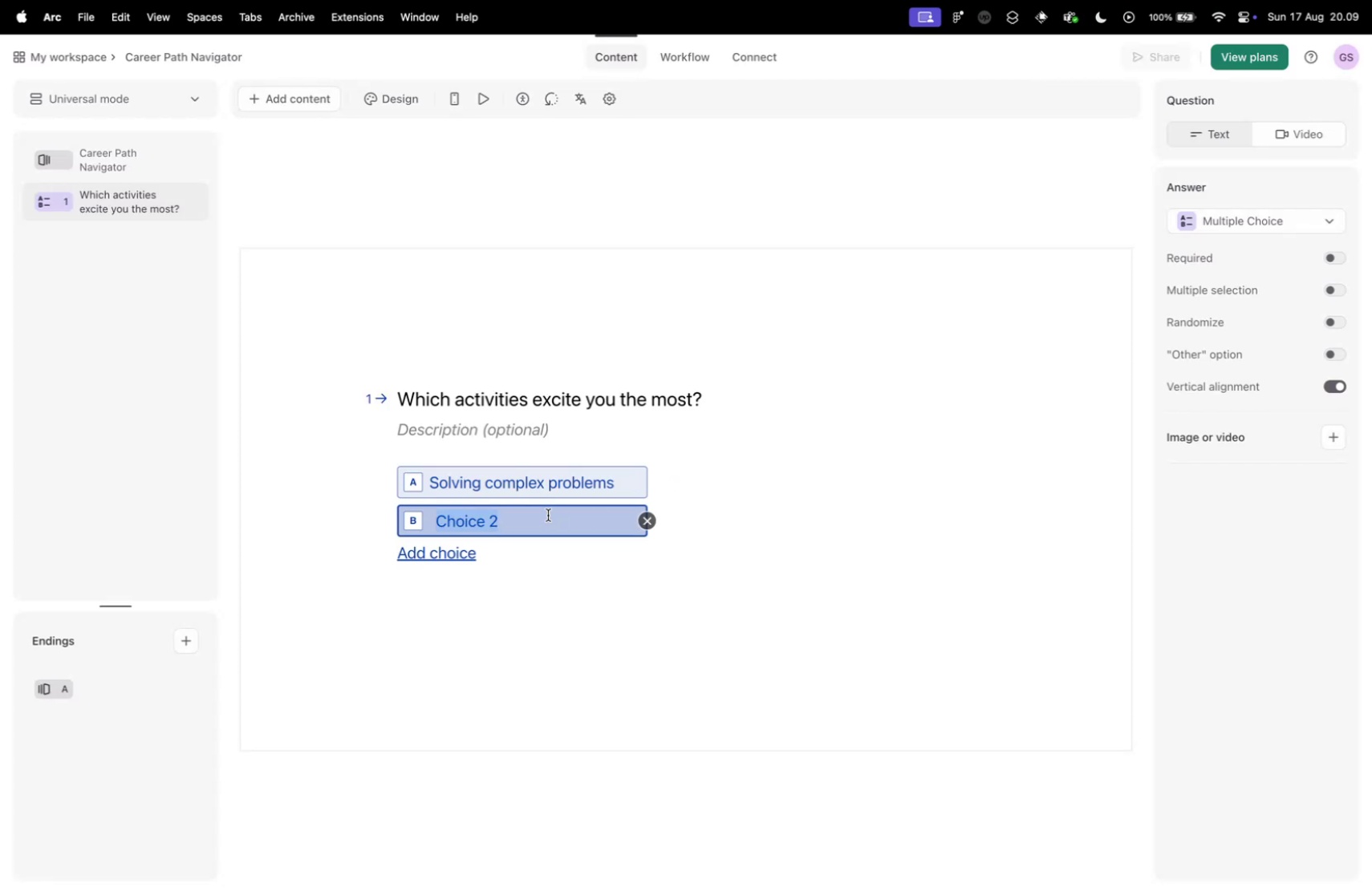 
type(Helk)
key(Backspace)
type(ping people)
 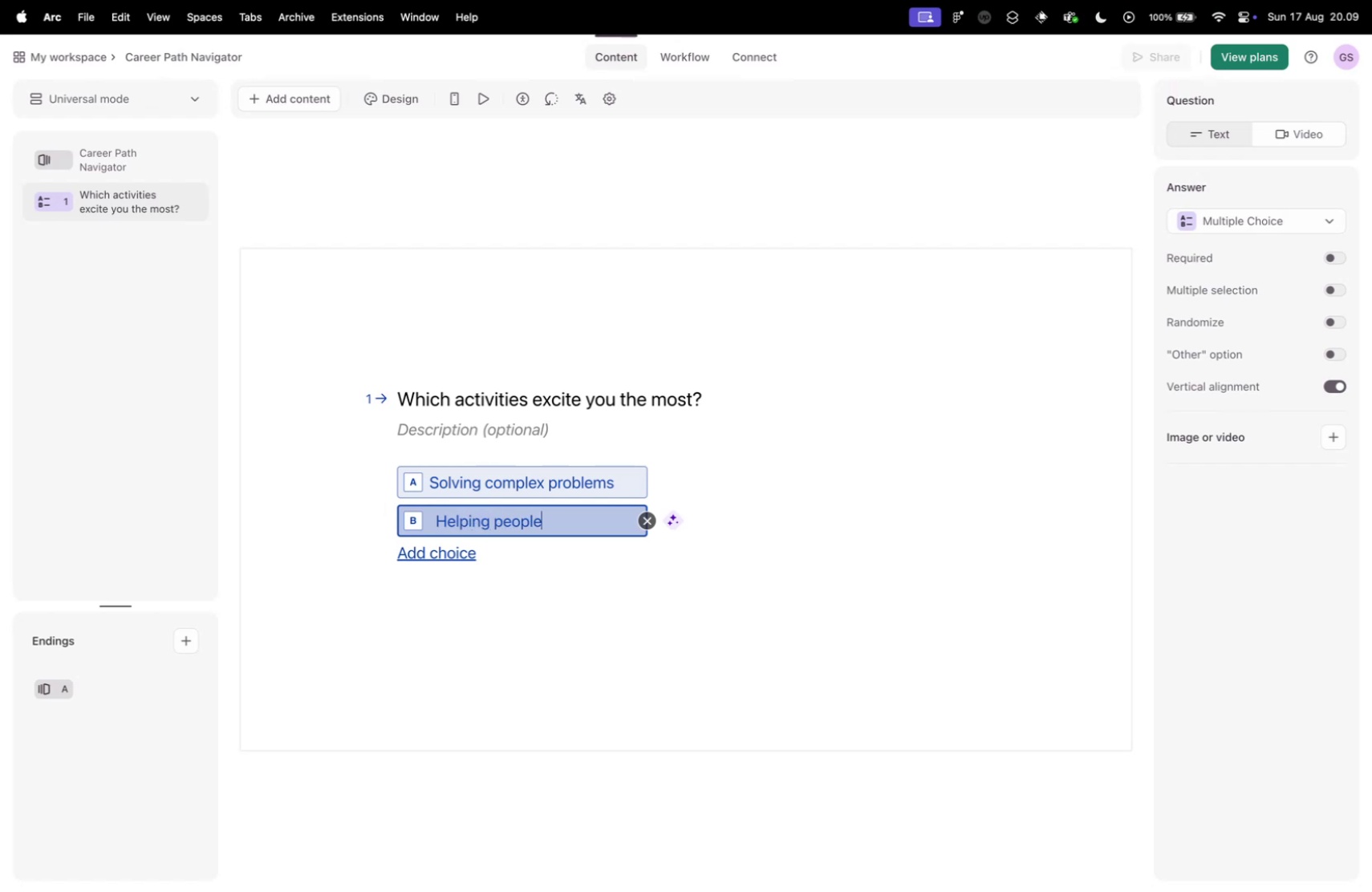 
key(Control+ControlLeft)
 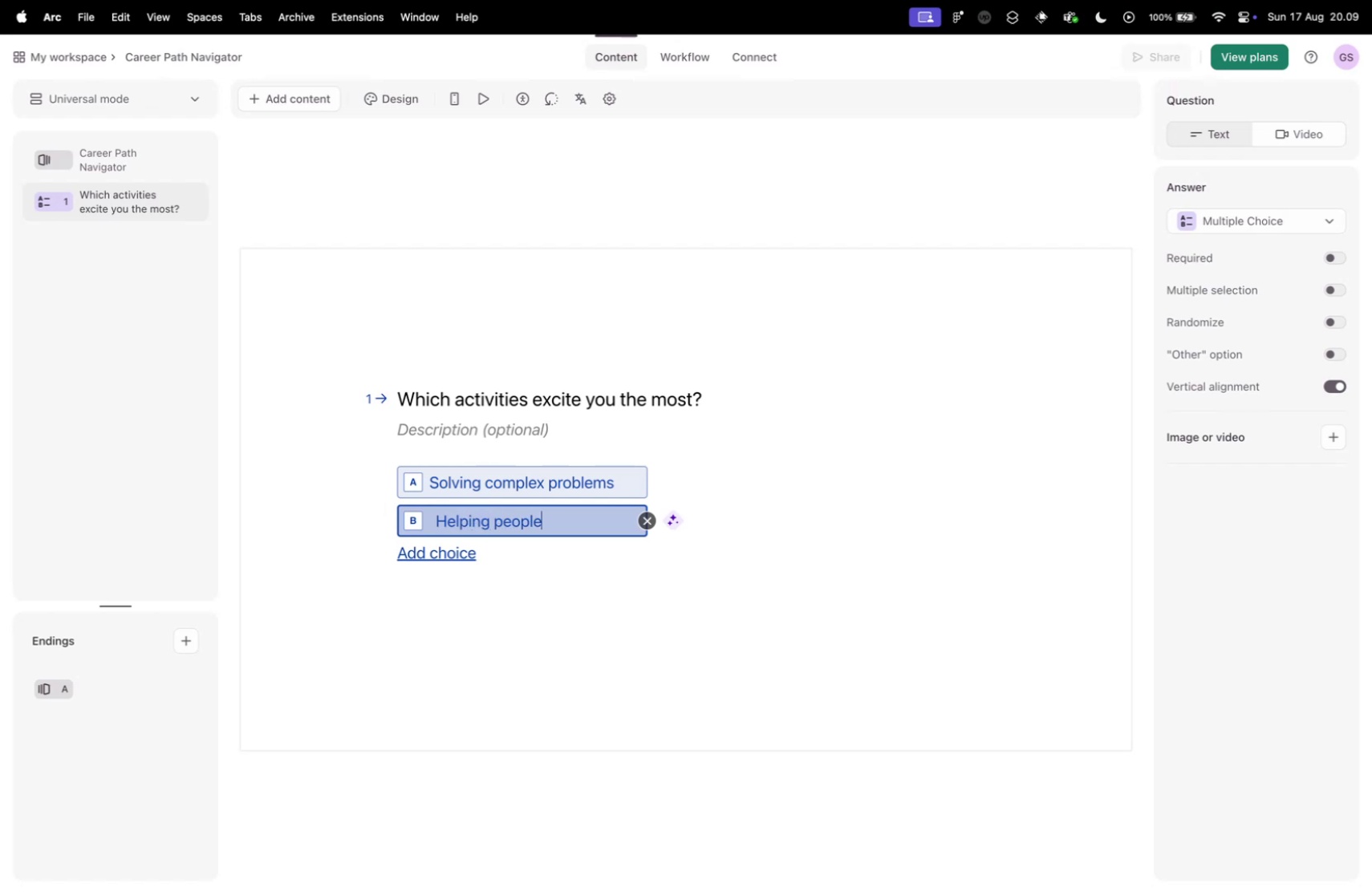 
key(Control+Tab)
 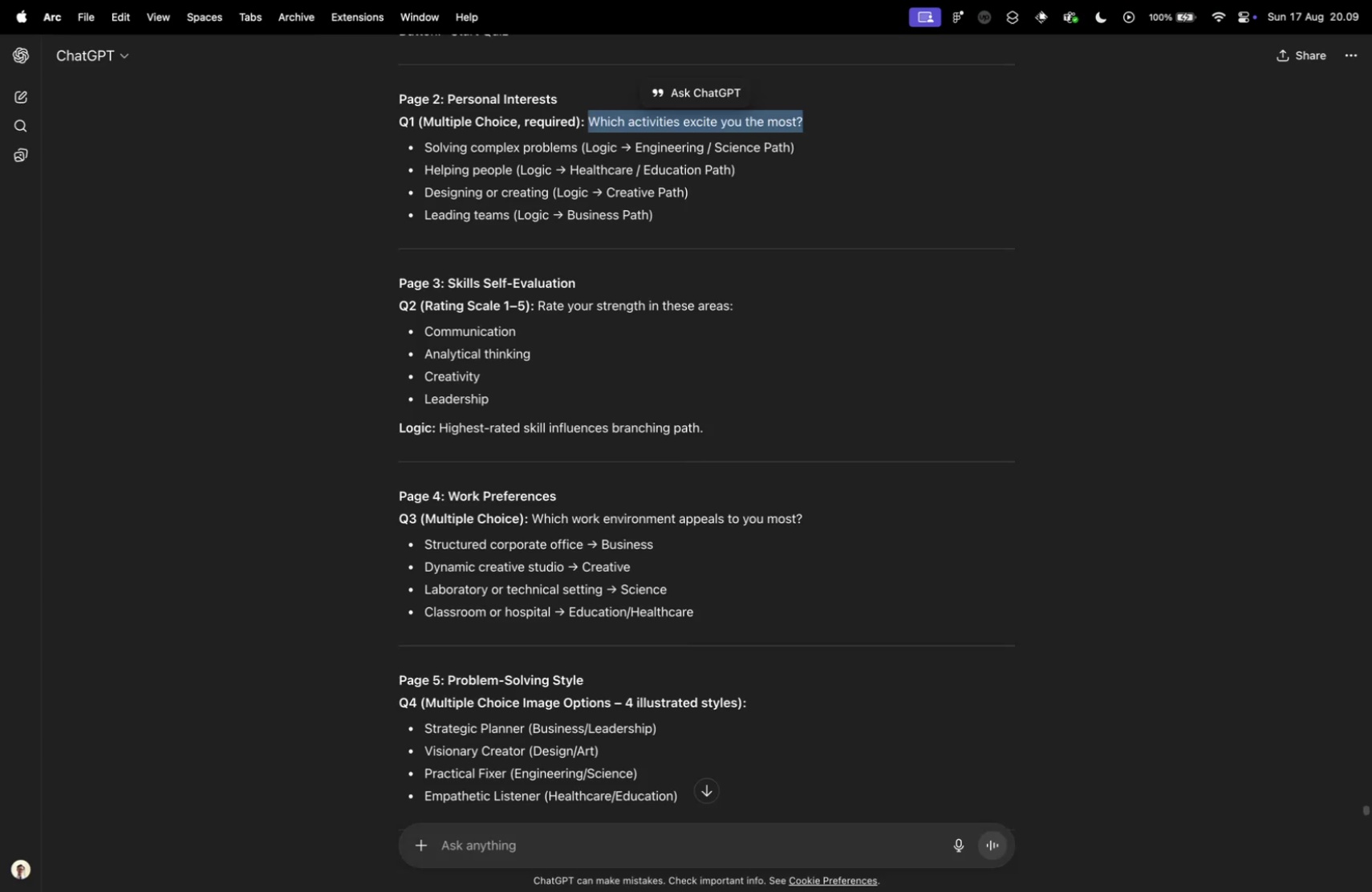 
key(Control+ControlLeft)
 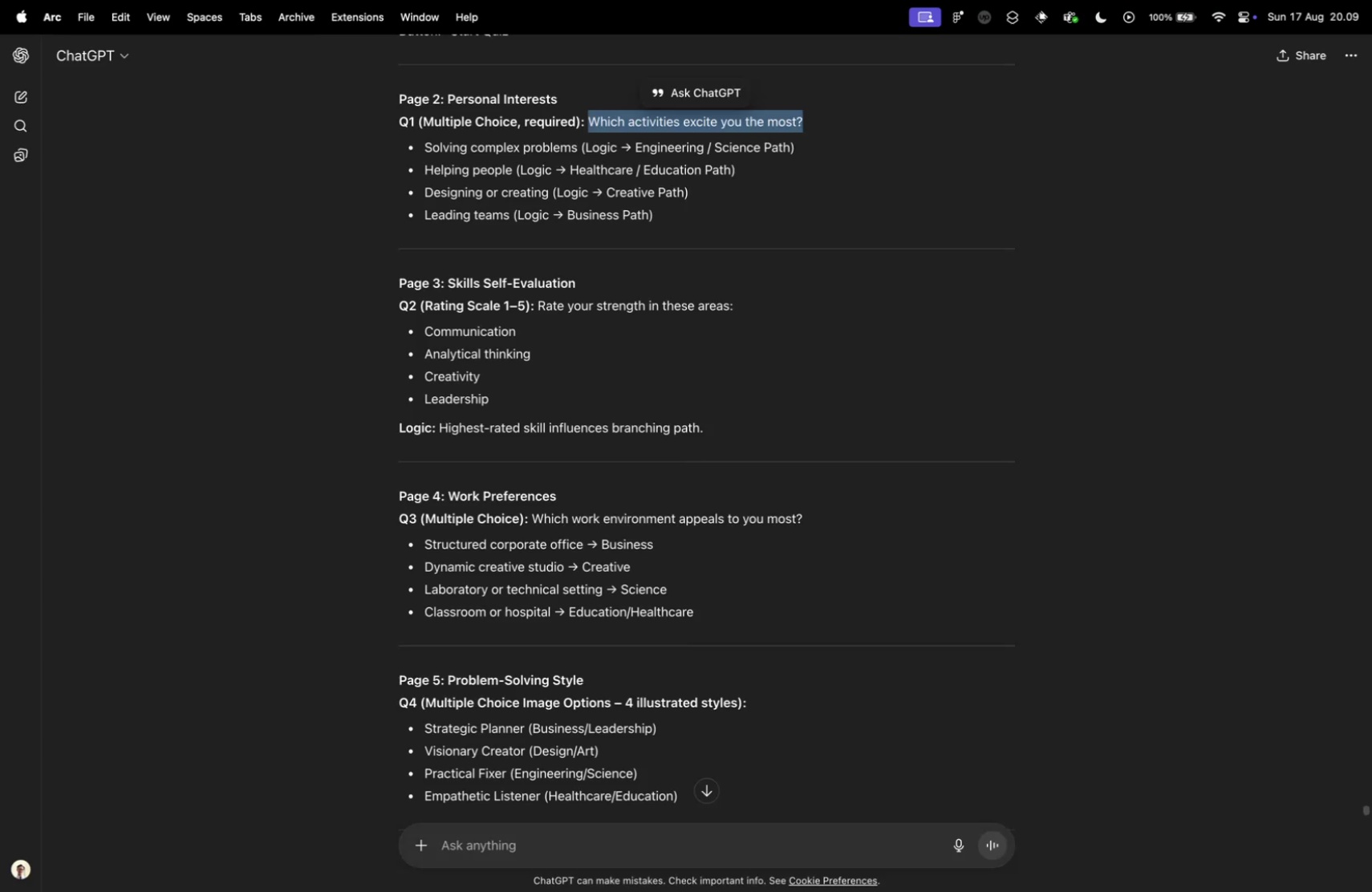 
key(Control+Tab)
 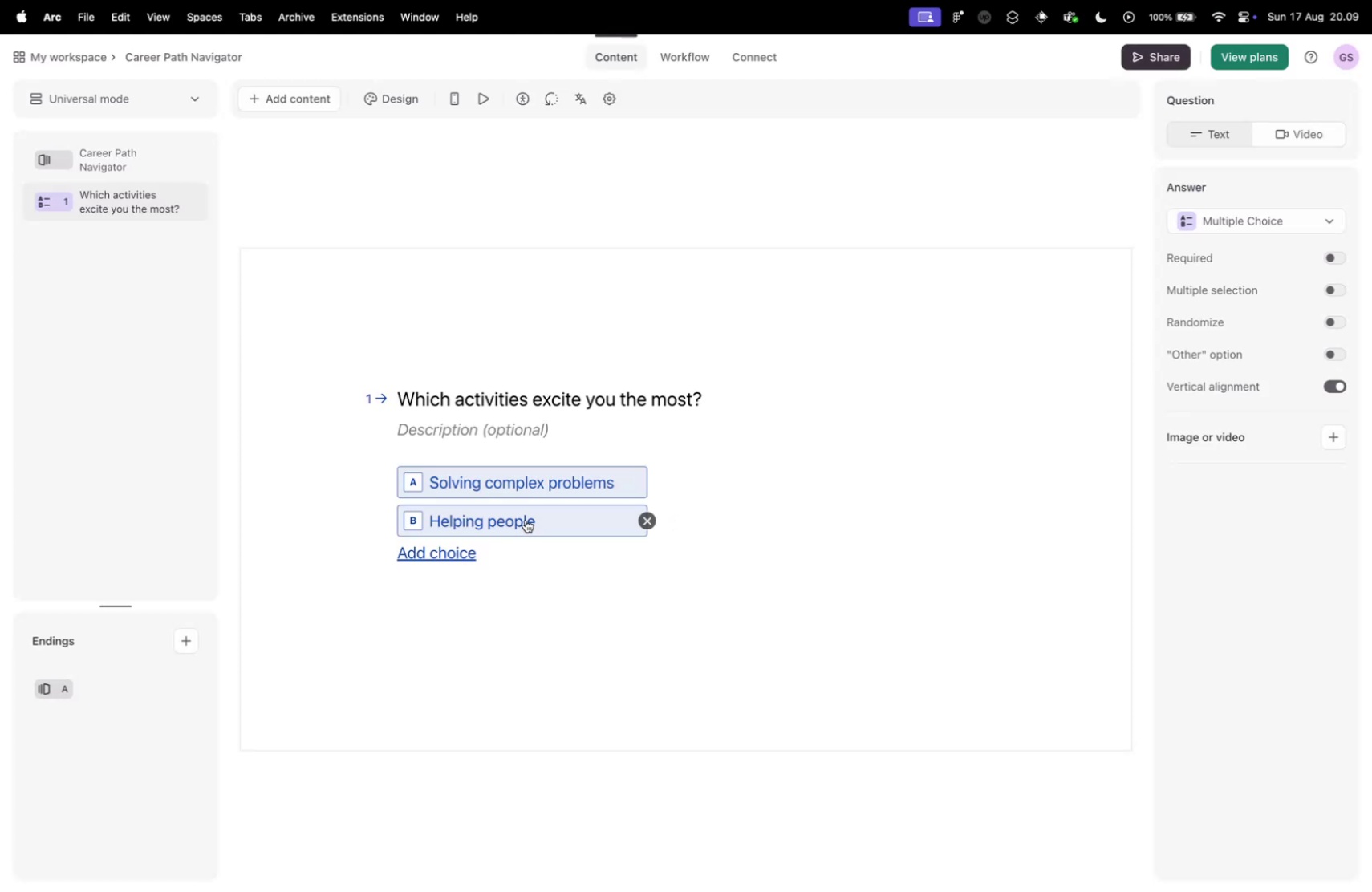 
left_click([552, 515])
 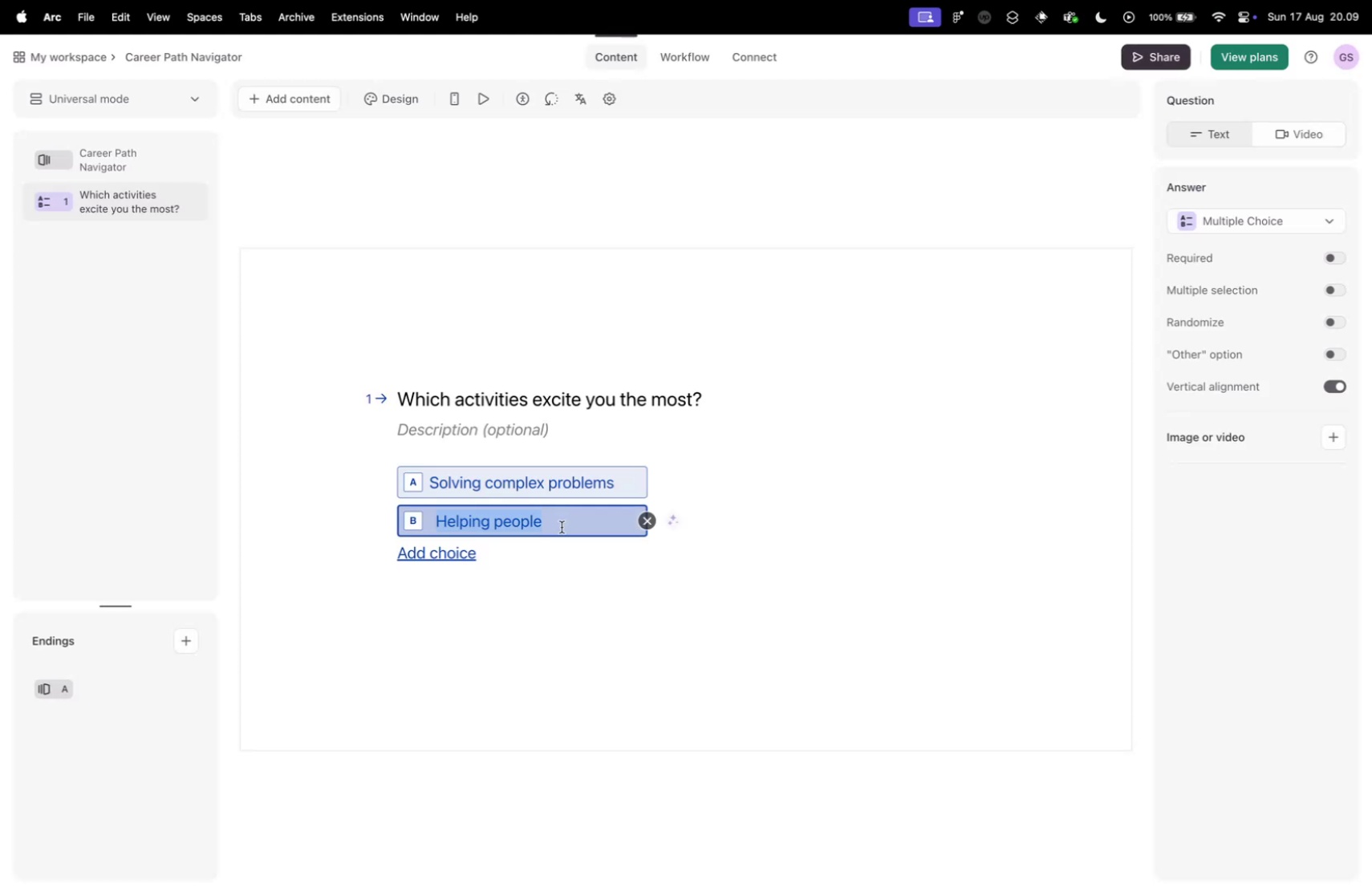 
left_click([562, 526])
 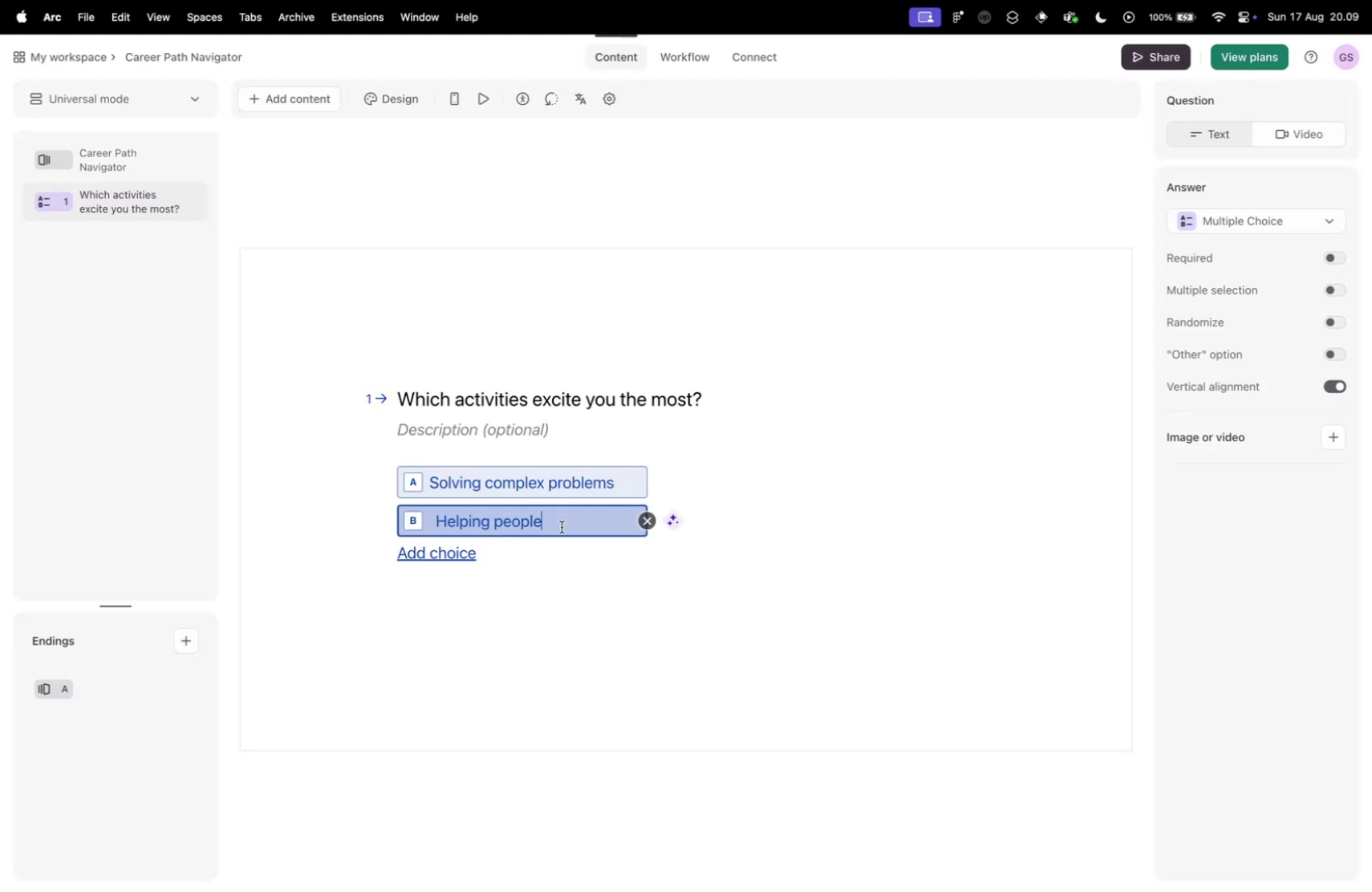 
key(Enter)
 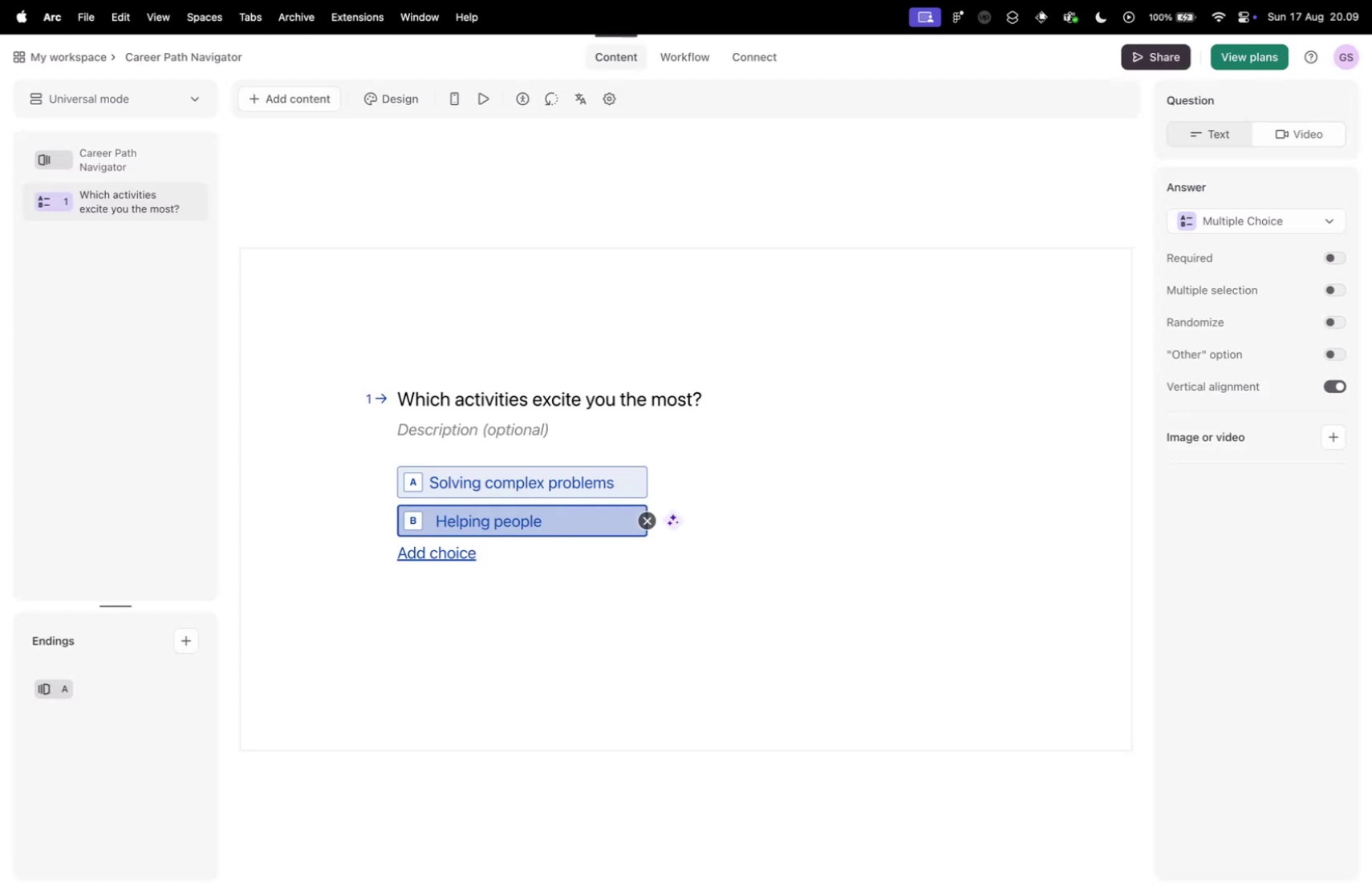 
type(Designing or creating)
 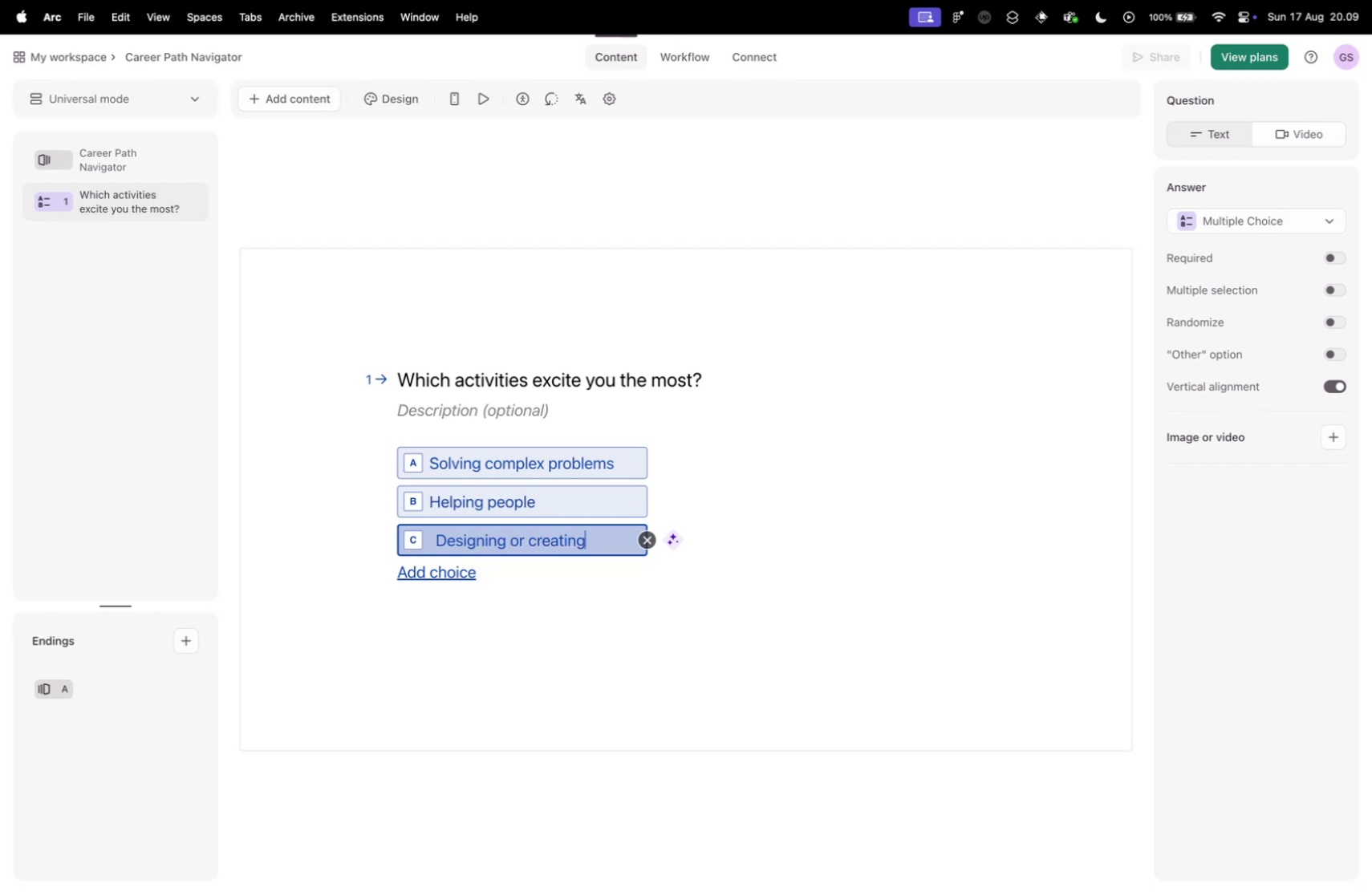 
key(Control+ControlLeft)
 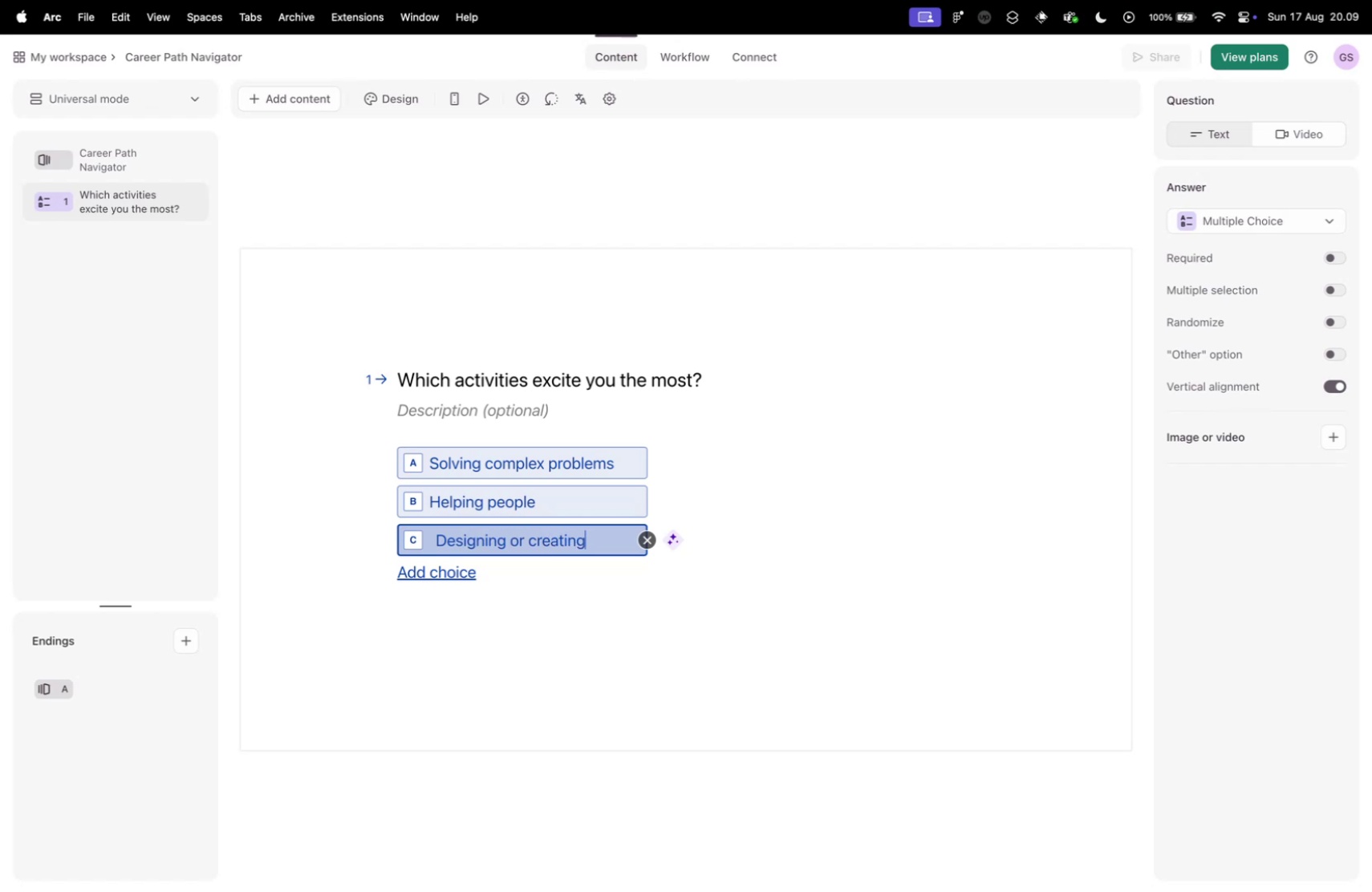 
key(Control+Tab)
 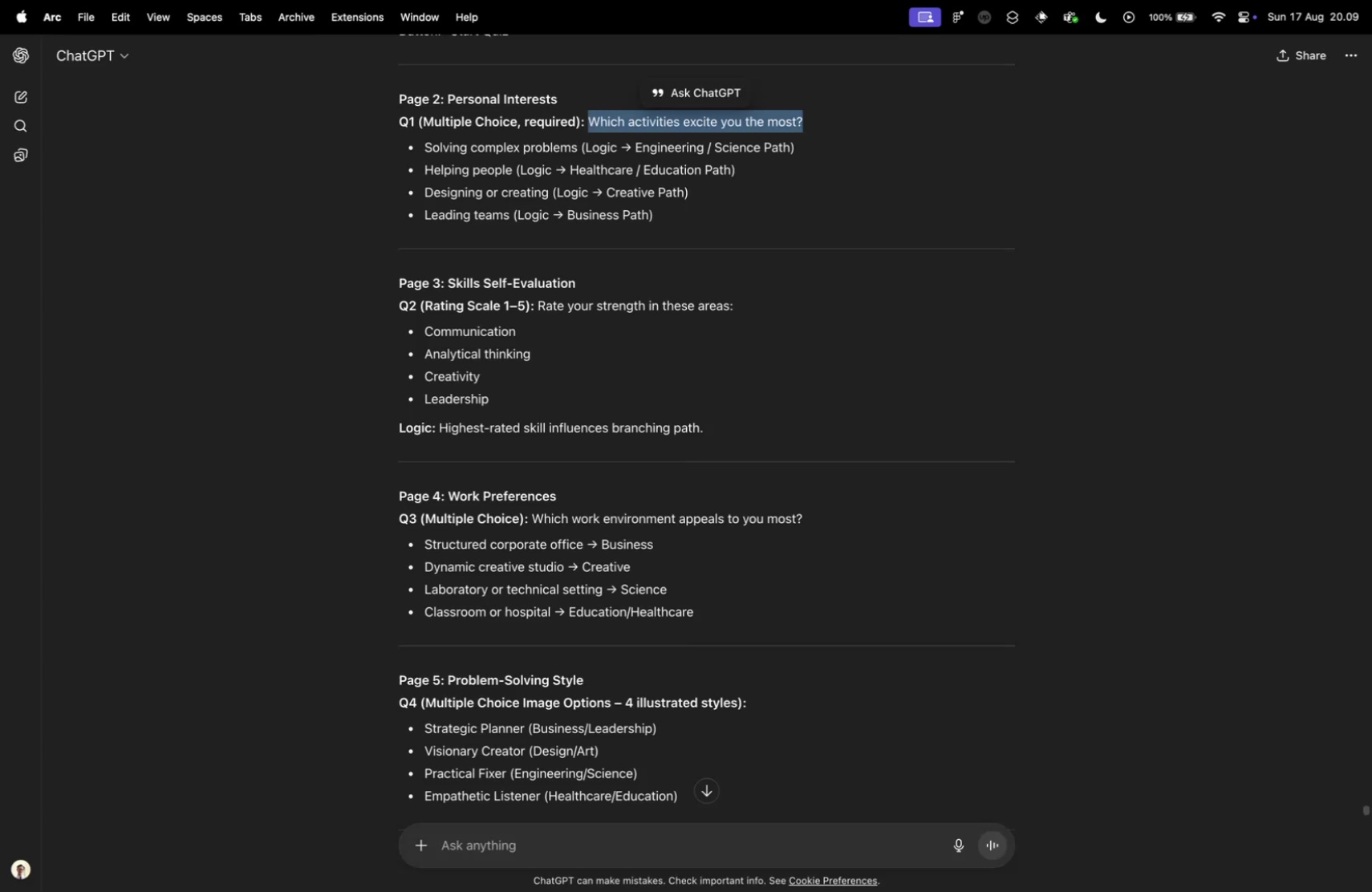 
key(Control+ControlLeft)
 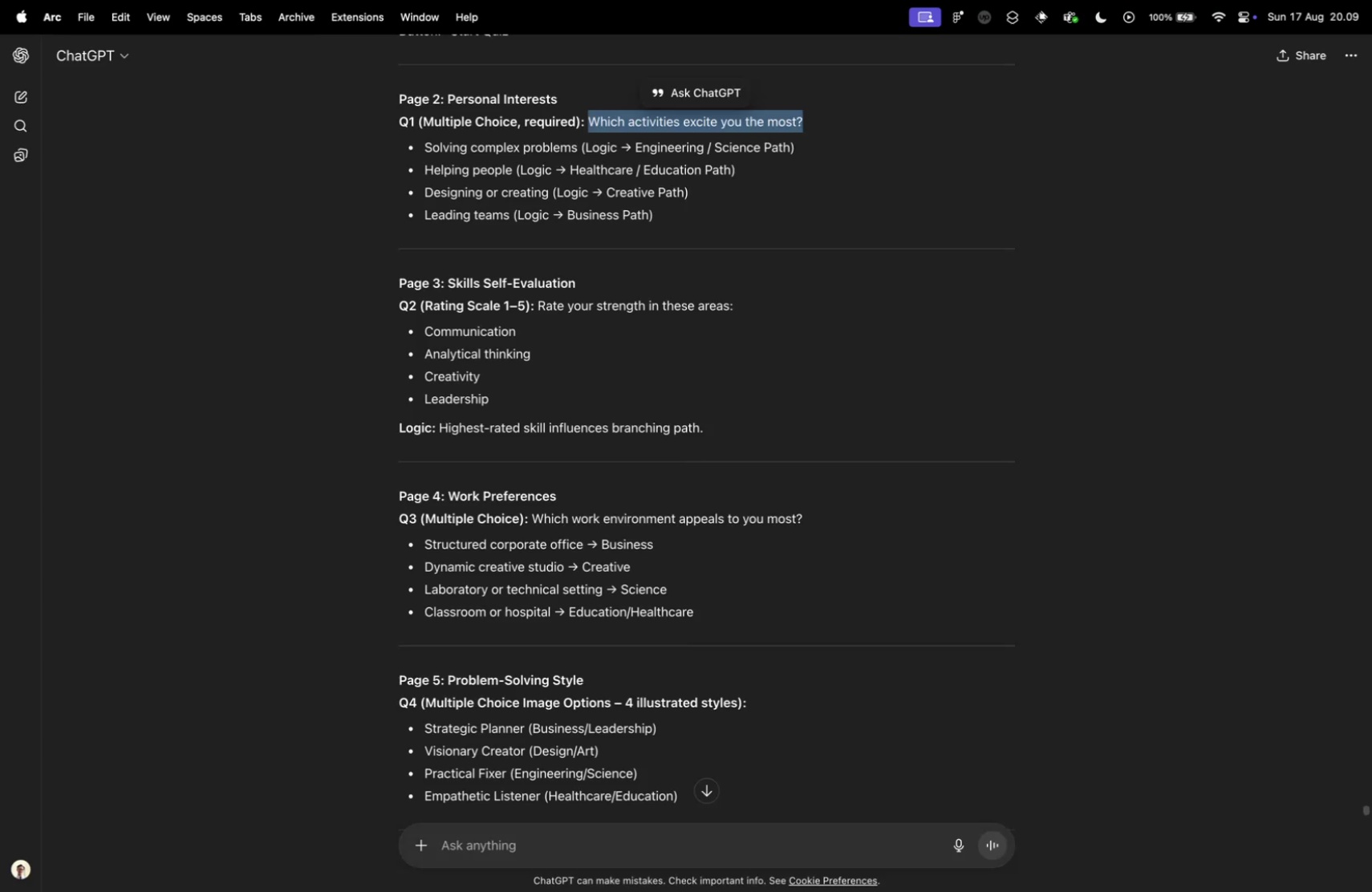 
key(Tab)
 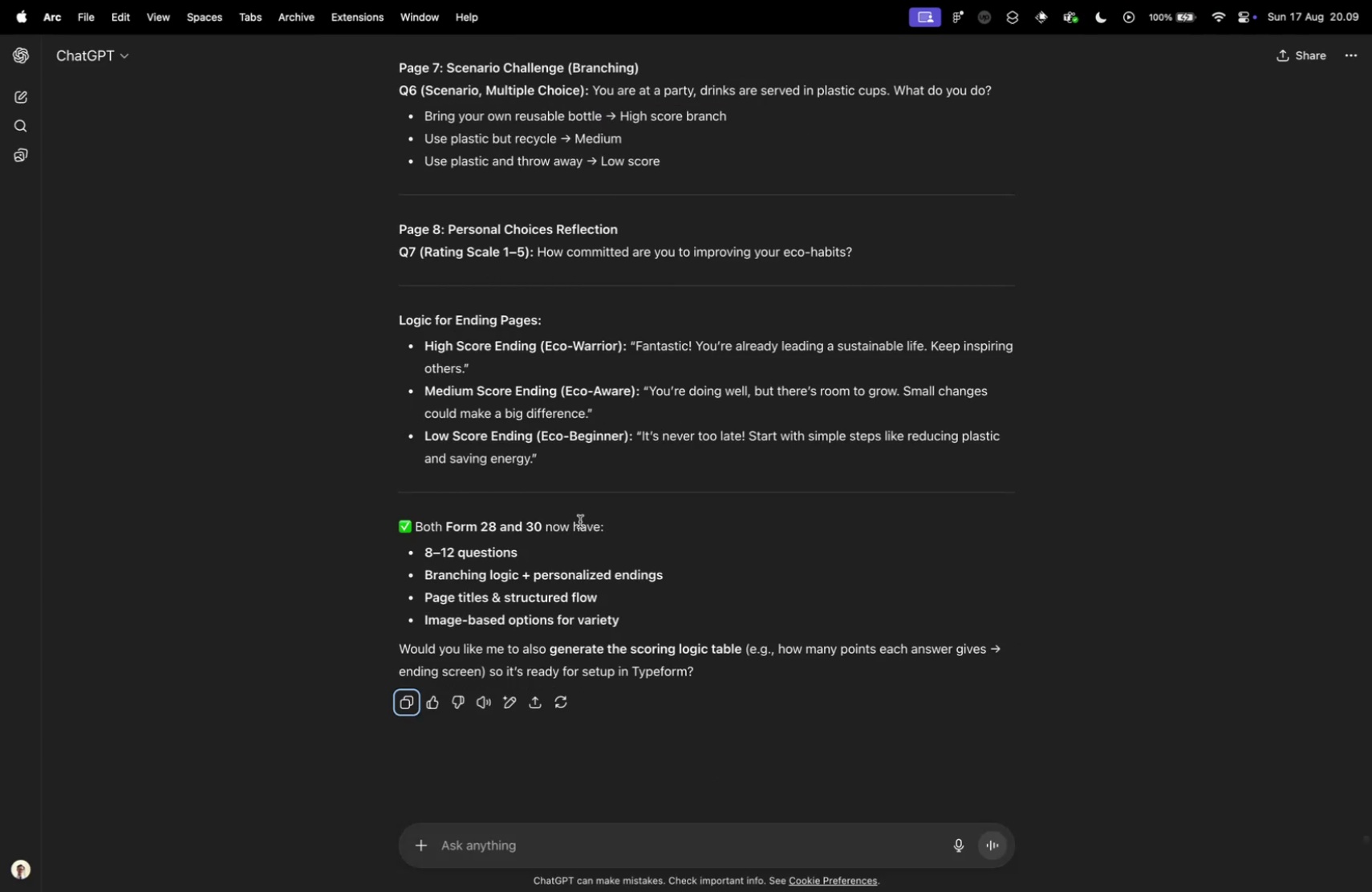 
scroll: coordinate [593, 482], scroll_direction: up, amount: 32.0
 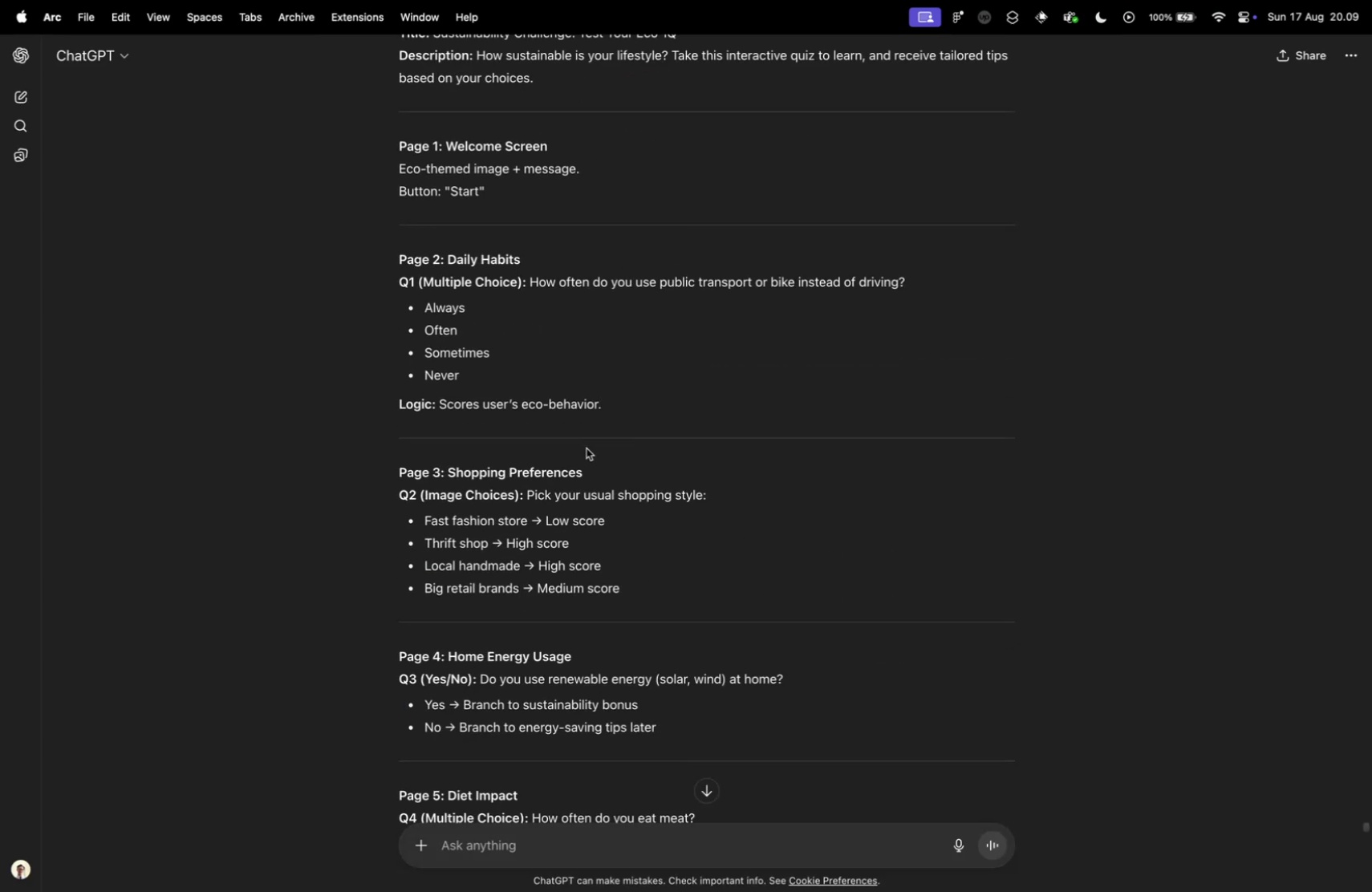 
scroll: coordinate [587, 448], scroll_direction: none, amount: 0.0
 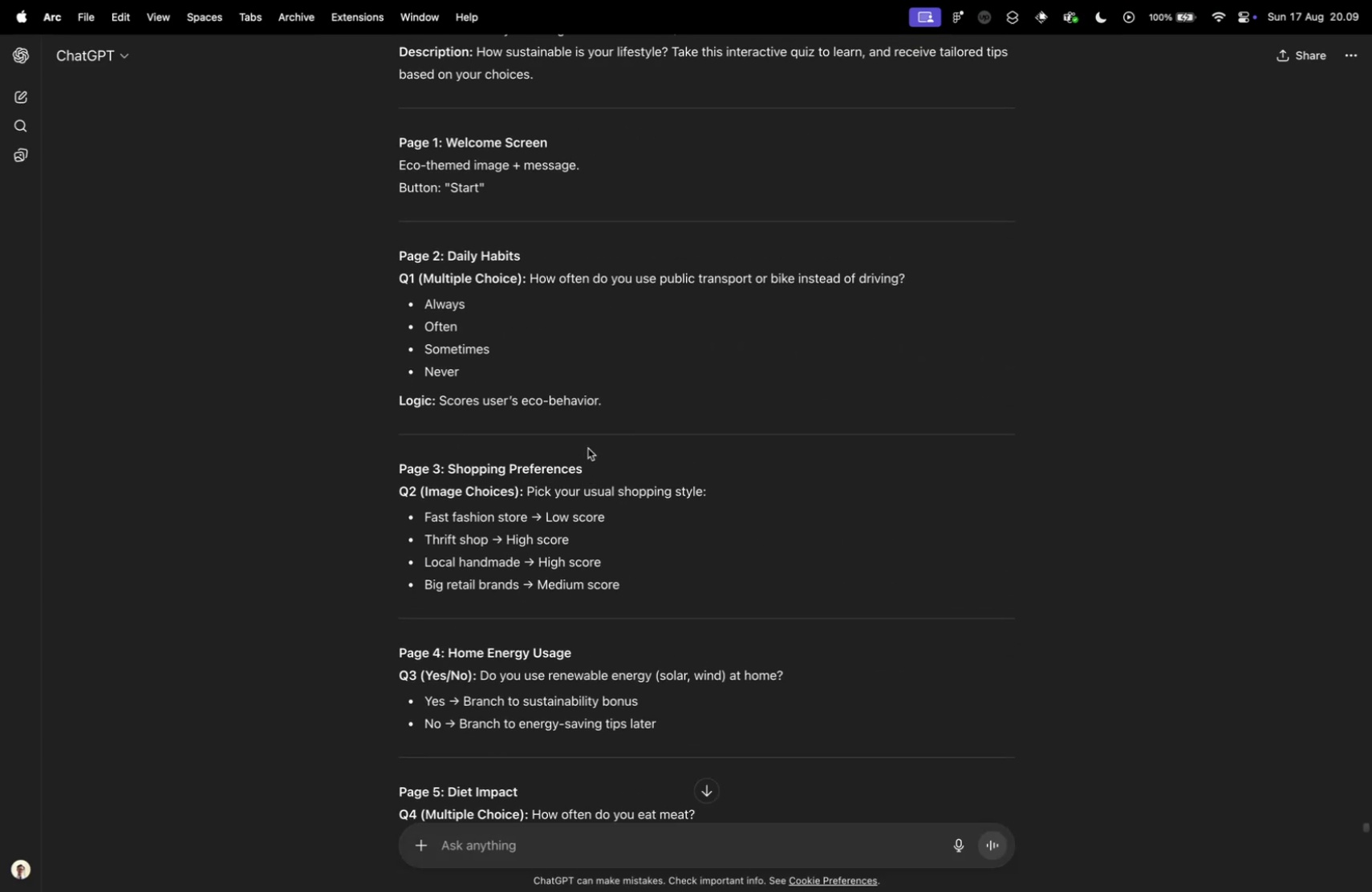 
scroll: coordinate [542, 435], scroll_direction: up, amount: 52.0
 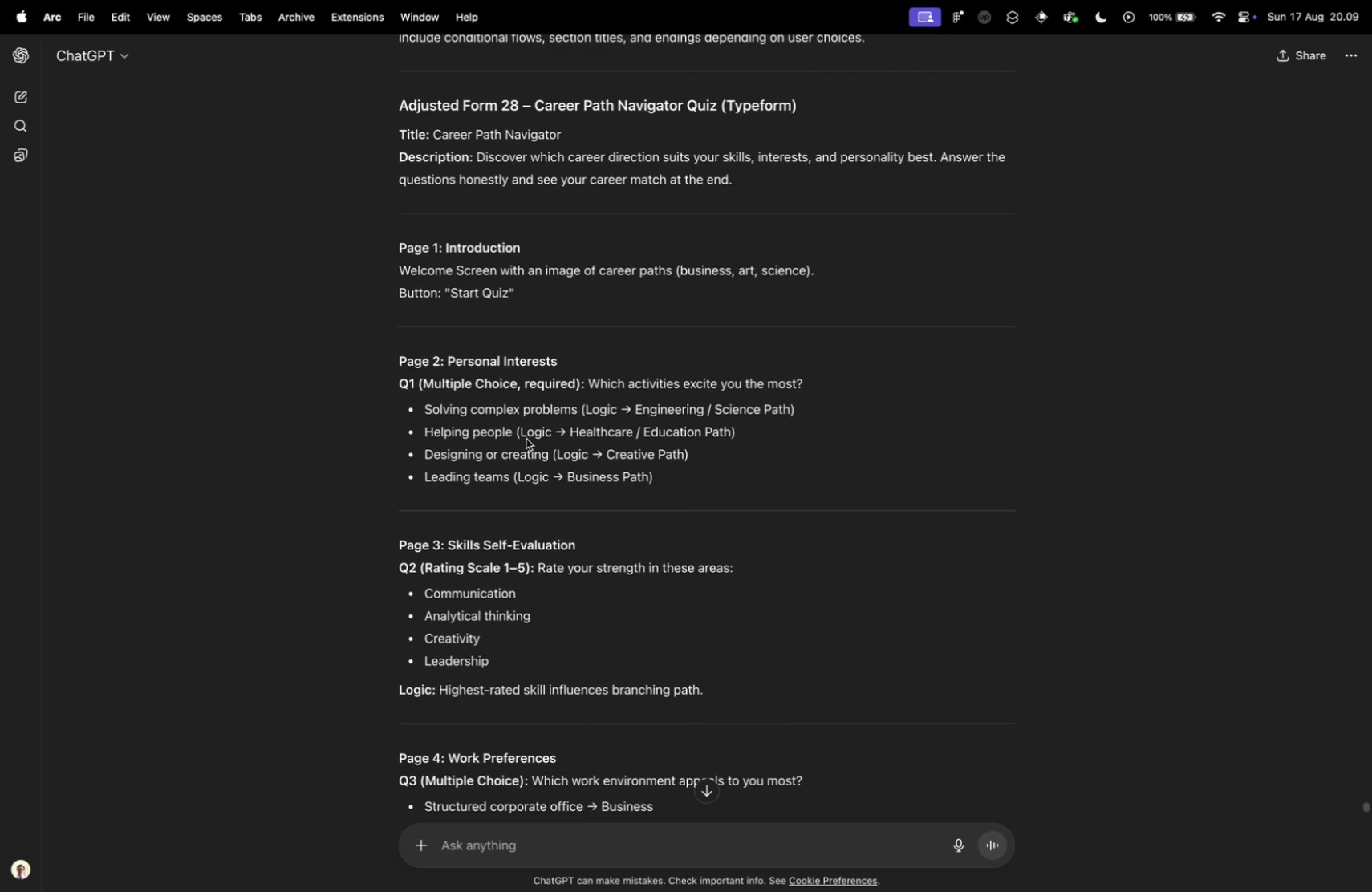 
key(Control+Tab)
 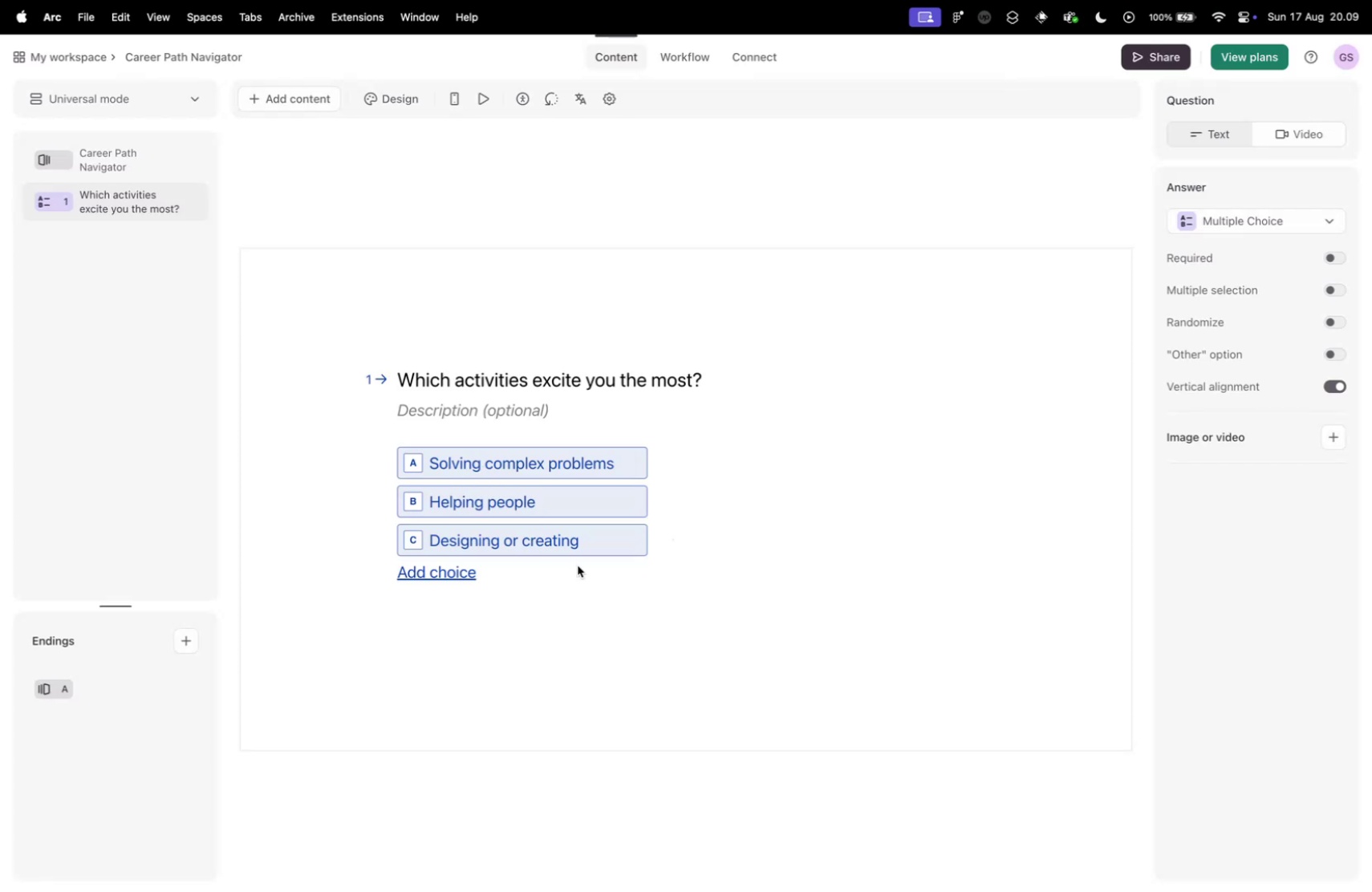 
left_click([615, 539])
 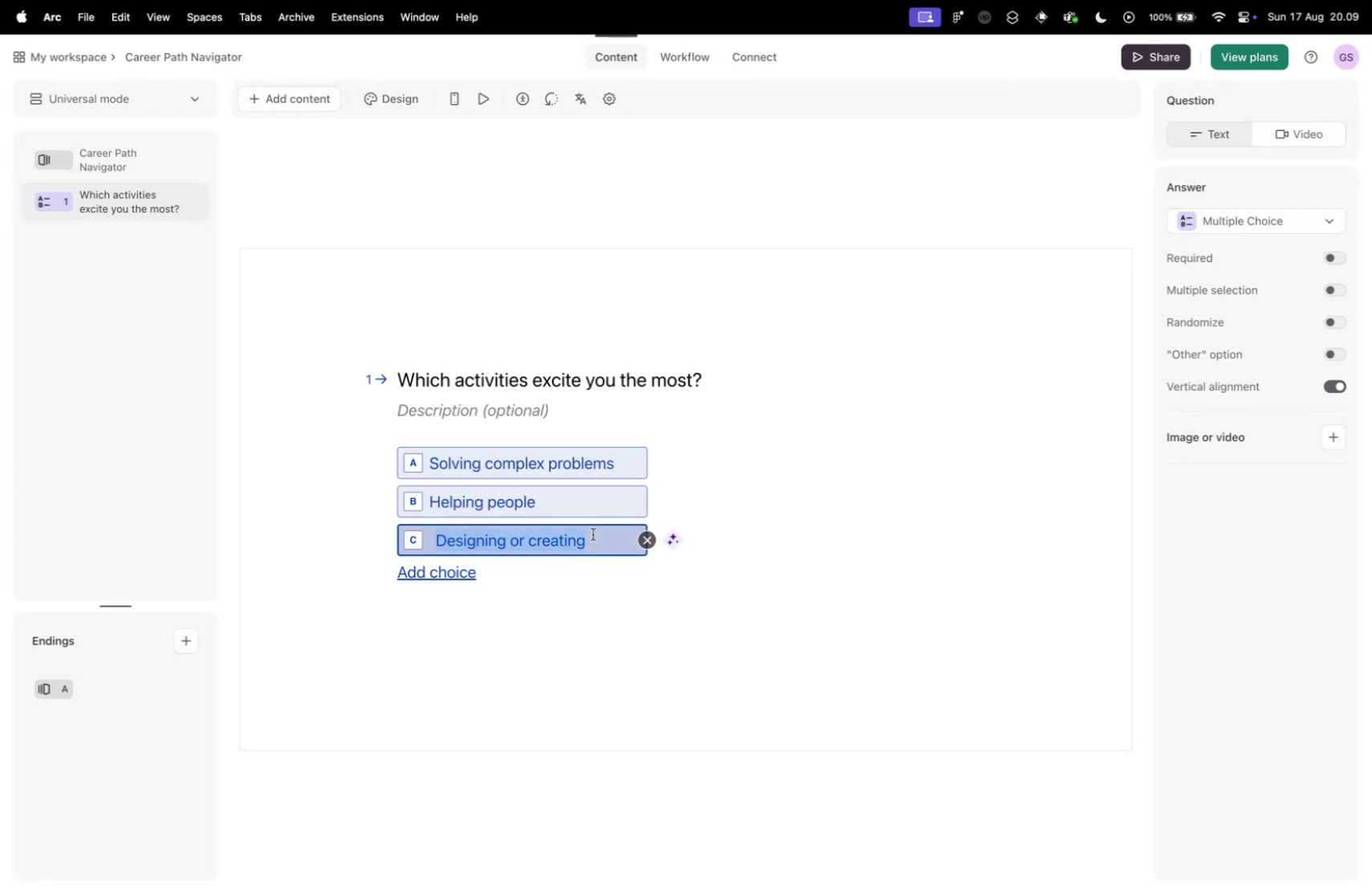 
key(Enter)
 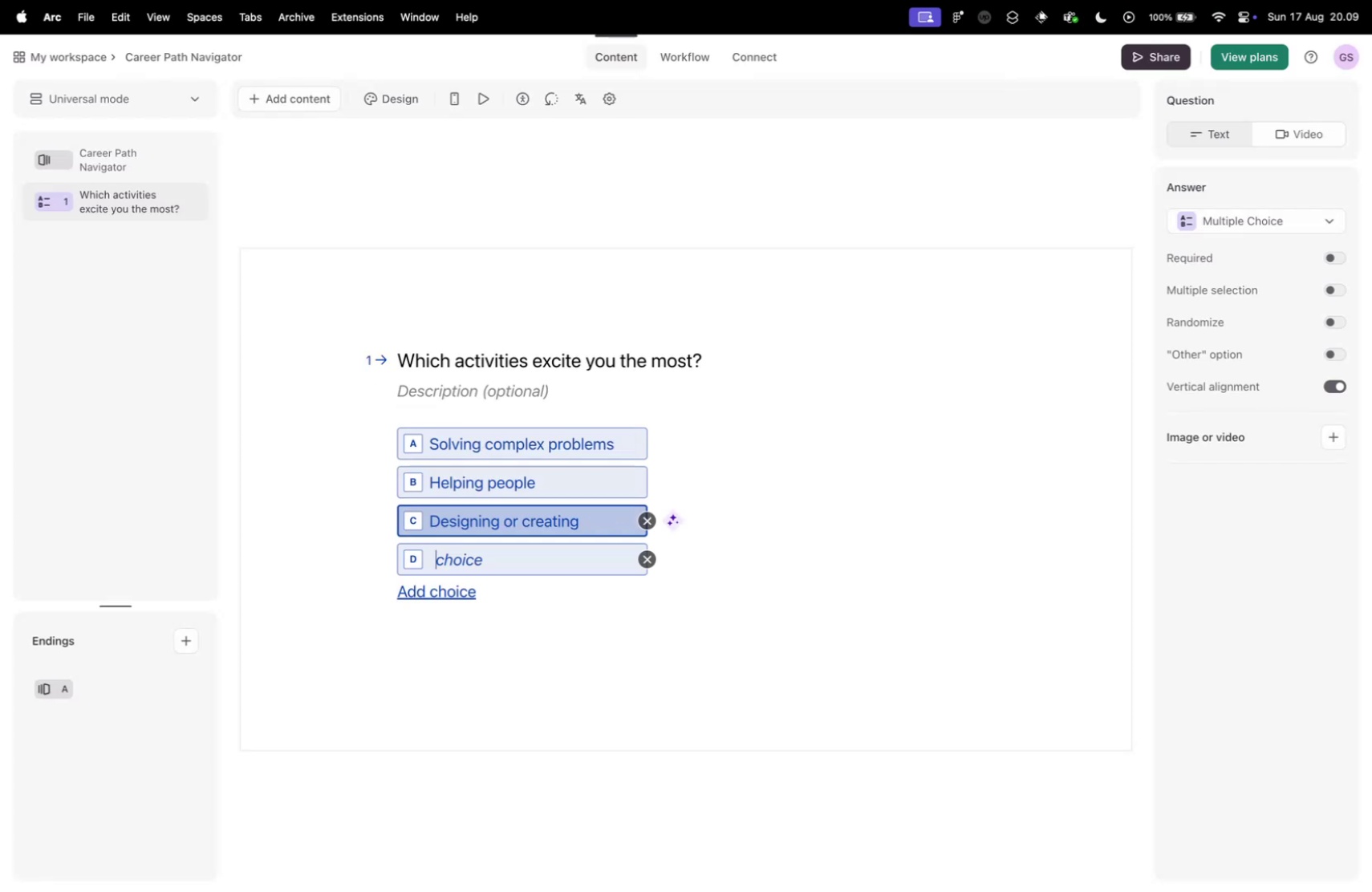 
type(:Le)
key(Backspace)
key(Backspace)
key(Backspace)
type(Leading teams)
 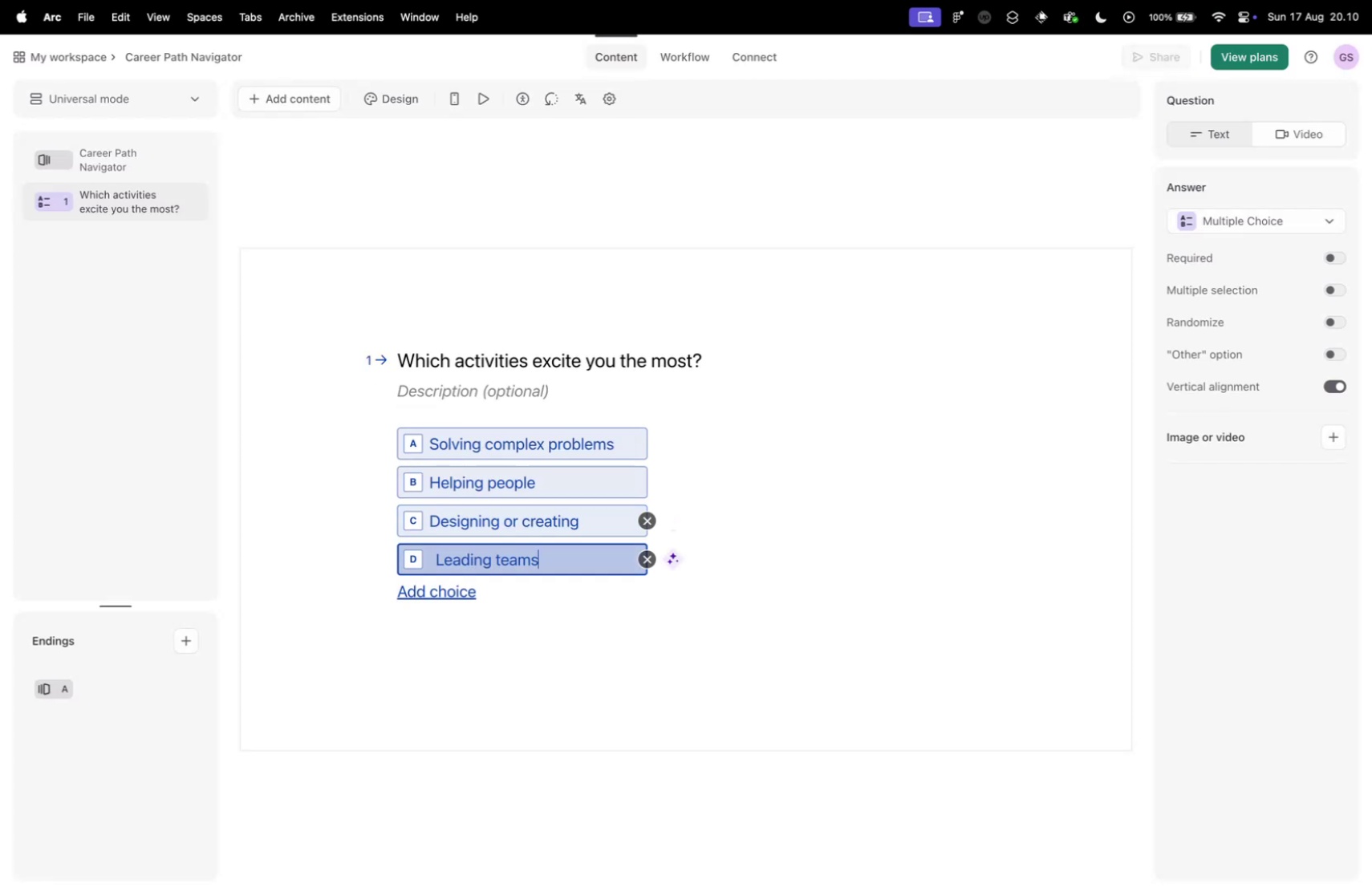 
left_click([244, 389])
 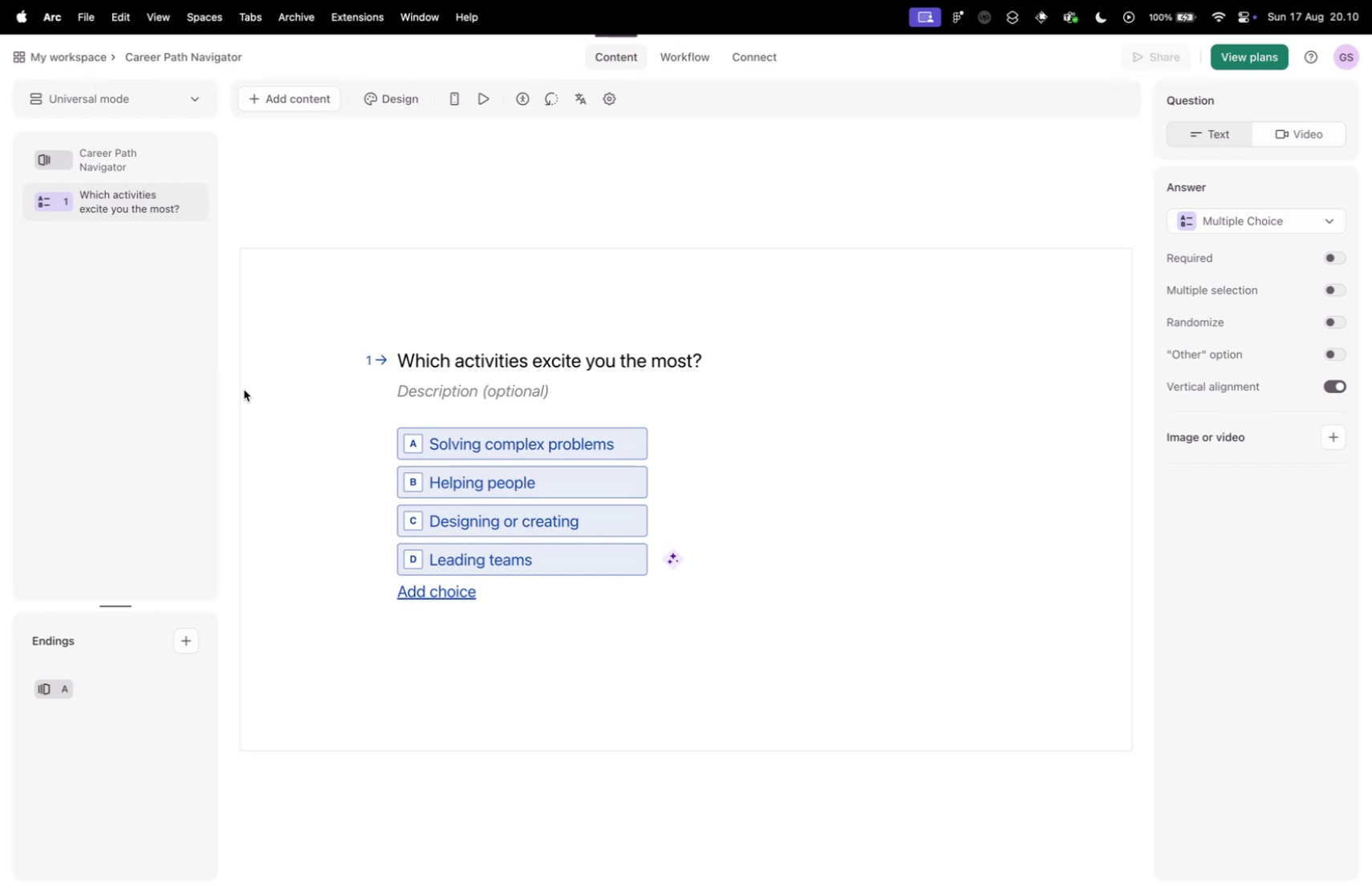 
key(Control+ControlLeft)
 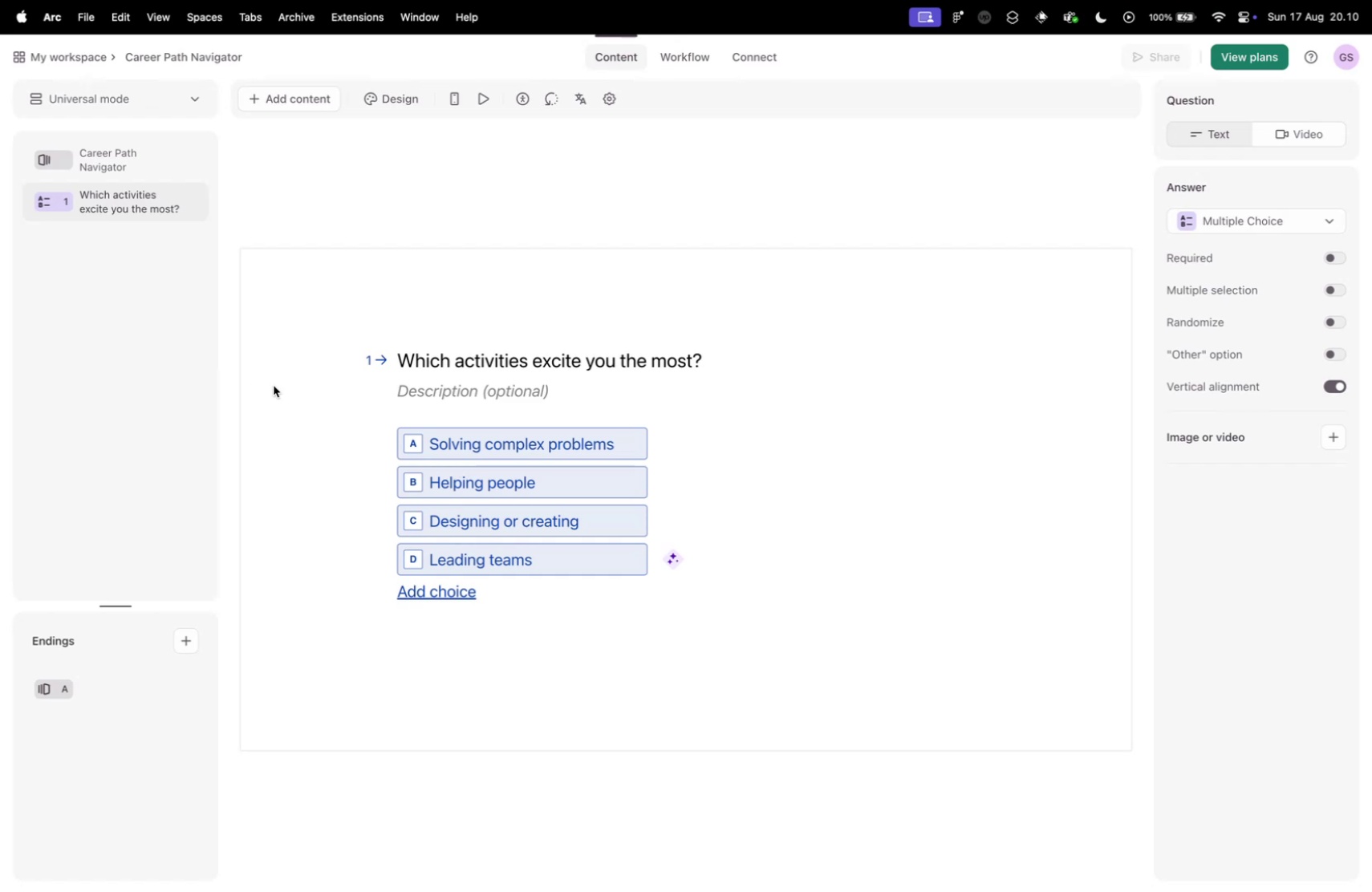 
key(Control+Tab)
 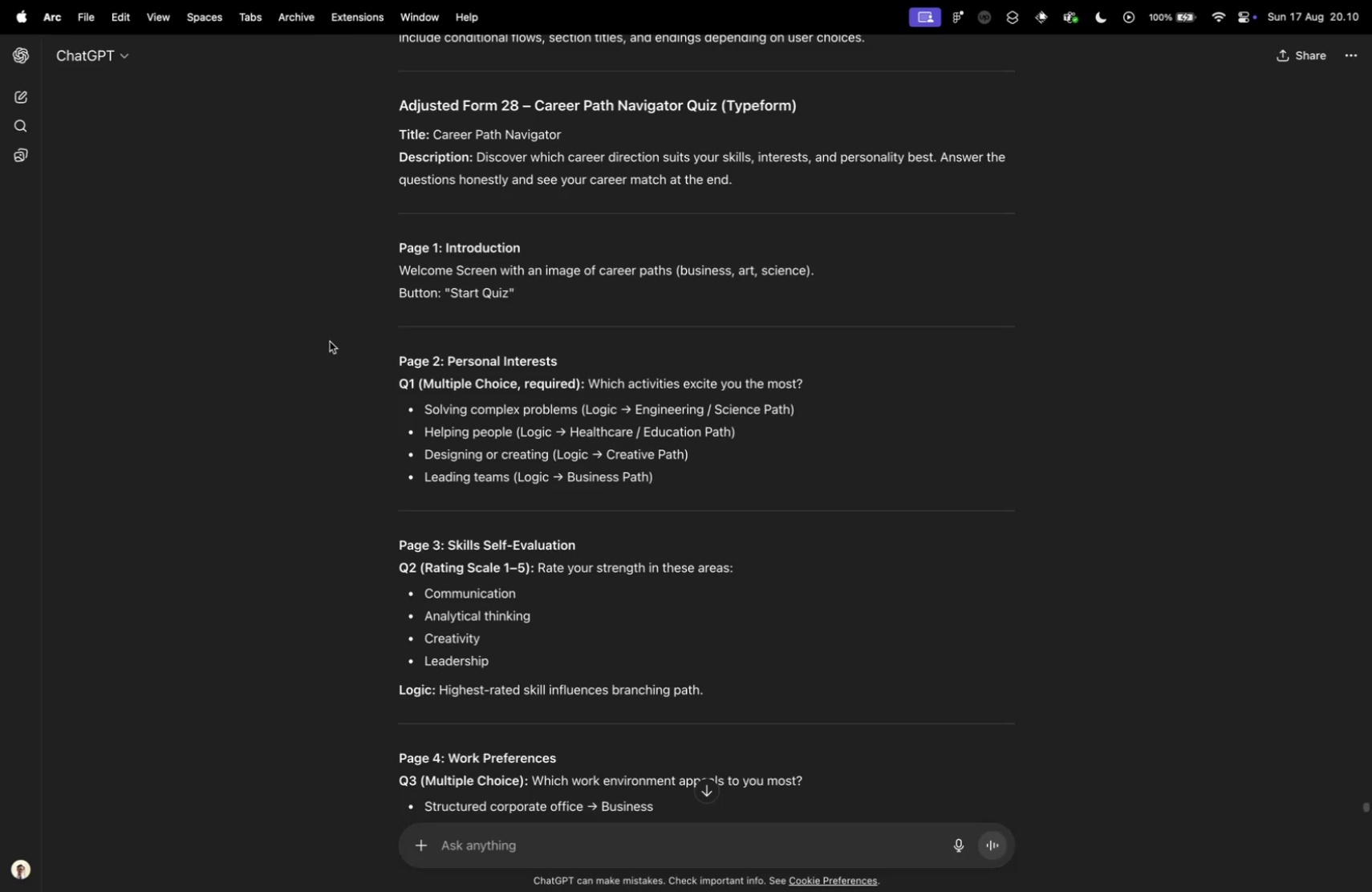 
scroll: coordinate [588, 261], scroll_direction: down, amount: 4.0
 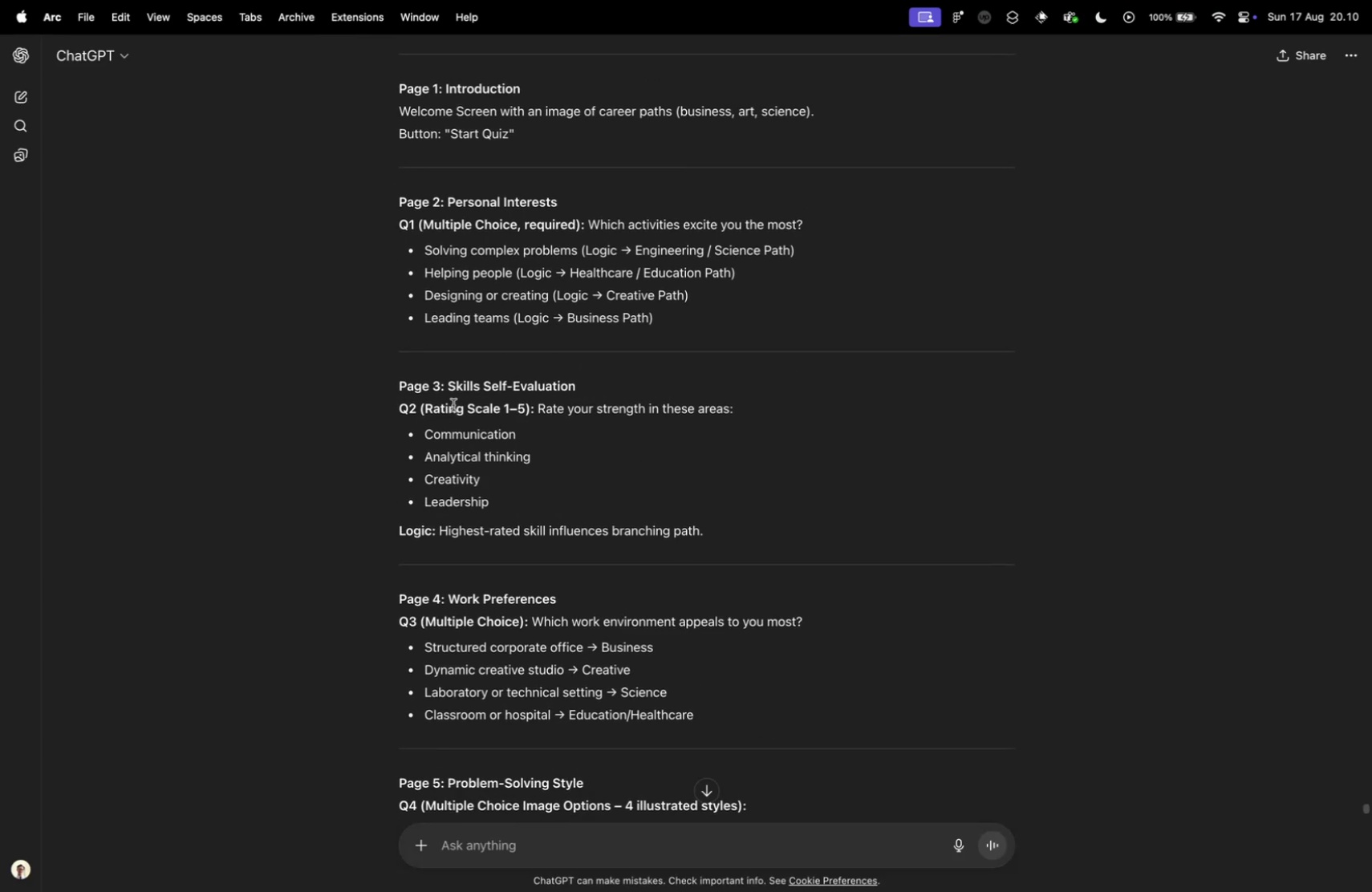 
left_click_drag(start_coordinate=[541, 409], to_coordinate=[764, 407])
 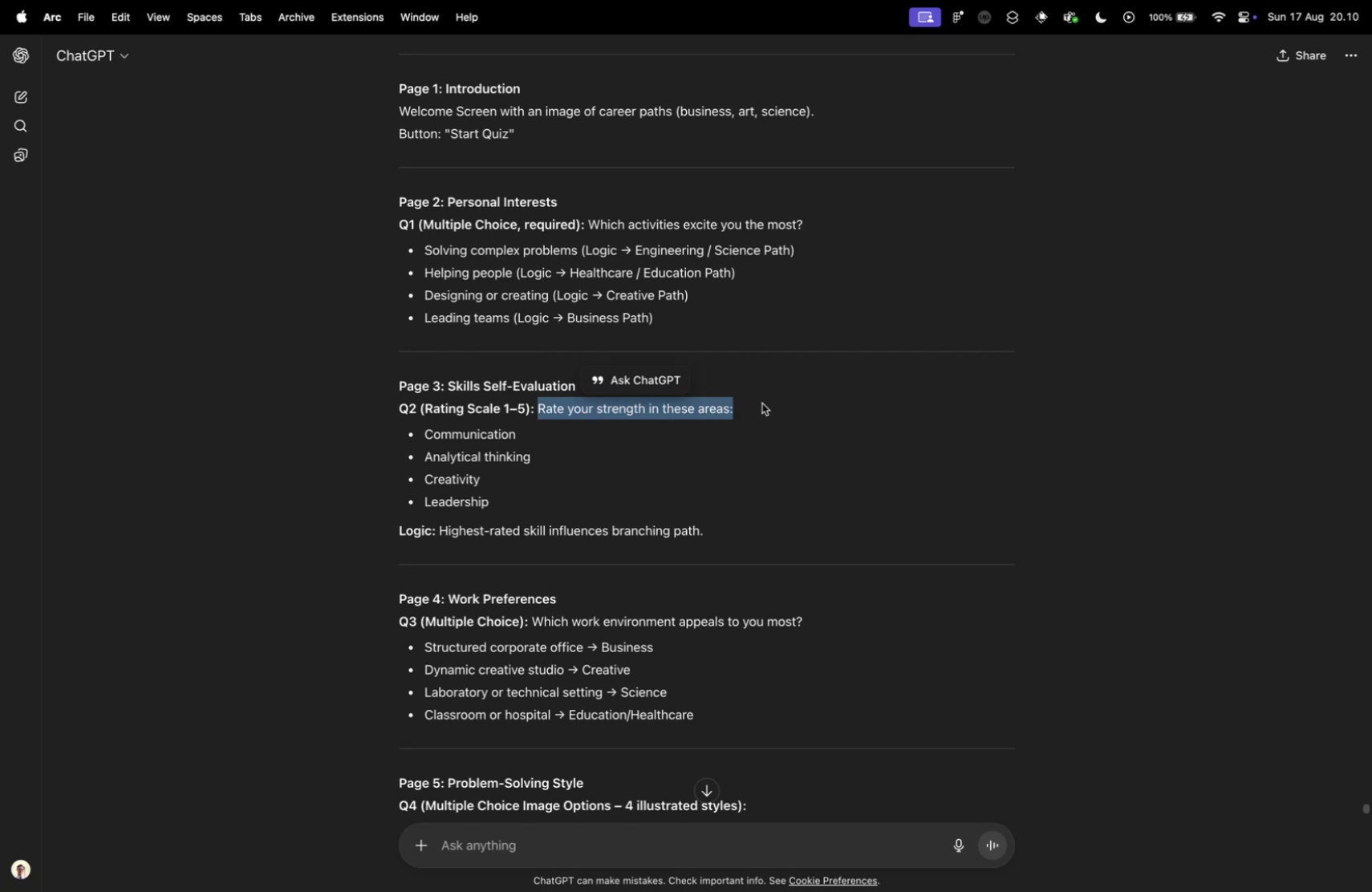 
wait(5.66)
 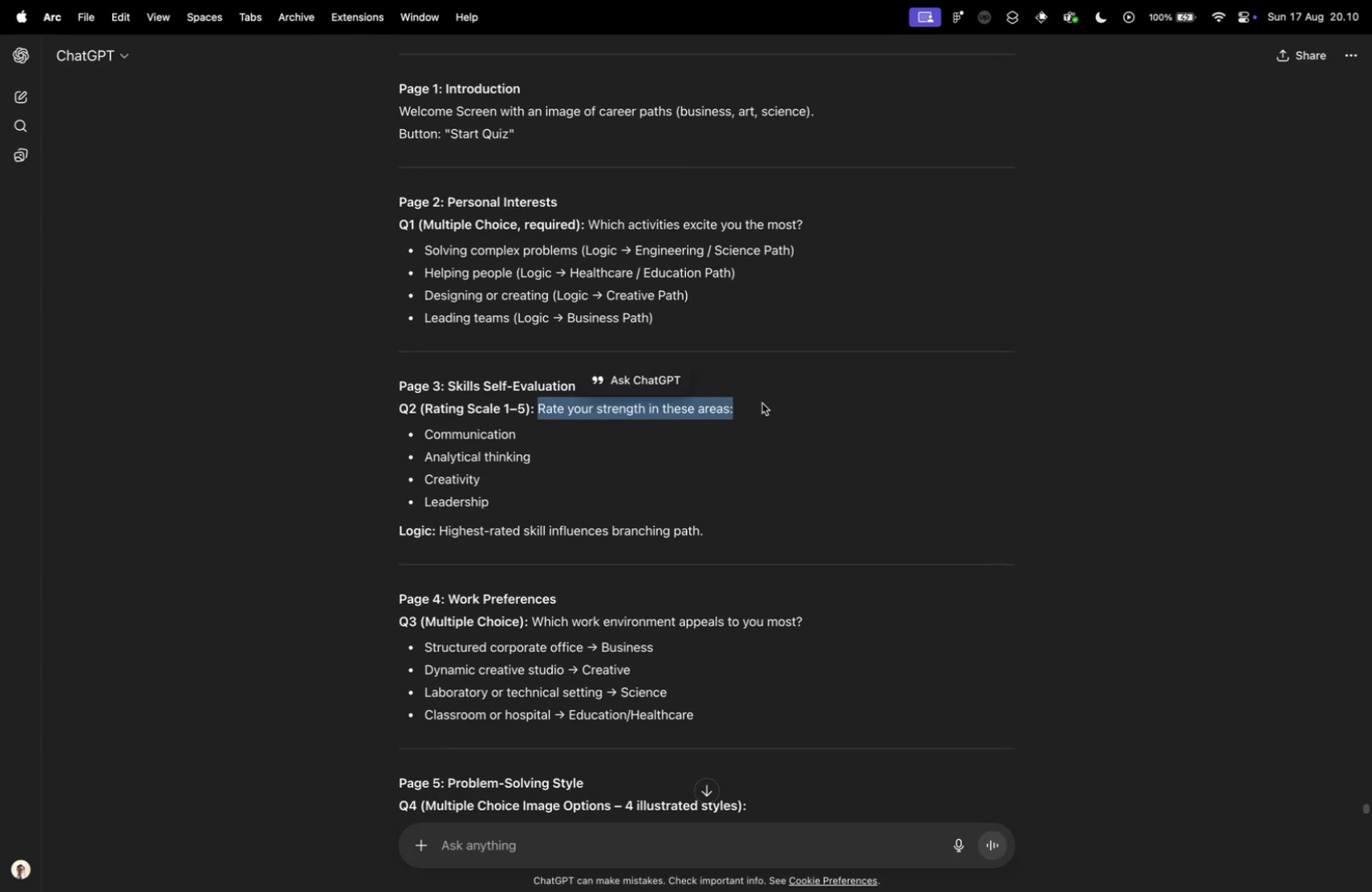 
left_click([542, 409])
 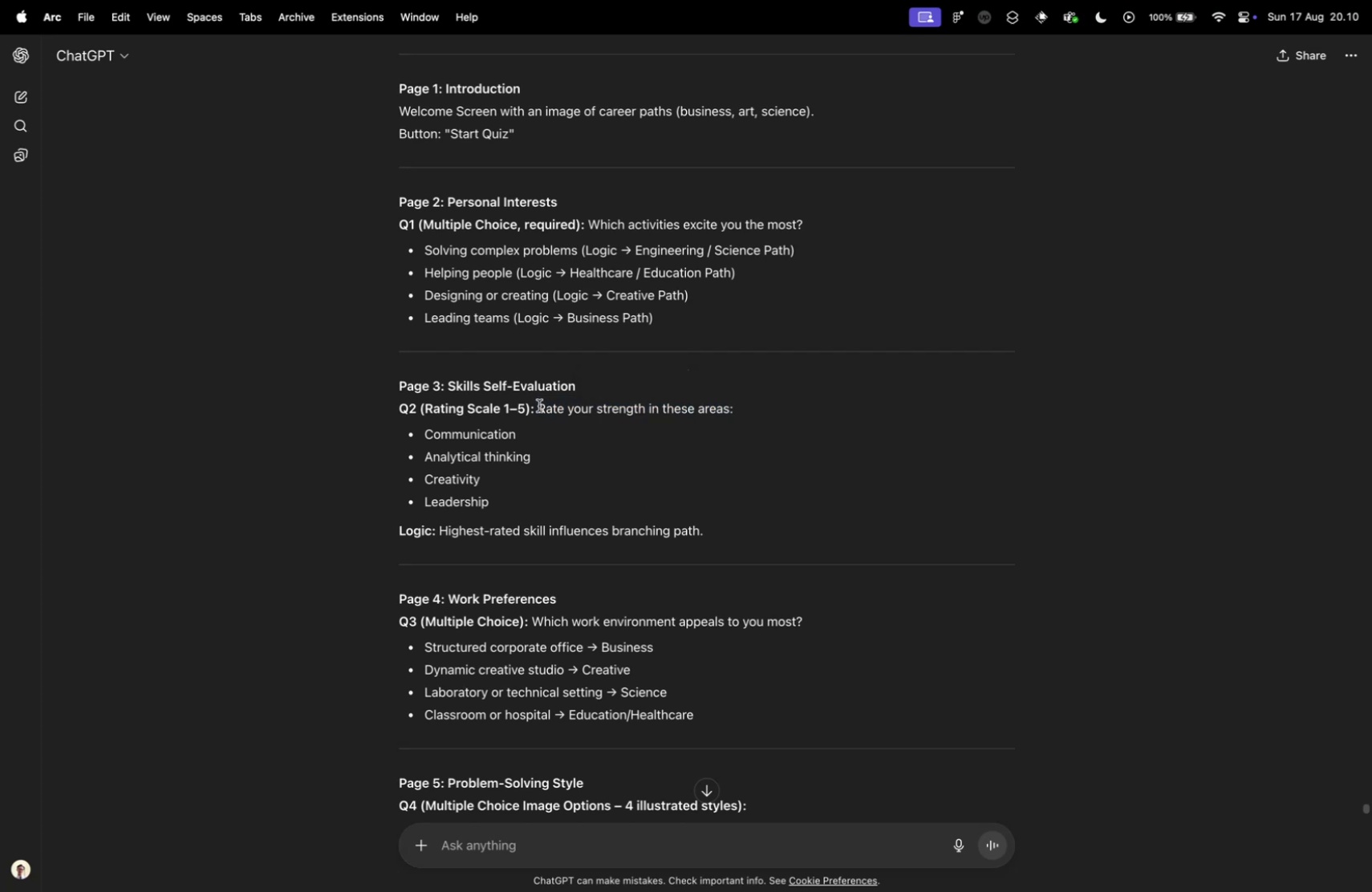 
left_click_drag(start_coordinate=[540, 407], to_coordinate=[692, 407])
 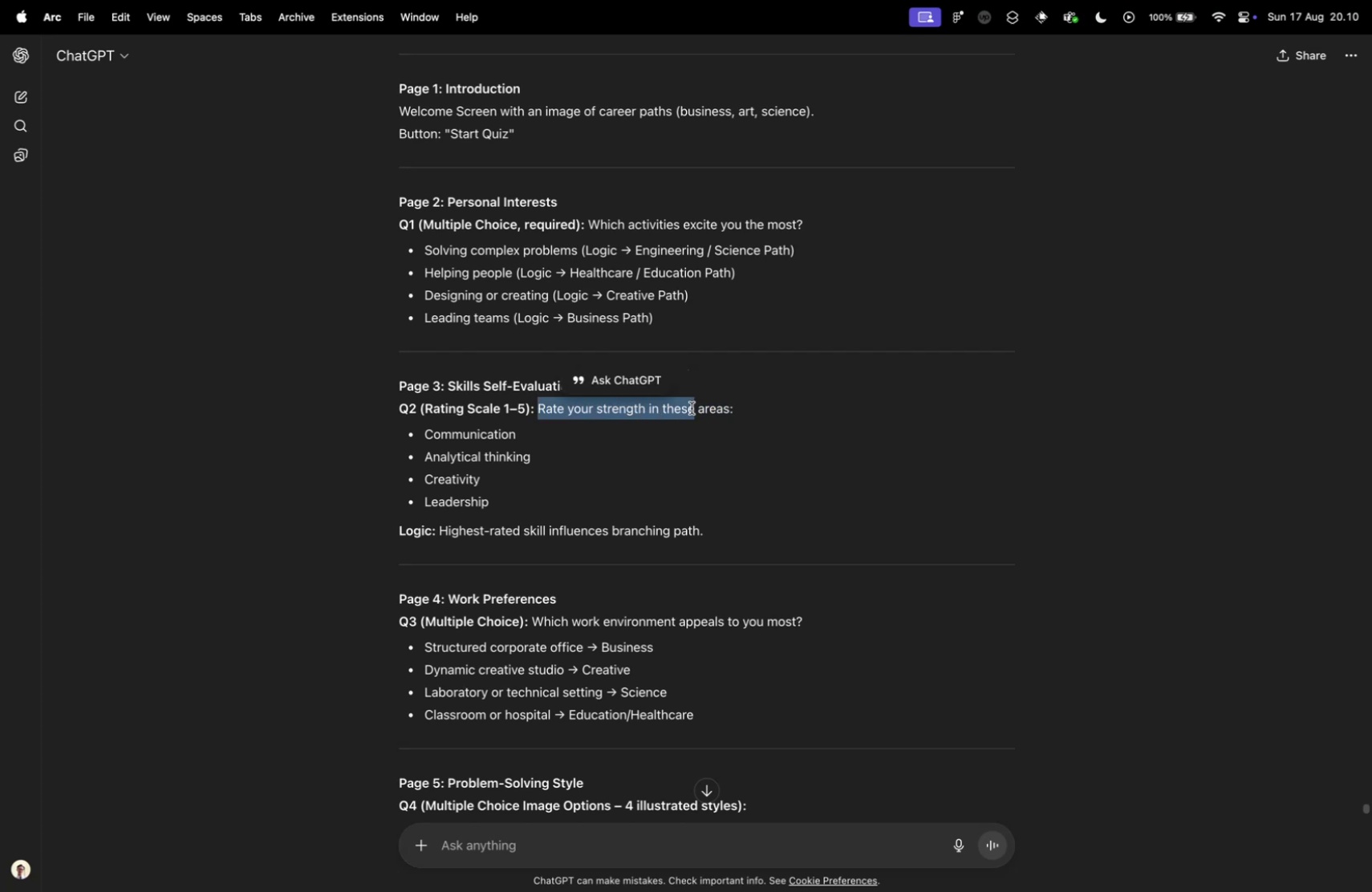 
key(Meta+C)
 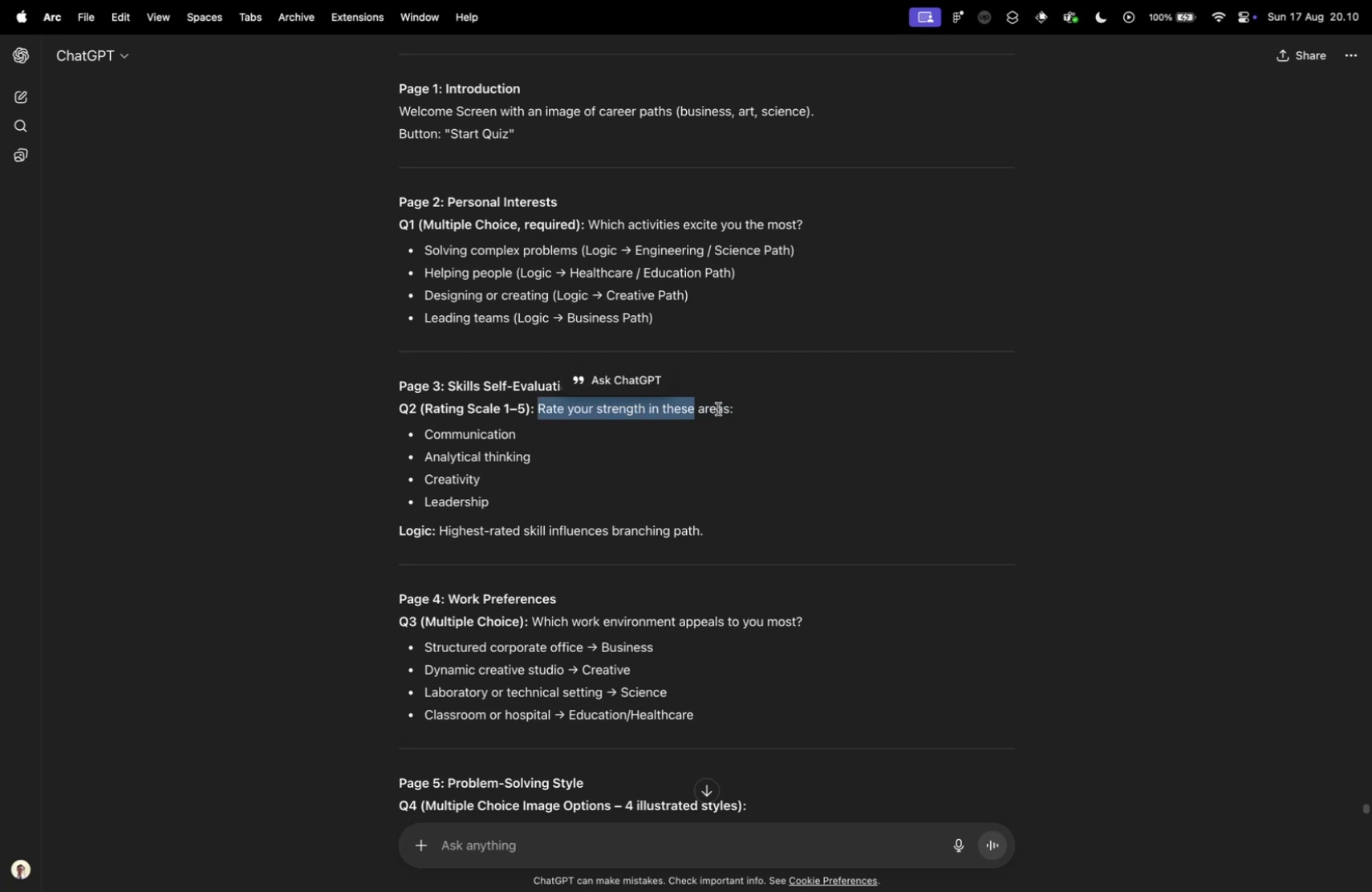 
hold_key(key=ShiftLeft, duration=0.34)
left_click([729, 409])
 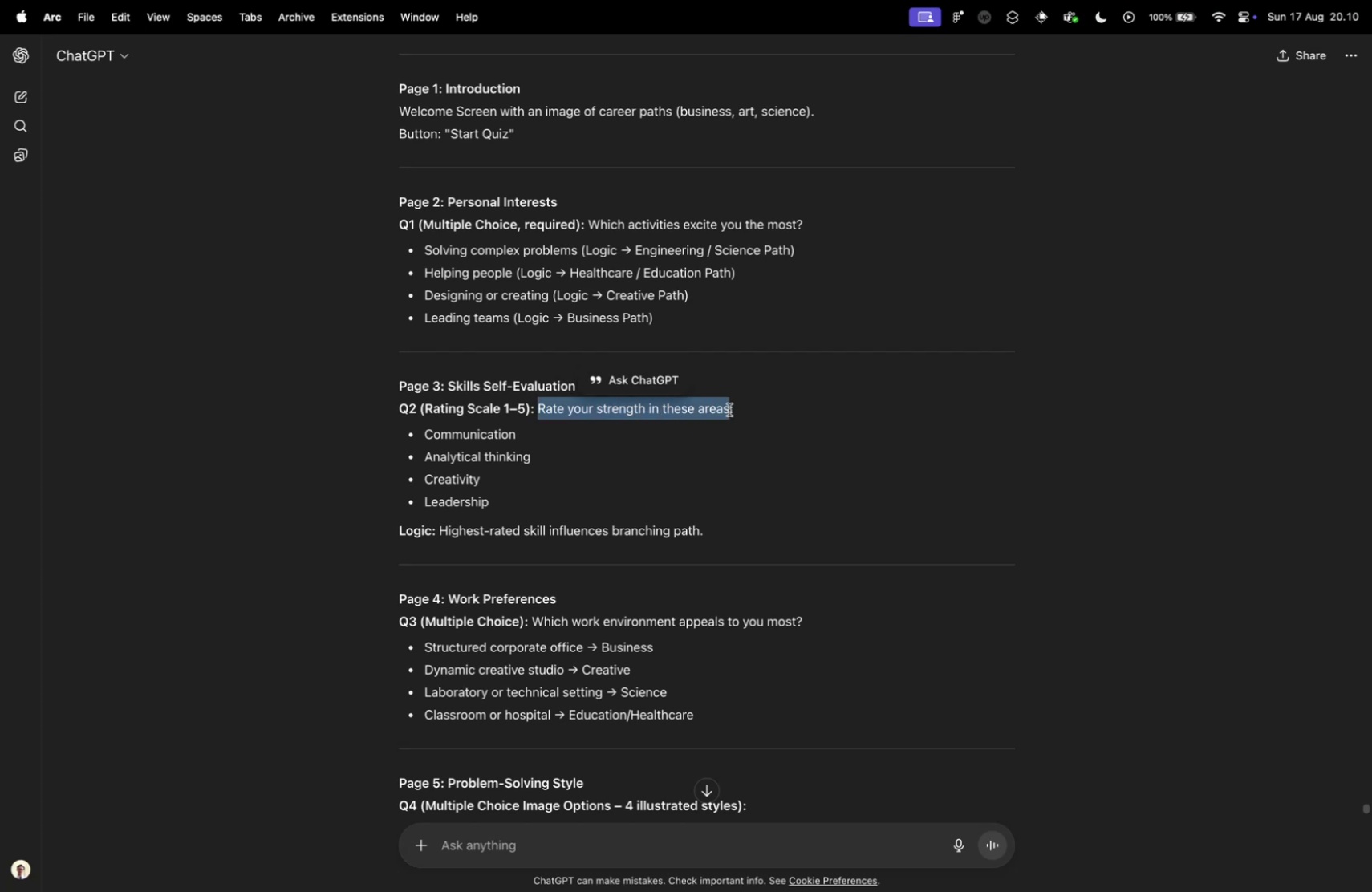 
key(Meta+CommandLeft)
 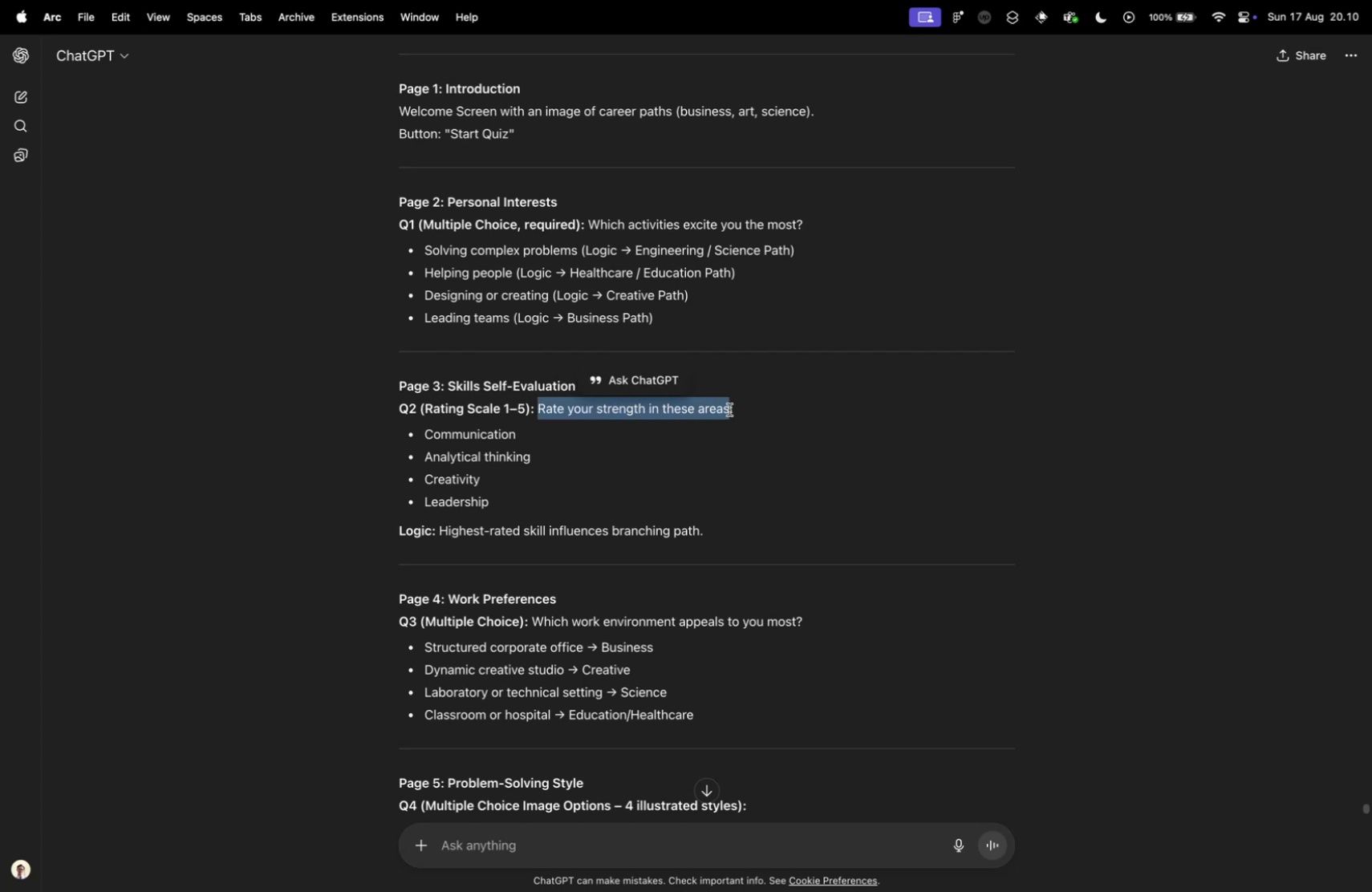 
key(Meta+C)
 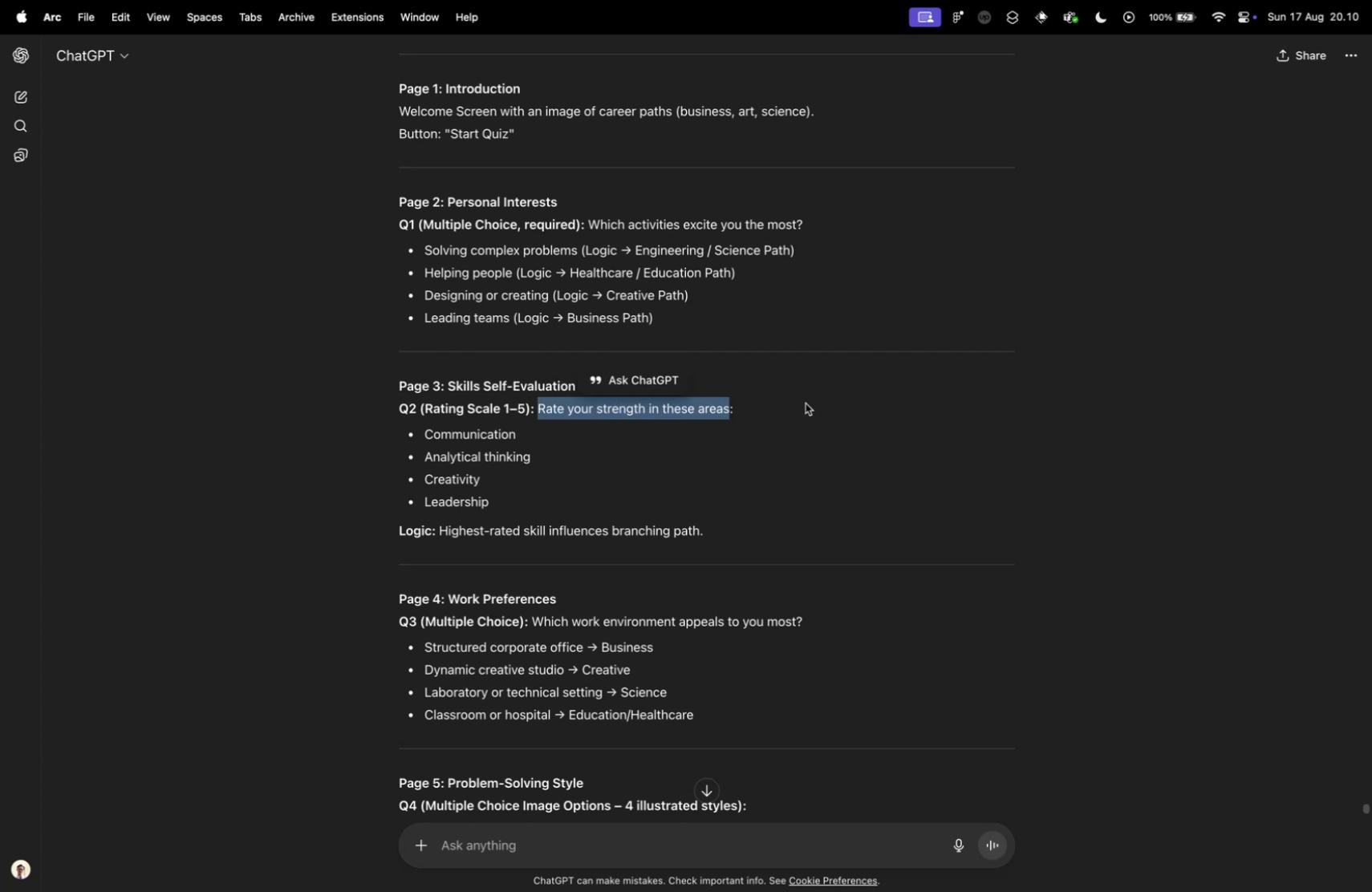 
key(Control+ControlLeft)
 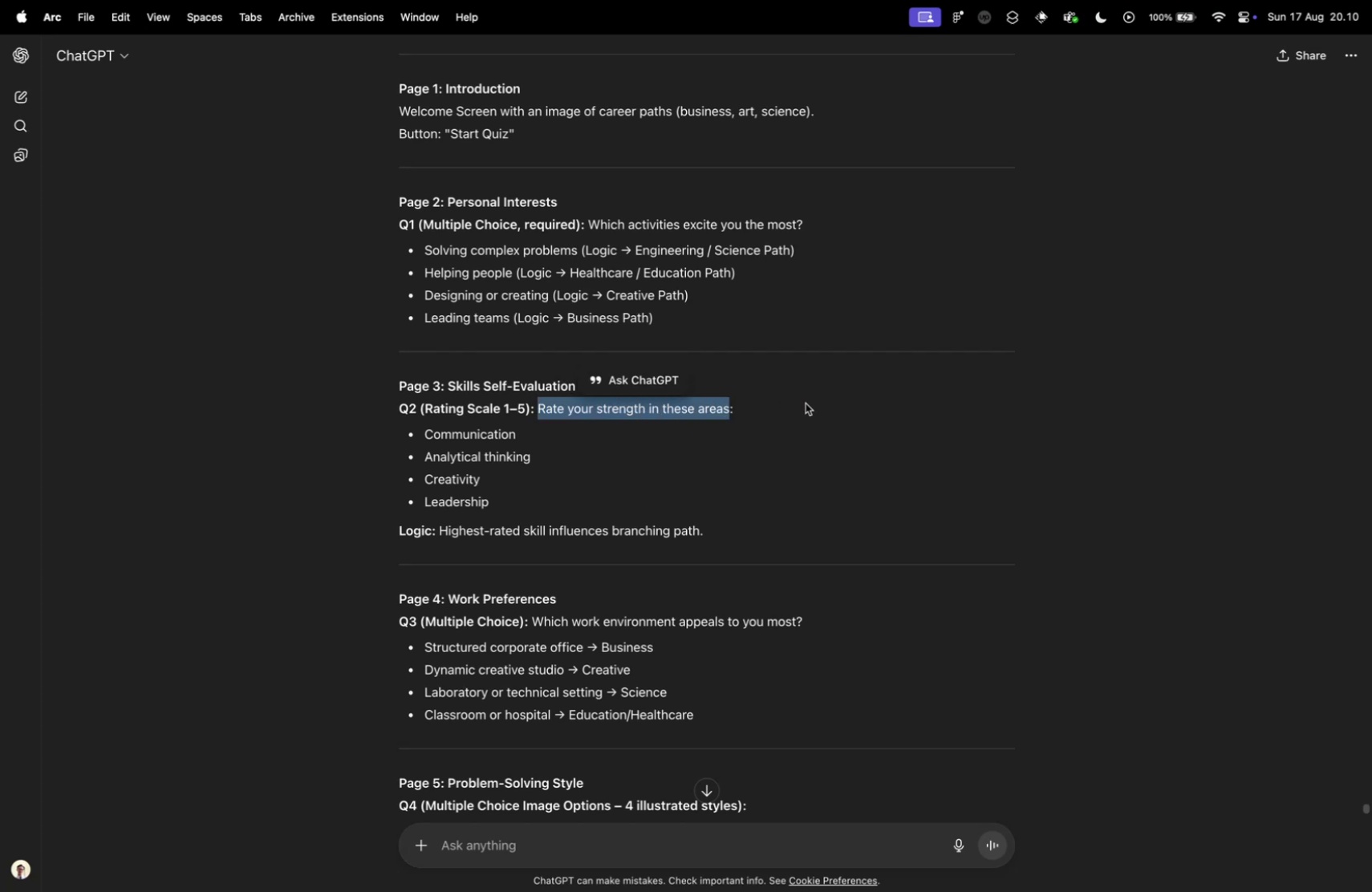 
key(Control+Tab)
 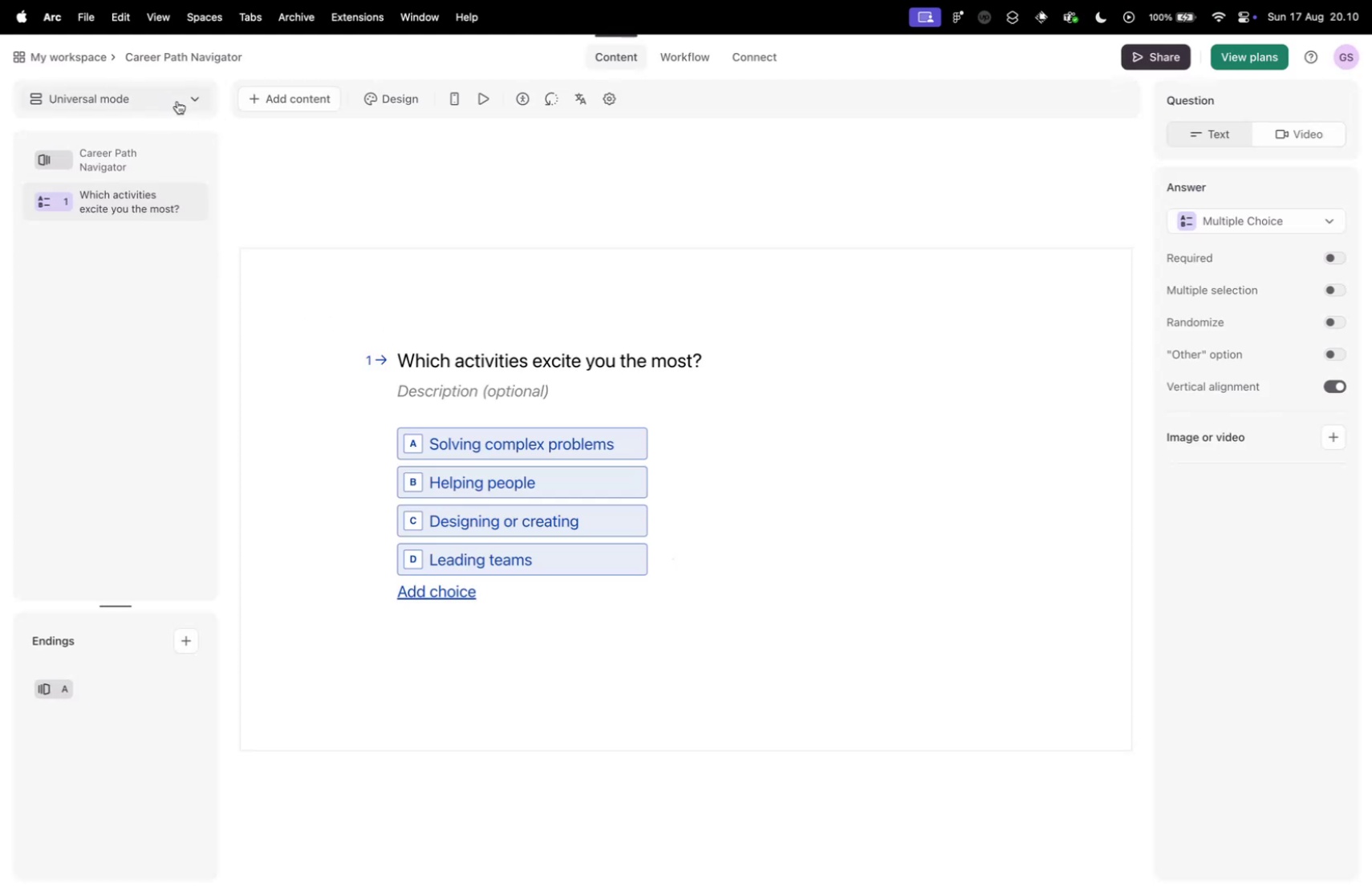 
left_click([280, 101])
 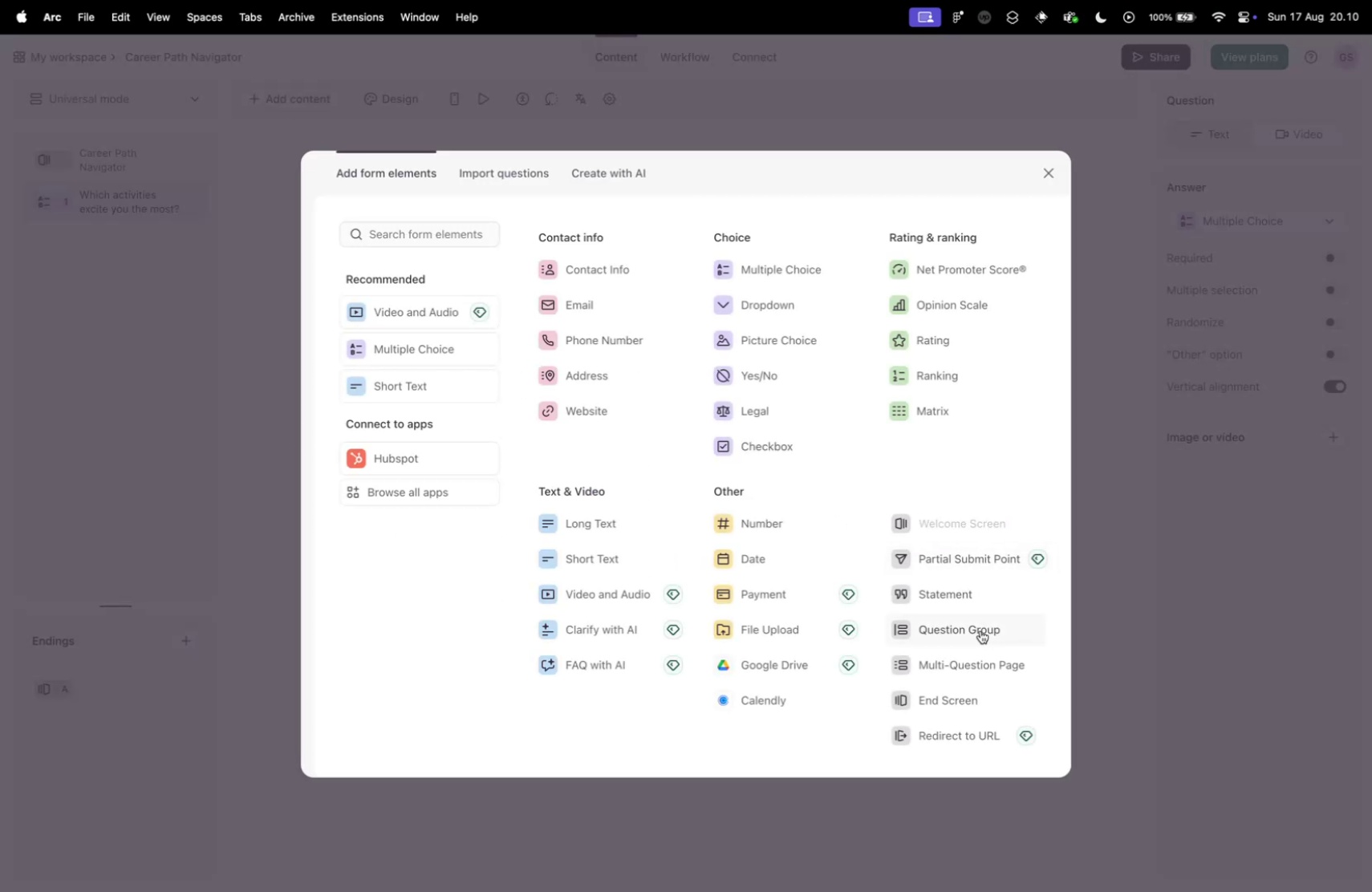 
left_click([977, 628])
 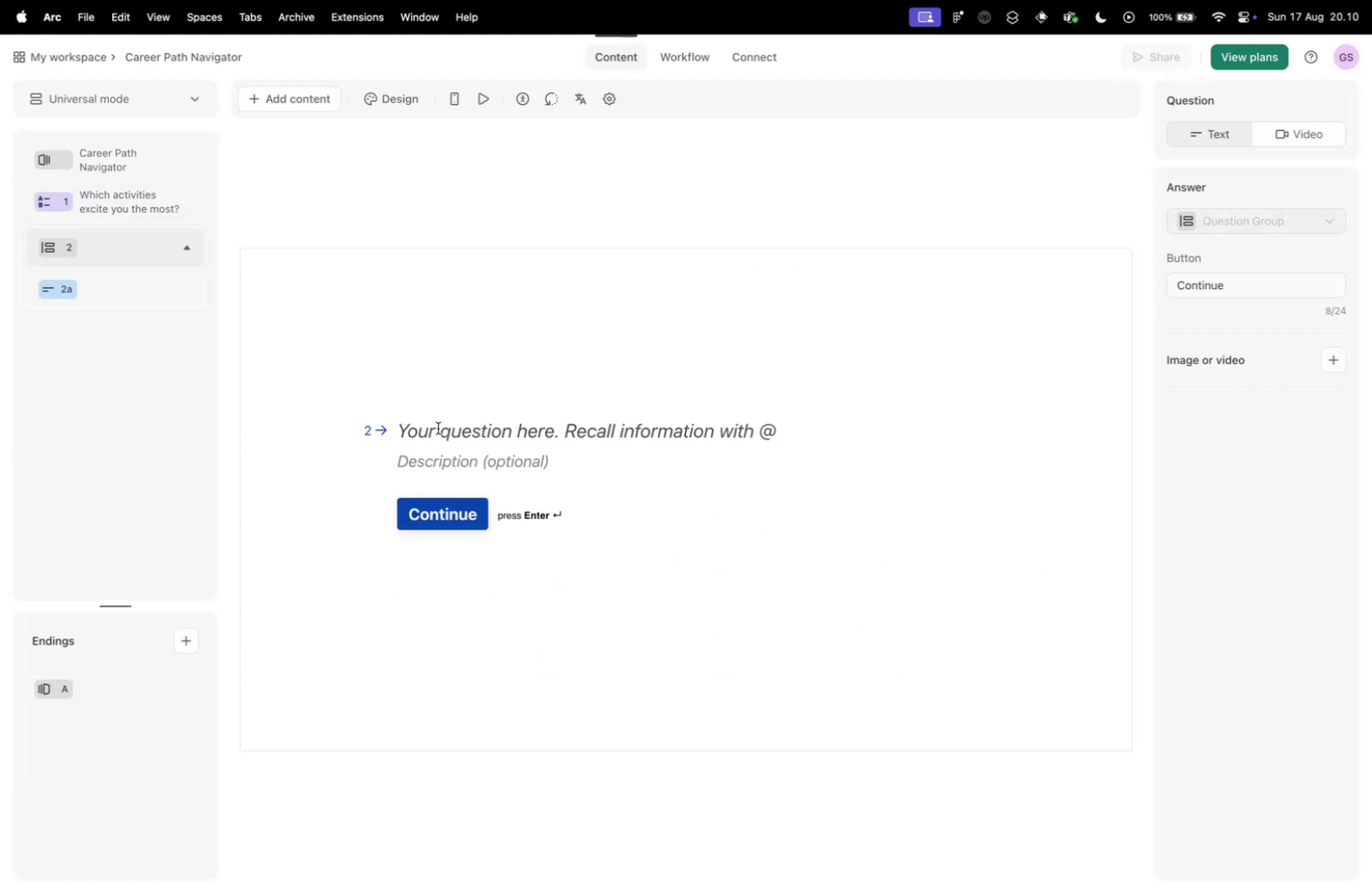 
key(Meta+V)
 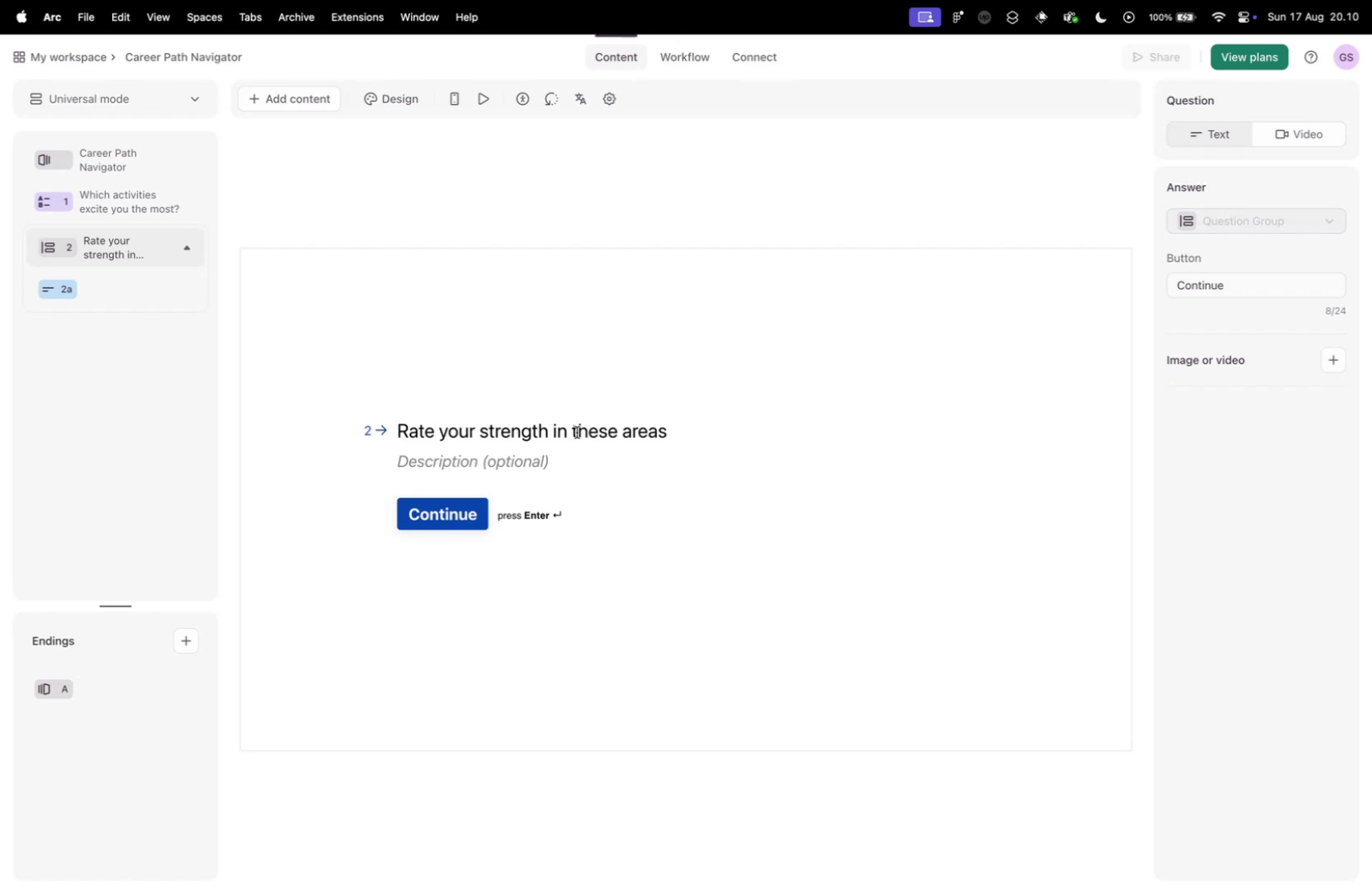 
left_click_drag(start_coordinate=[573, 431], to_coordinate=[618, 429])
 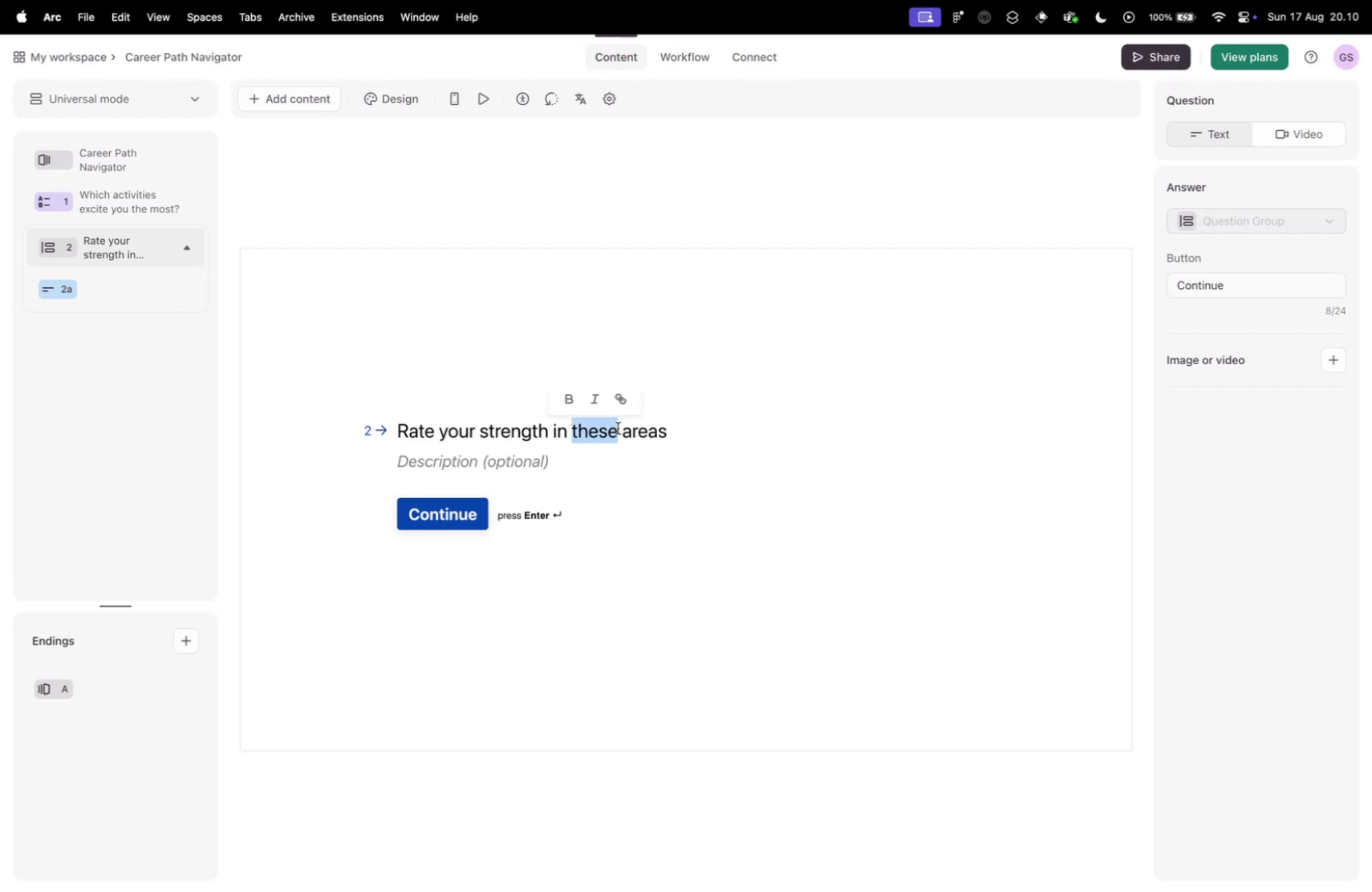 
type(following)
 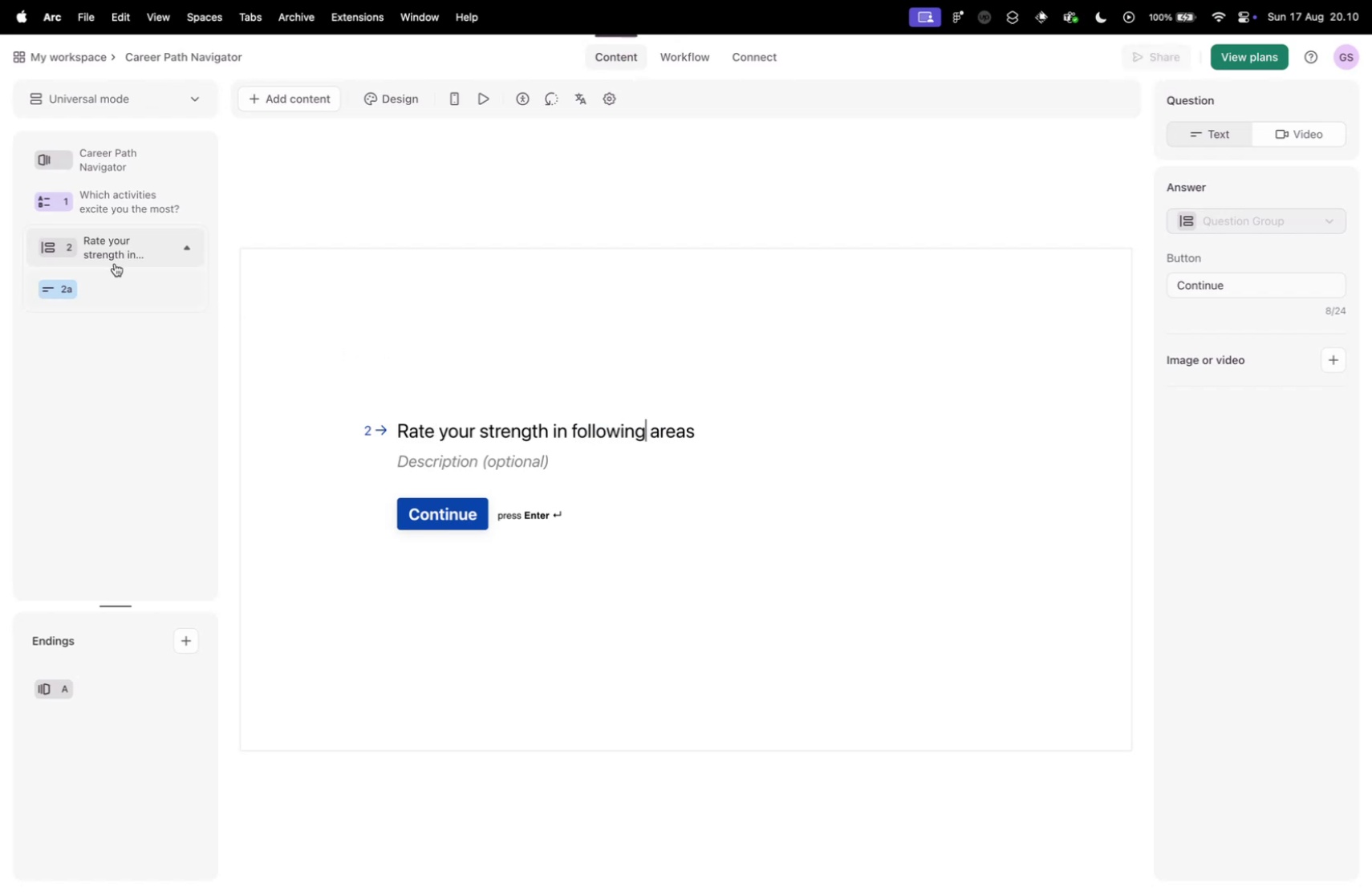 
left_click([120, 283])
 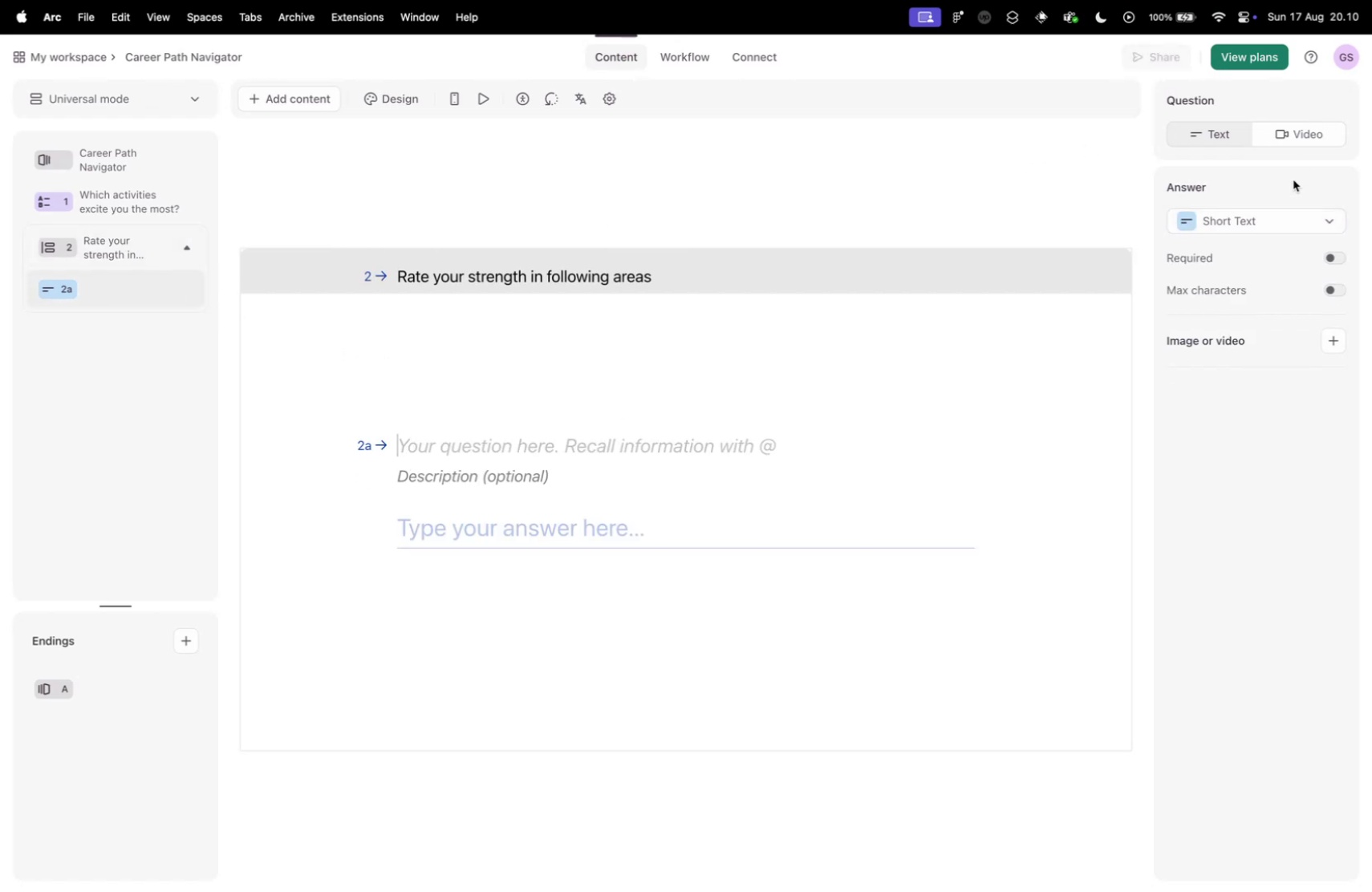 
left_click([1305, 215])
 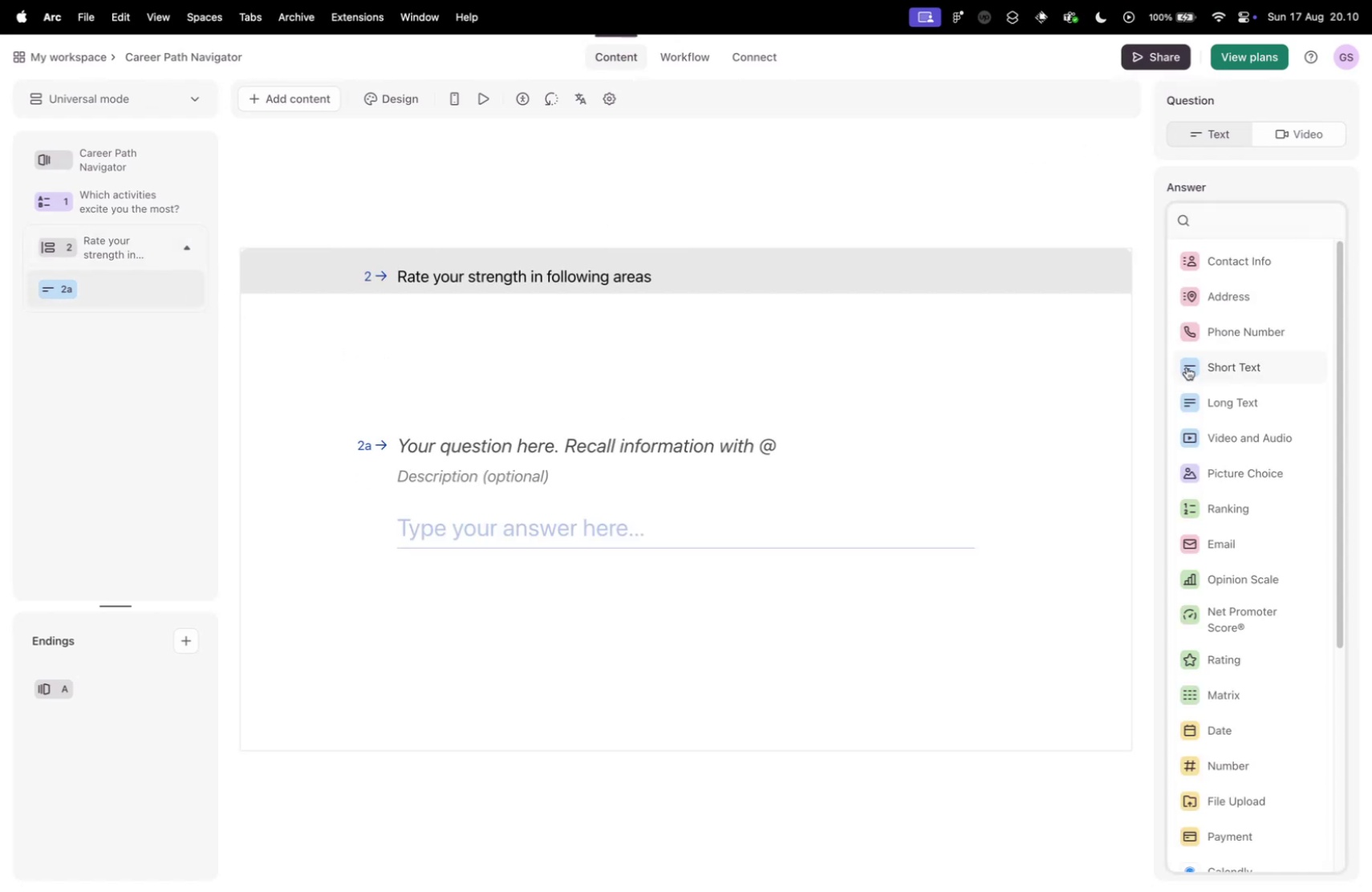 
scroll: coordinate [1195, 371], scroll_direction: down, amount: 9.0
 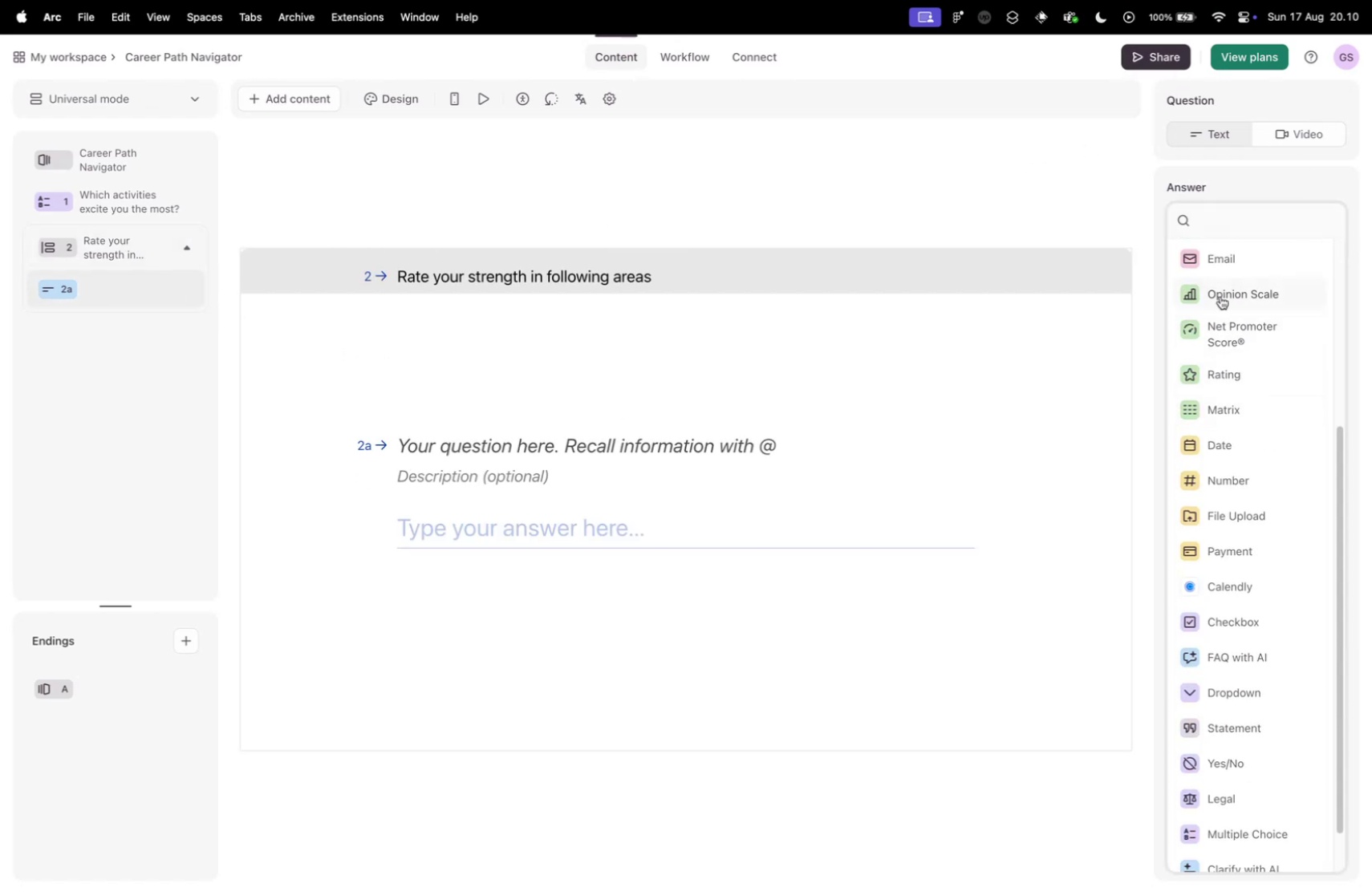 
left_click([1226, 293])
 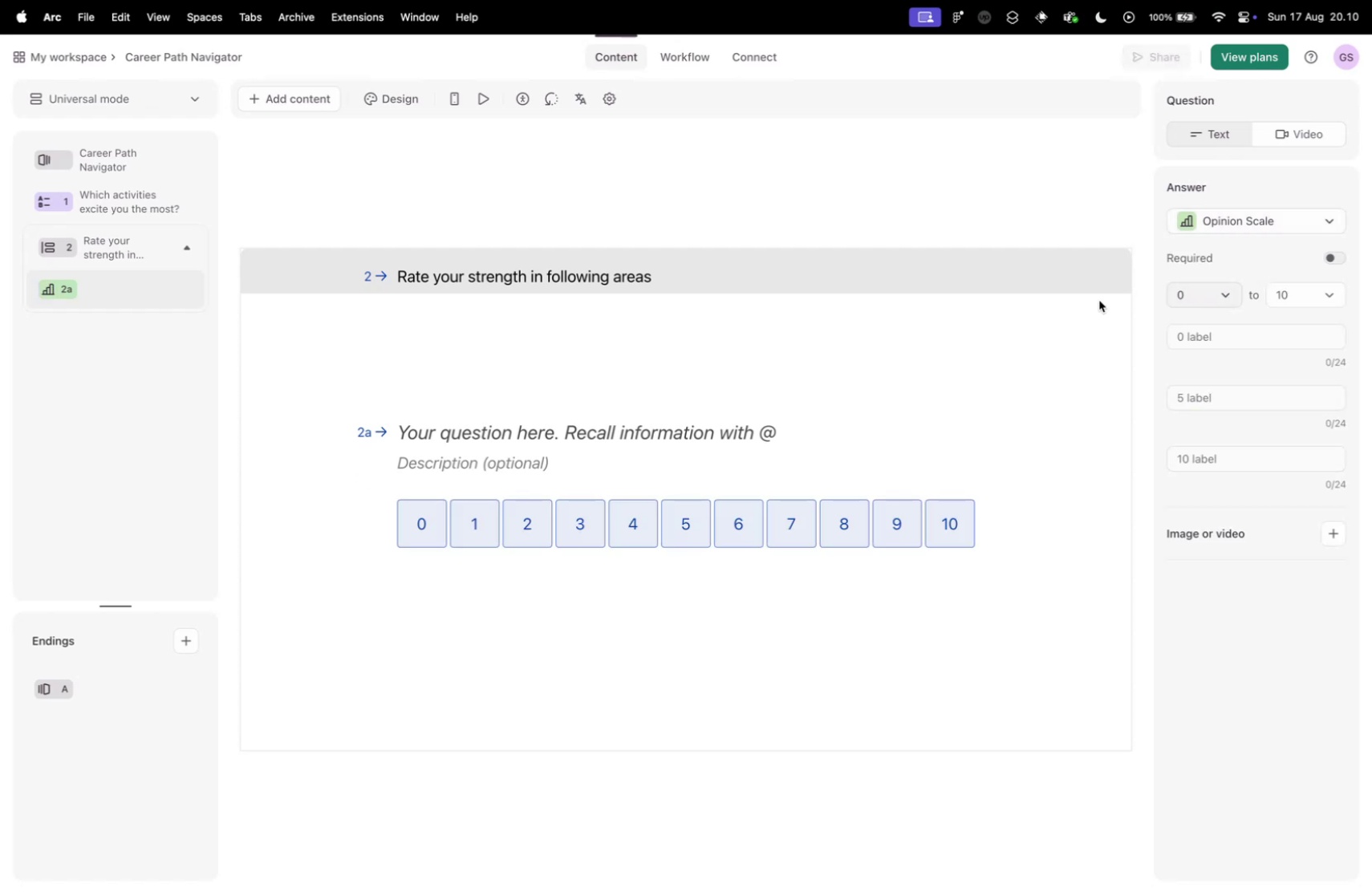 
key(Control+ControlLeft)
 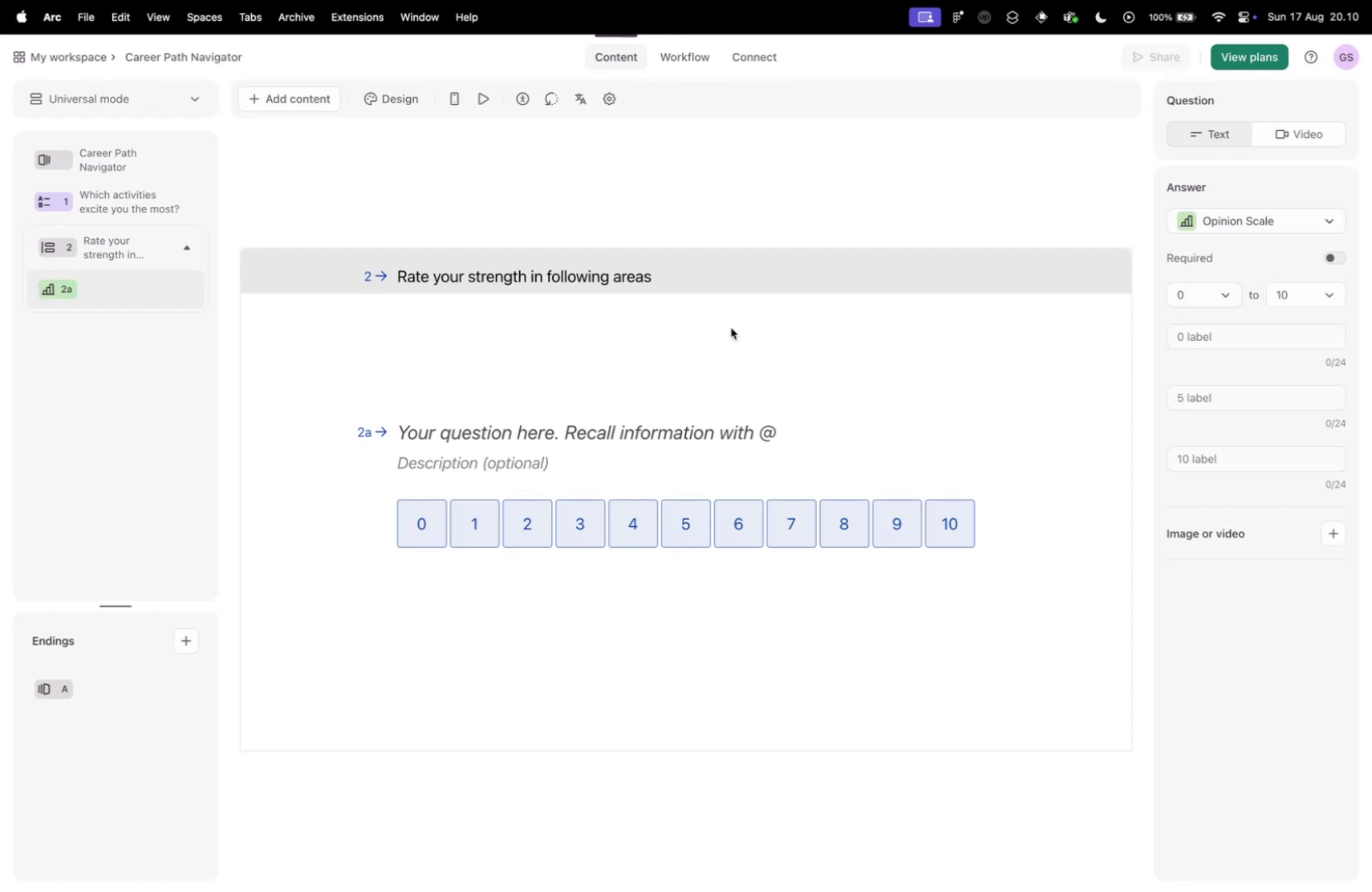 
key(Control+Tab)
 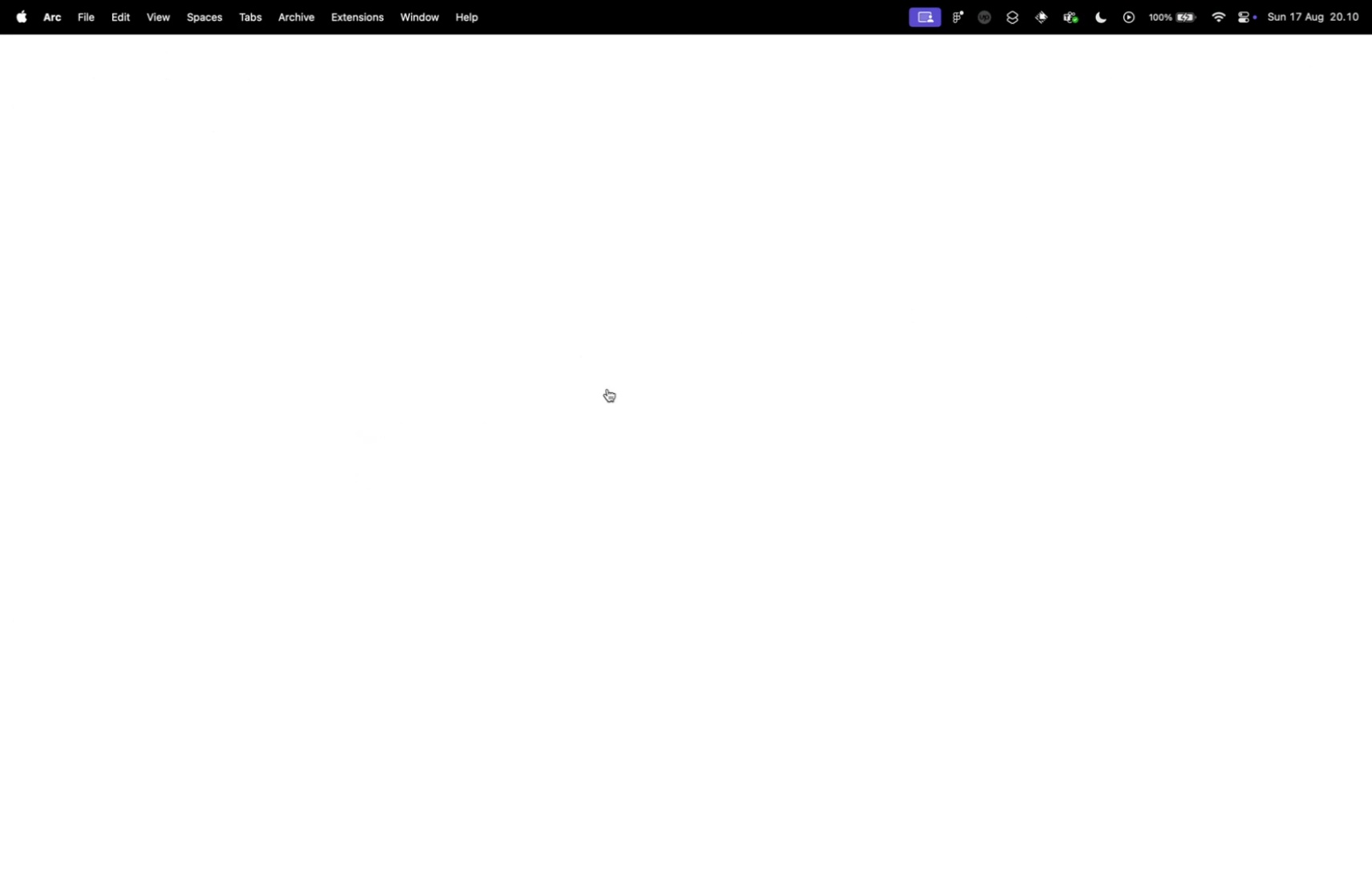 
key(Control+ControlLeft)
 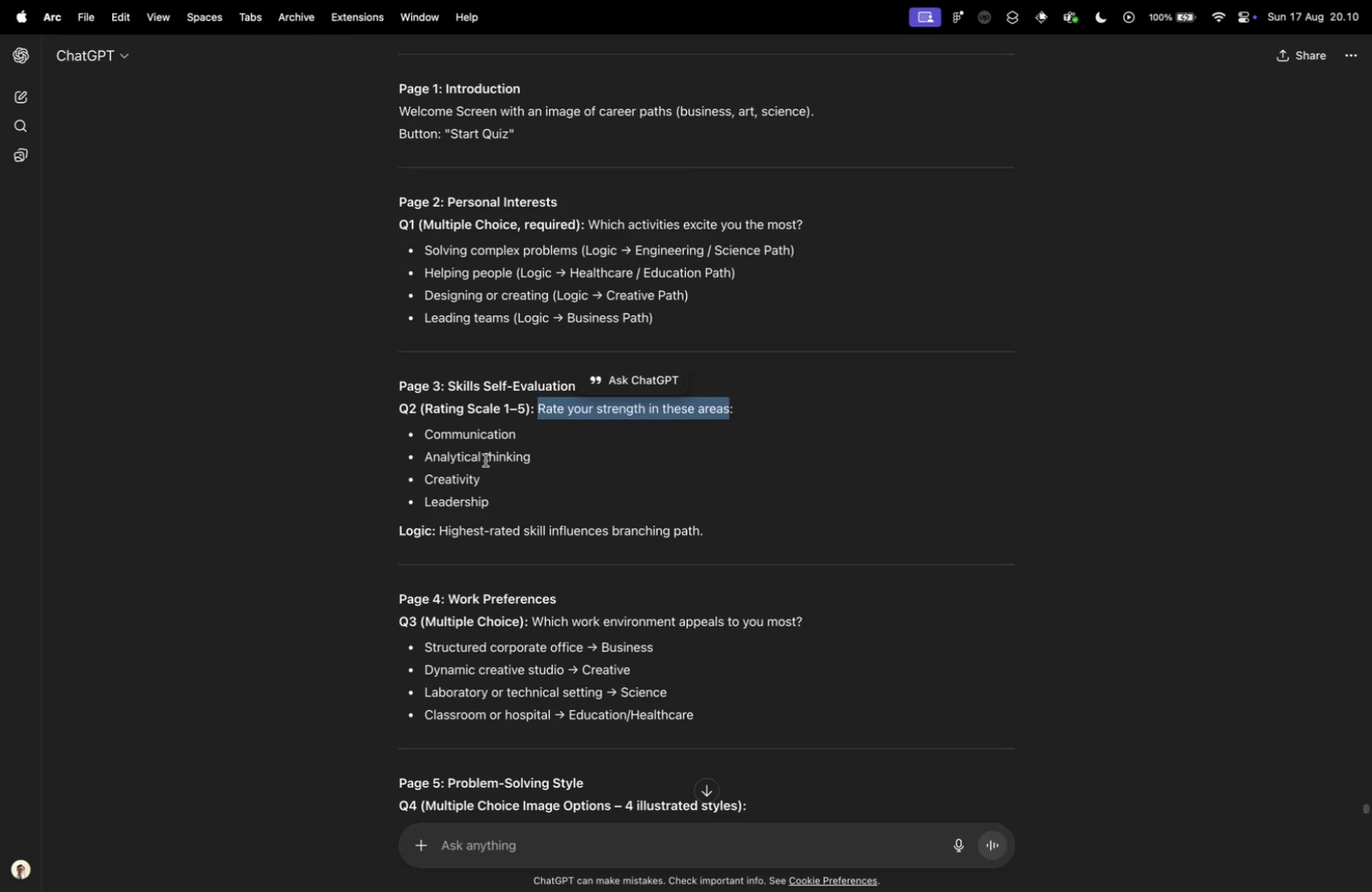 
left_click([481, 451])
 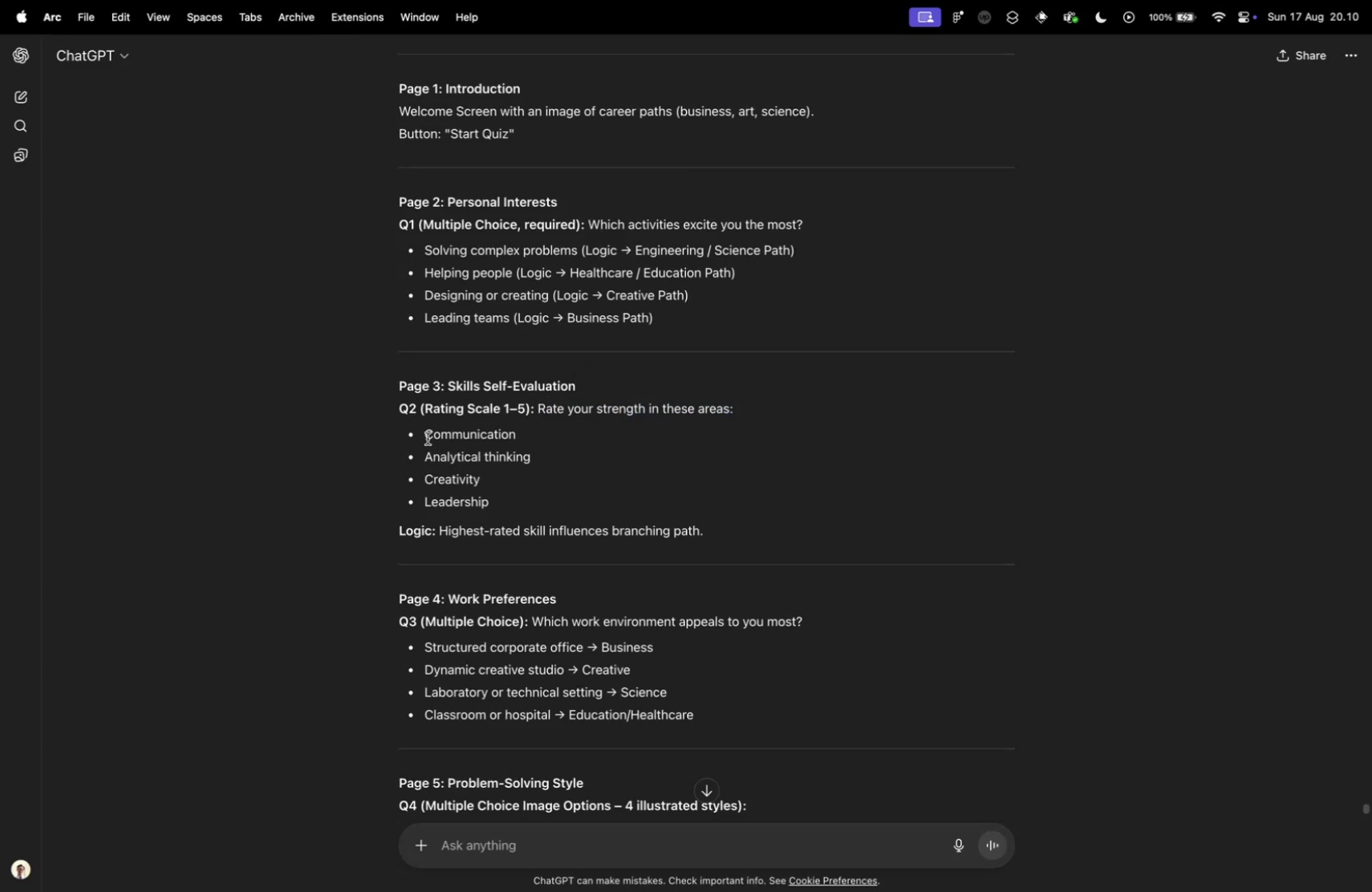 
left_click_drag(start_coordinate=[425, 435], to_coordinate=[548, 436])
 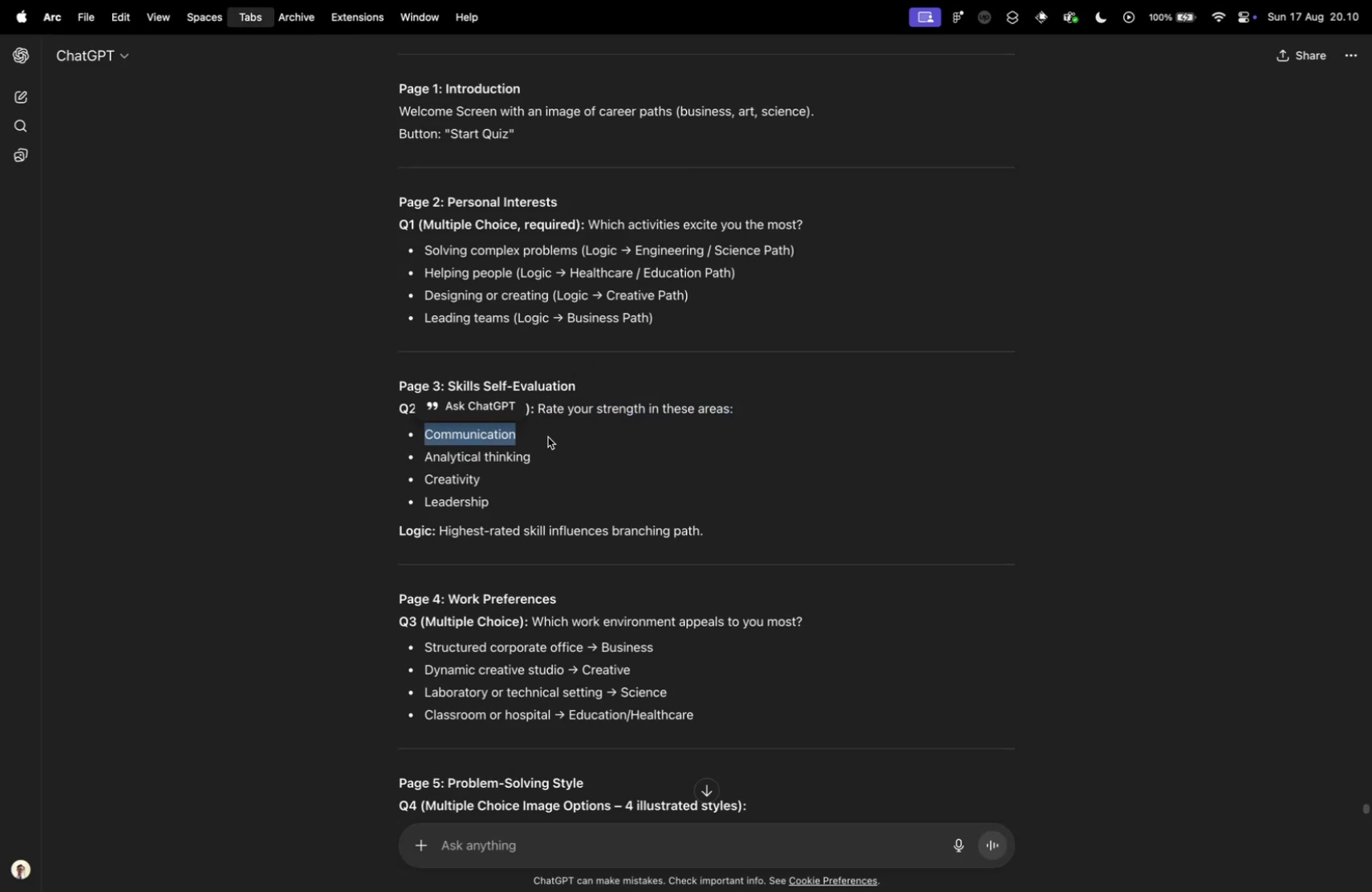 
key(Meta+CommandLeft)
 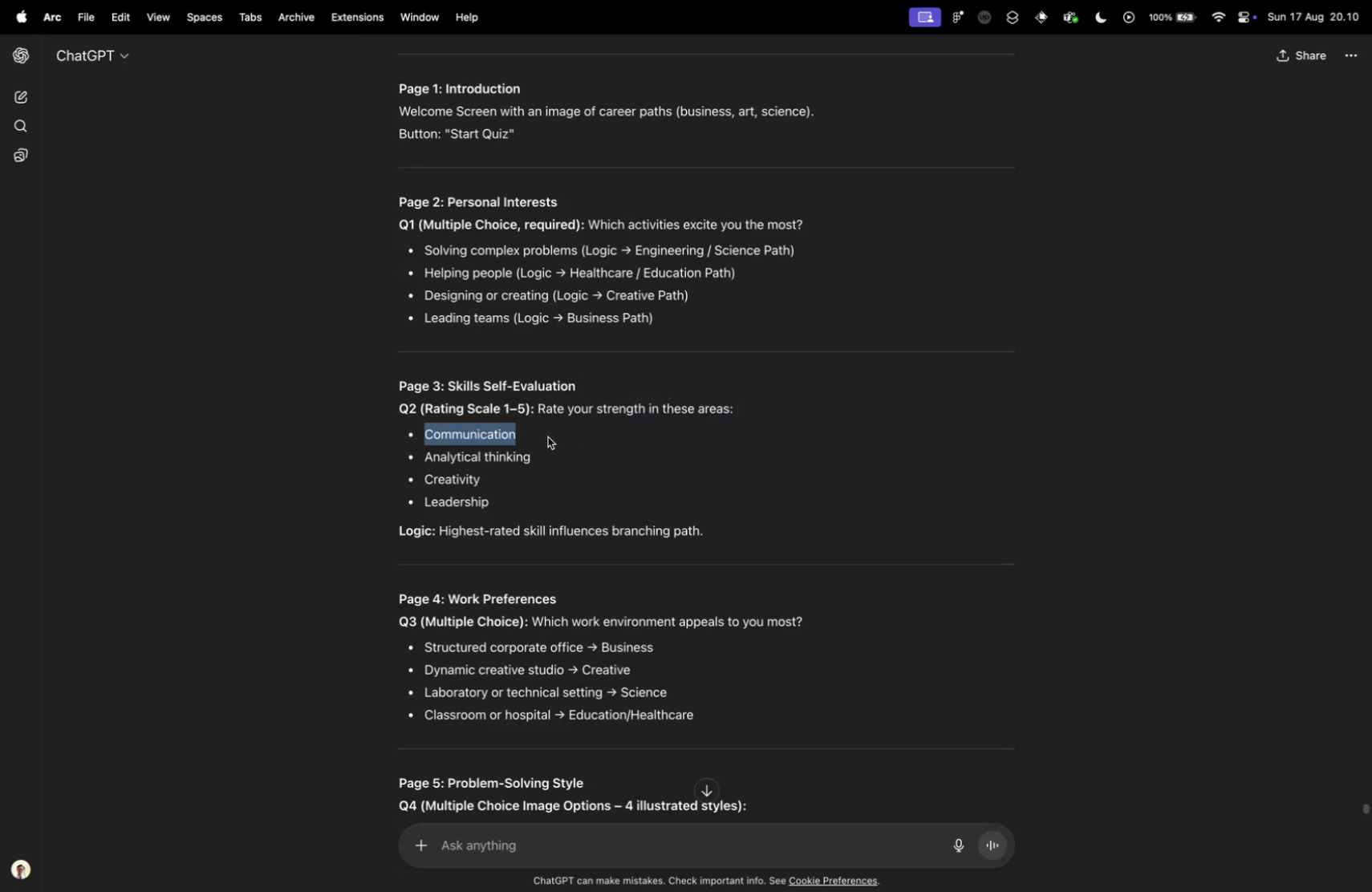 
key(Meta+C)
 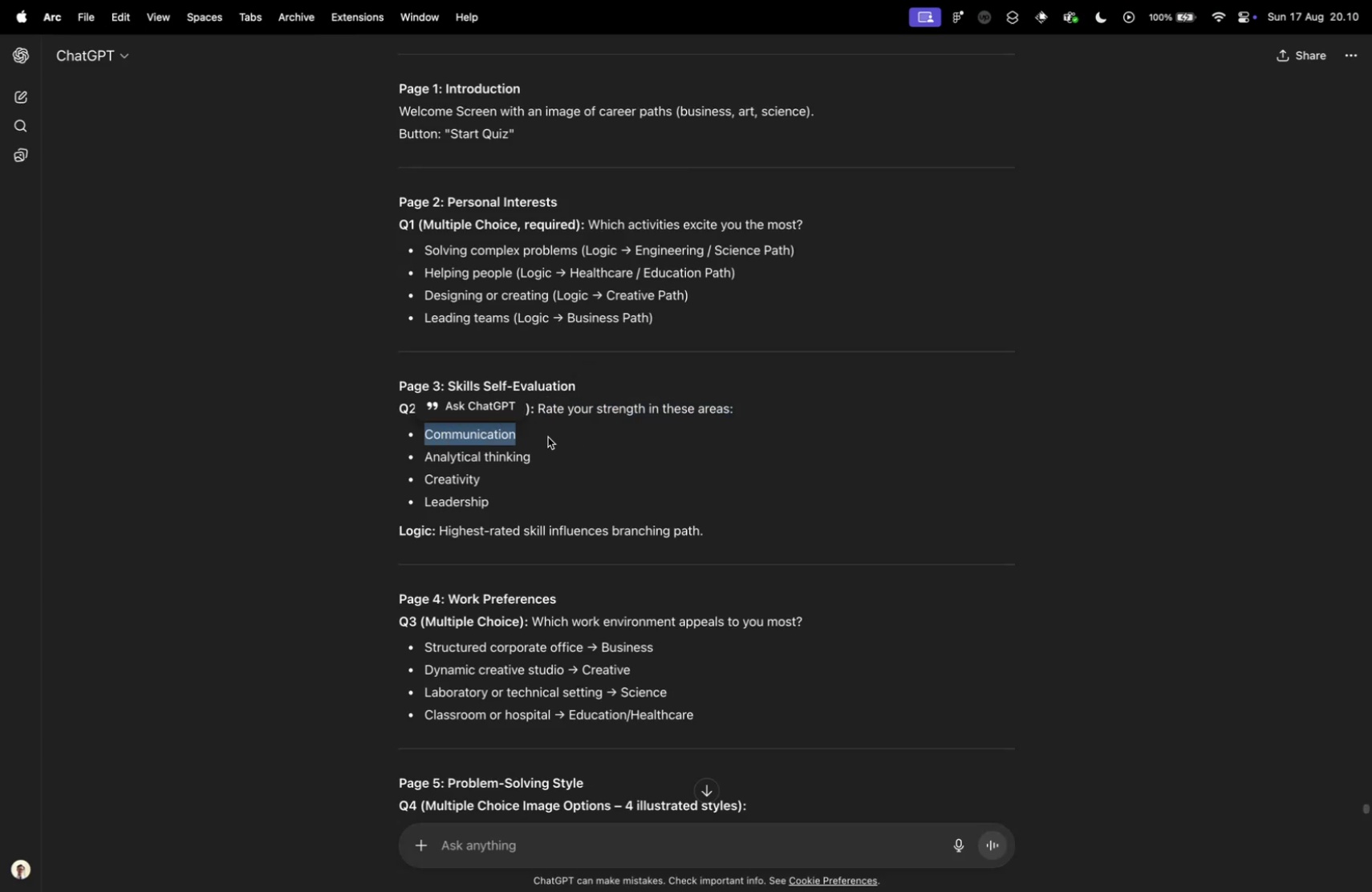 
key(Control+ControlLeft)
 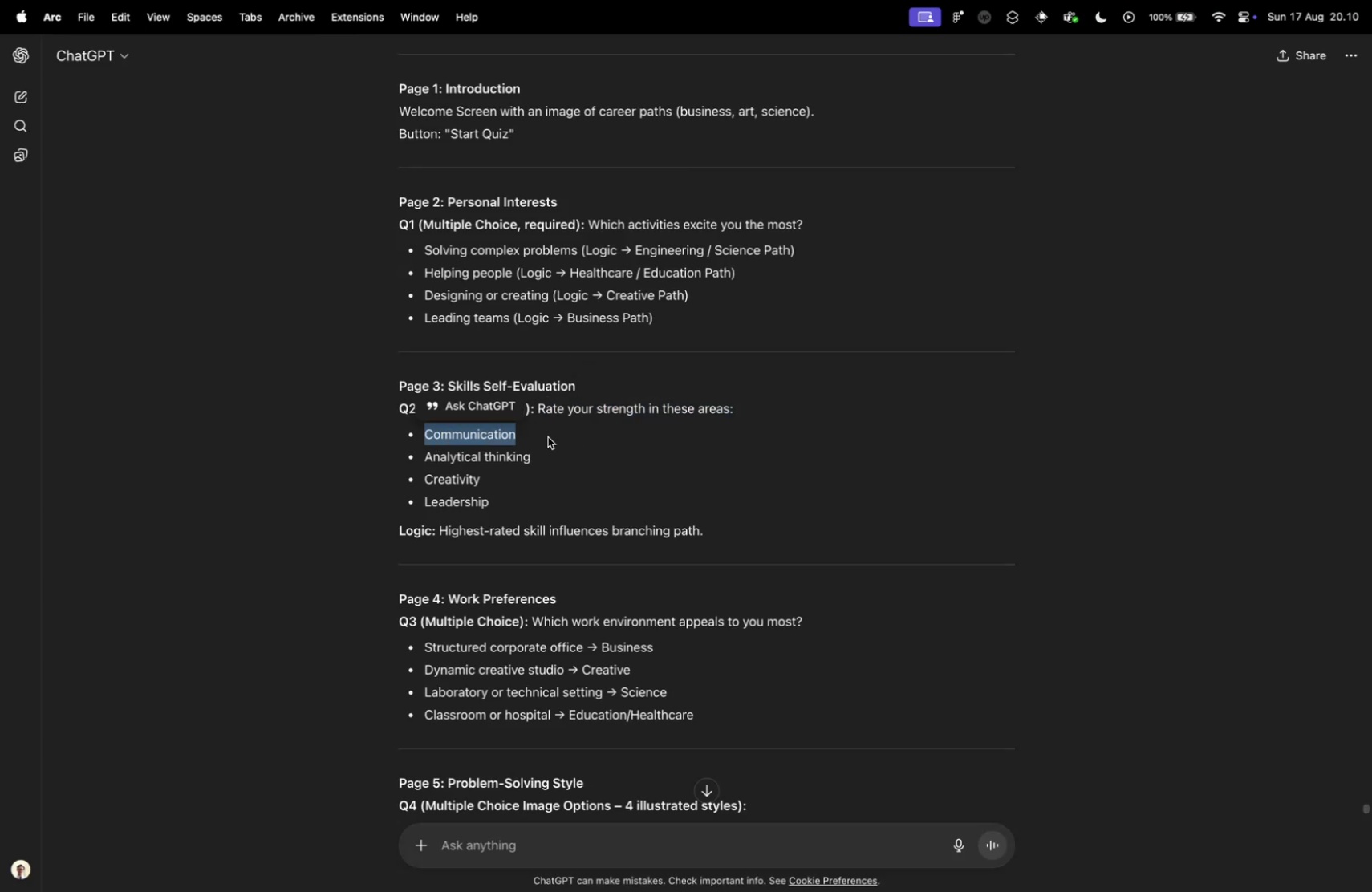 
key(Control+Tab)
 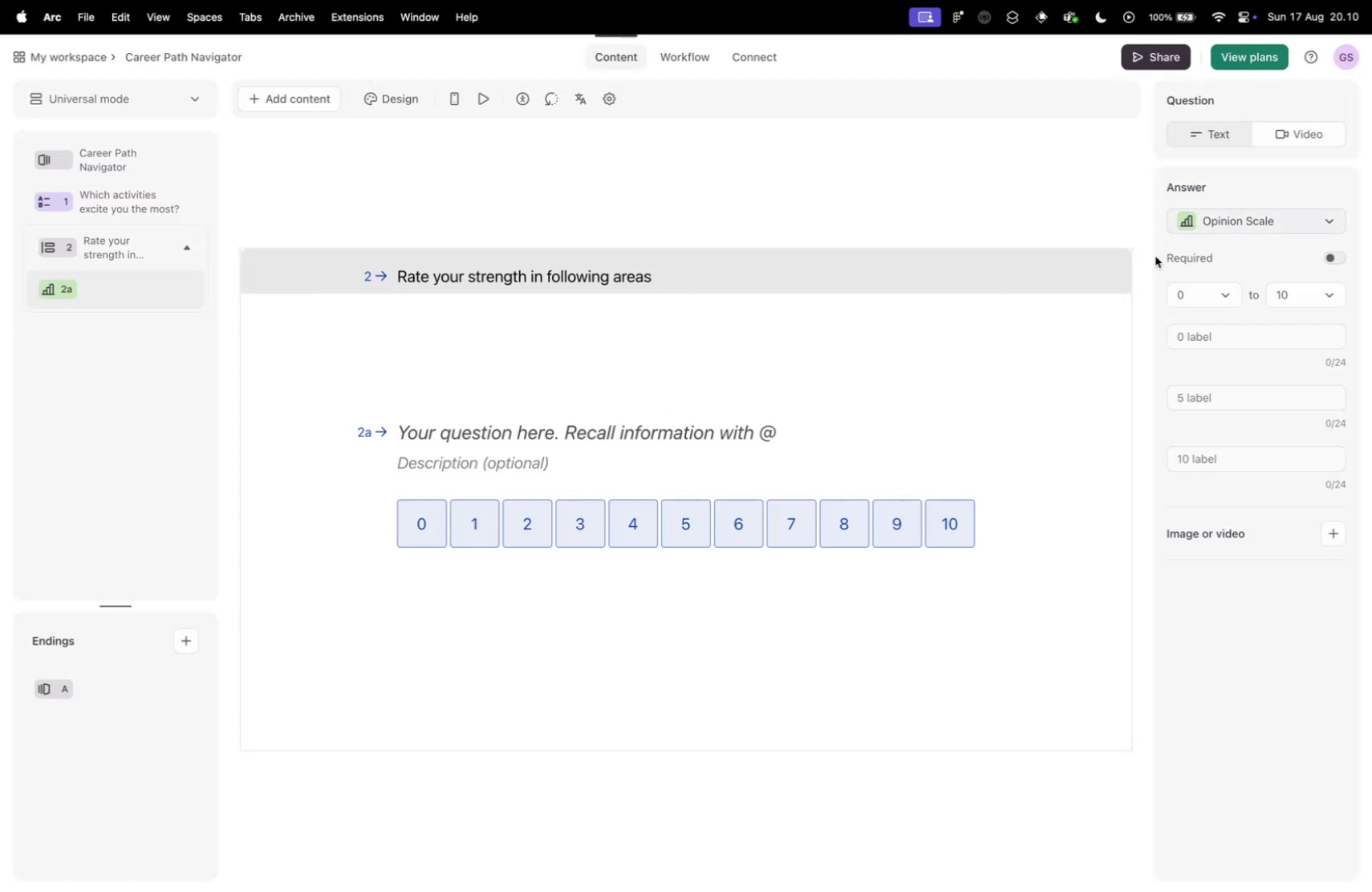 
left_click([507, 429])
 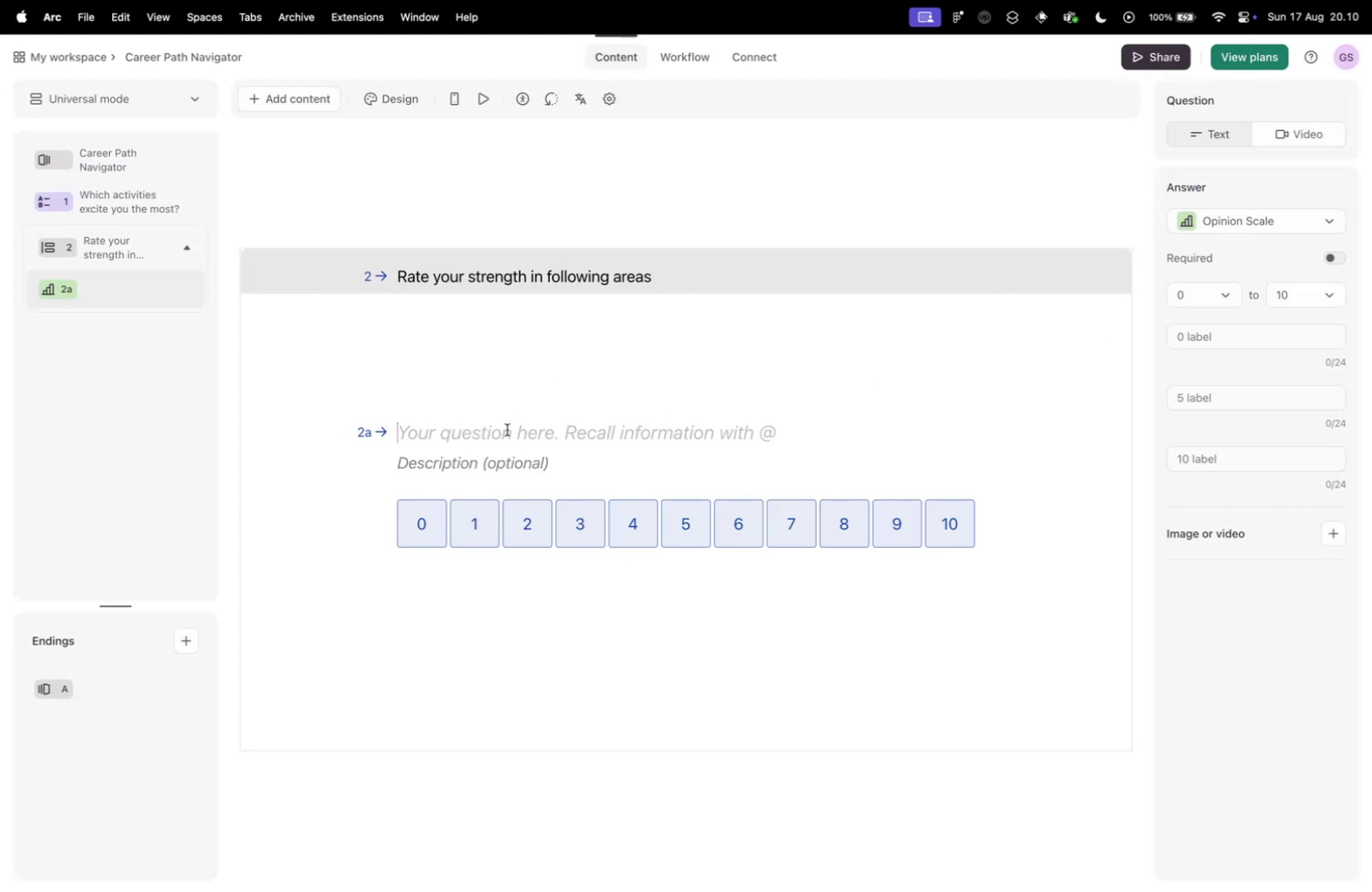 
key(Meta+V)
 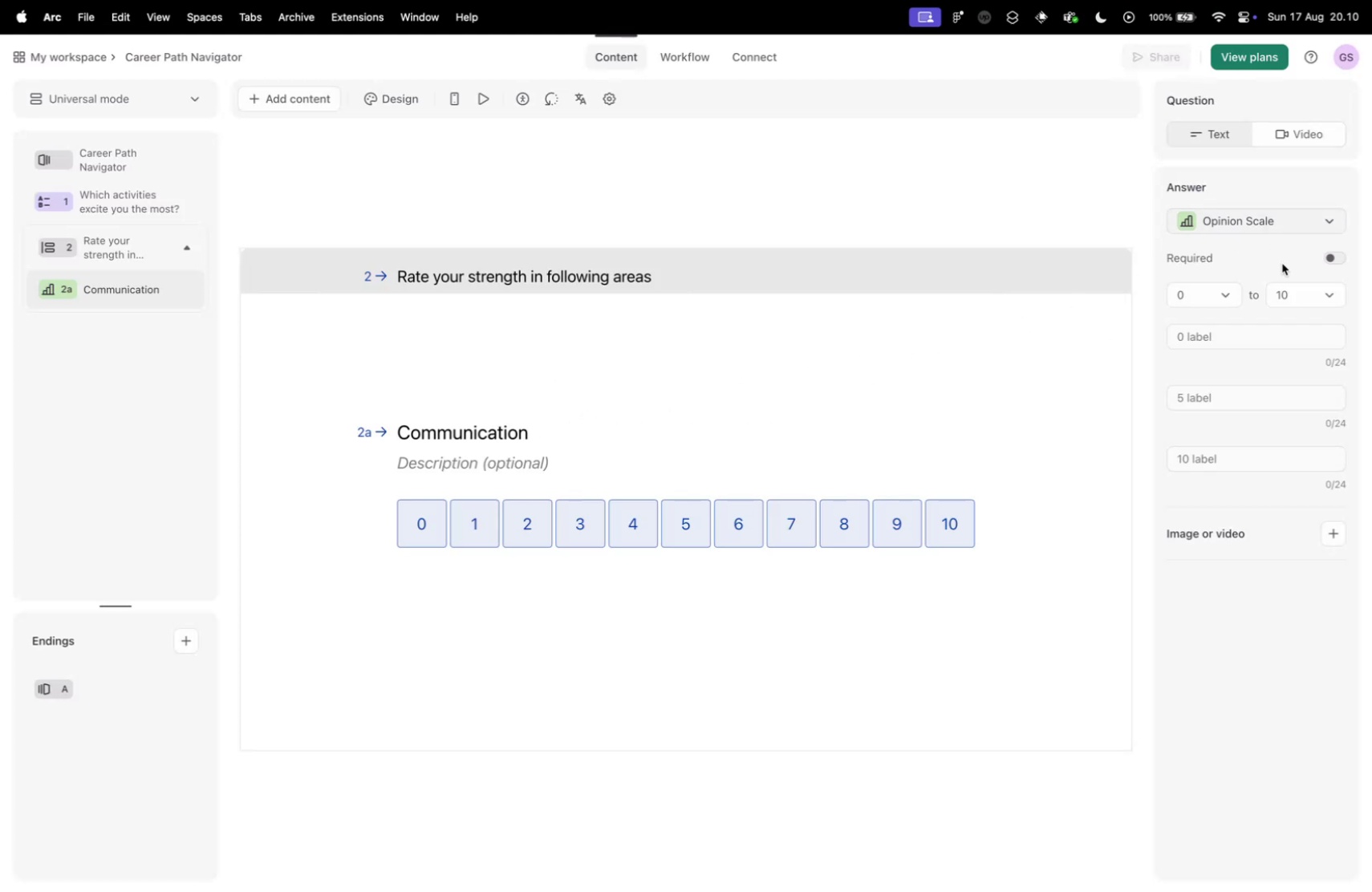 
left_click([1291, 288])
 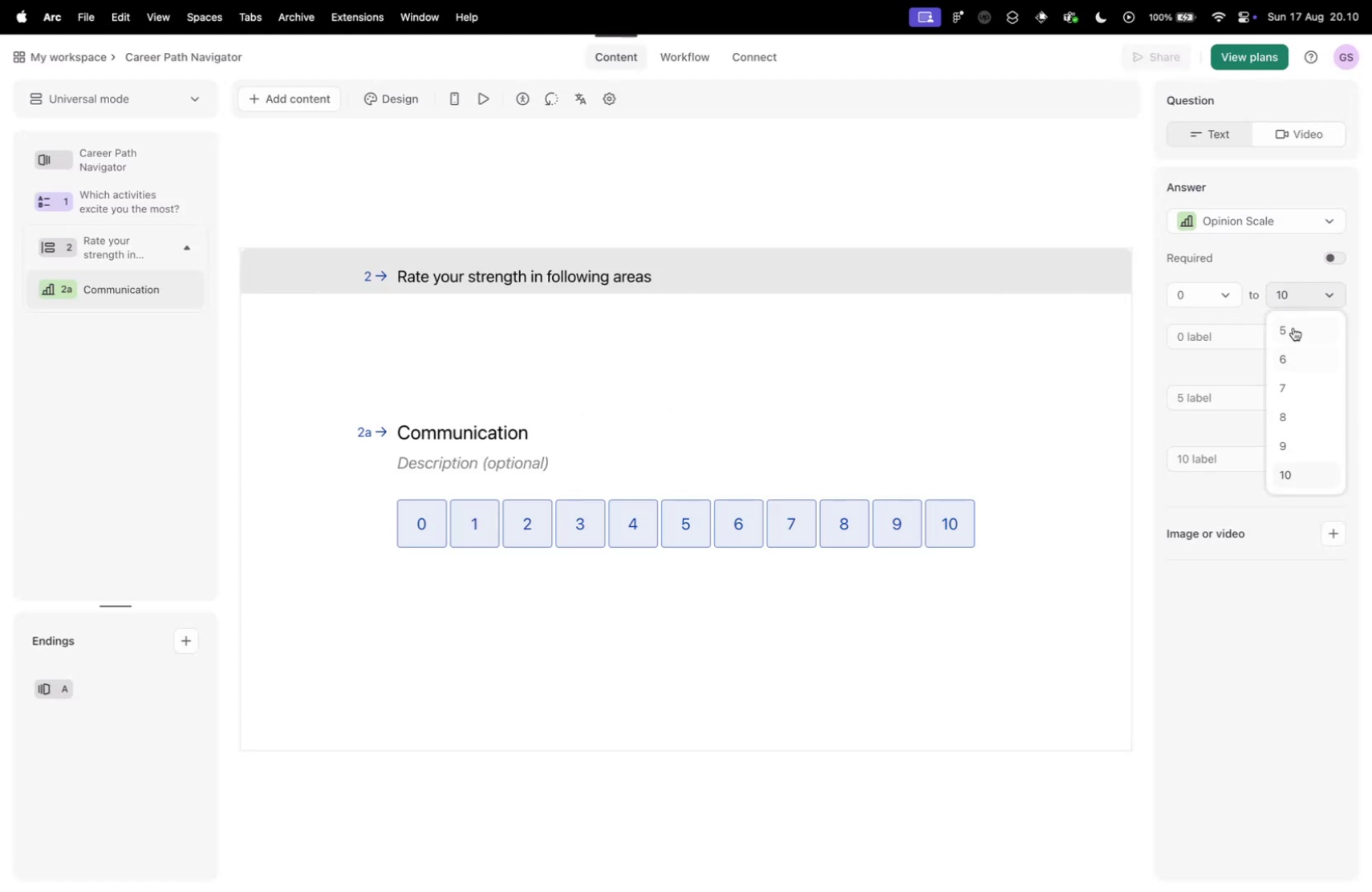 
left_click([1293, 326])
 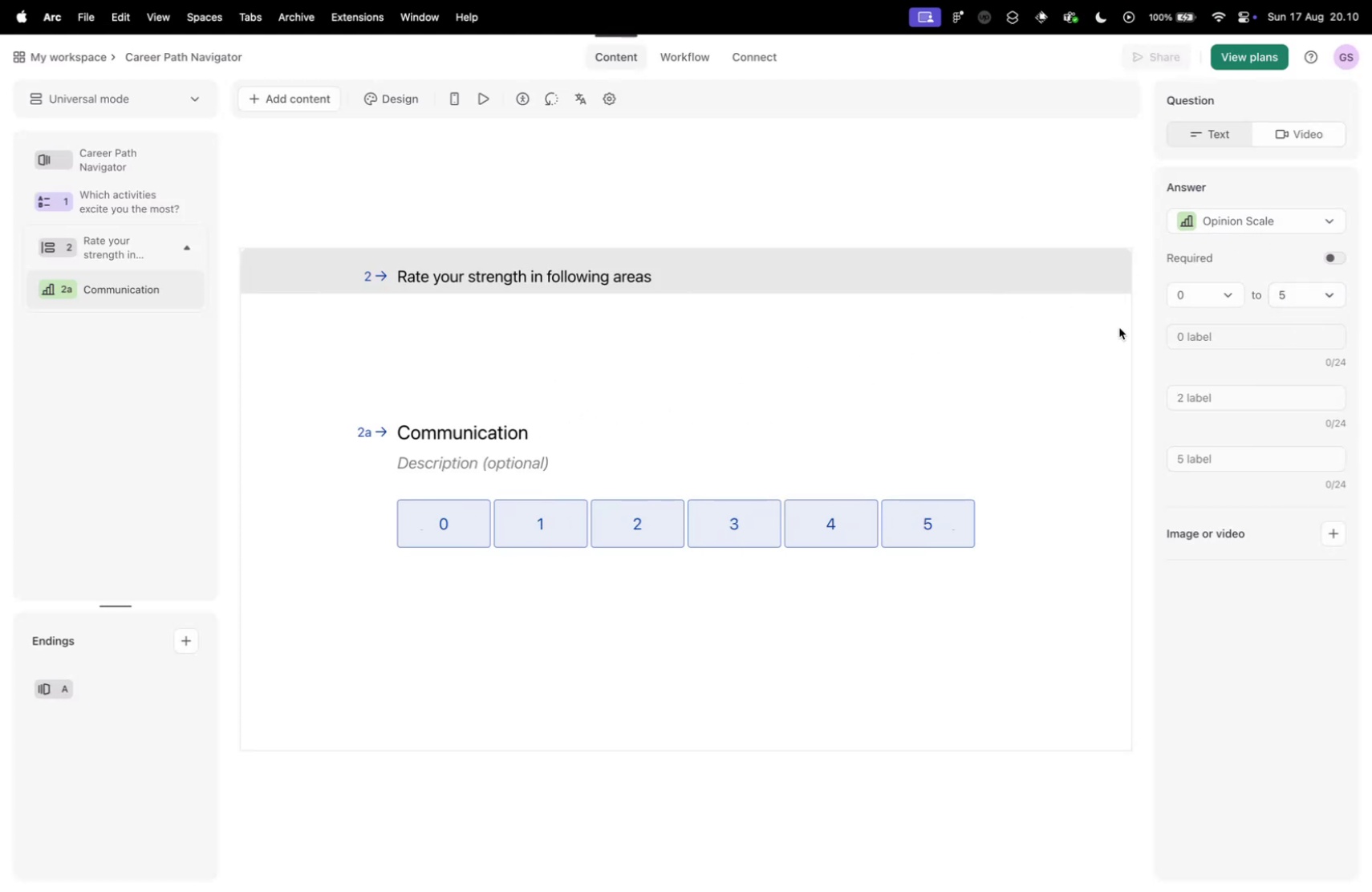 
key(Control+ControlLeft)
 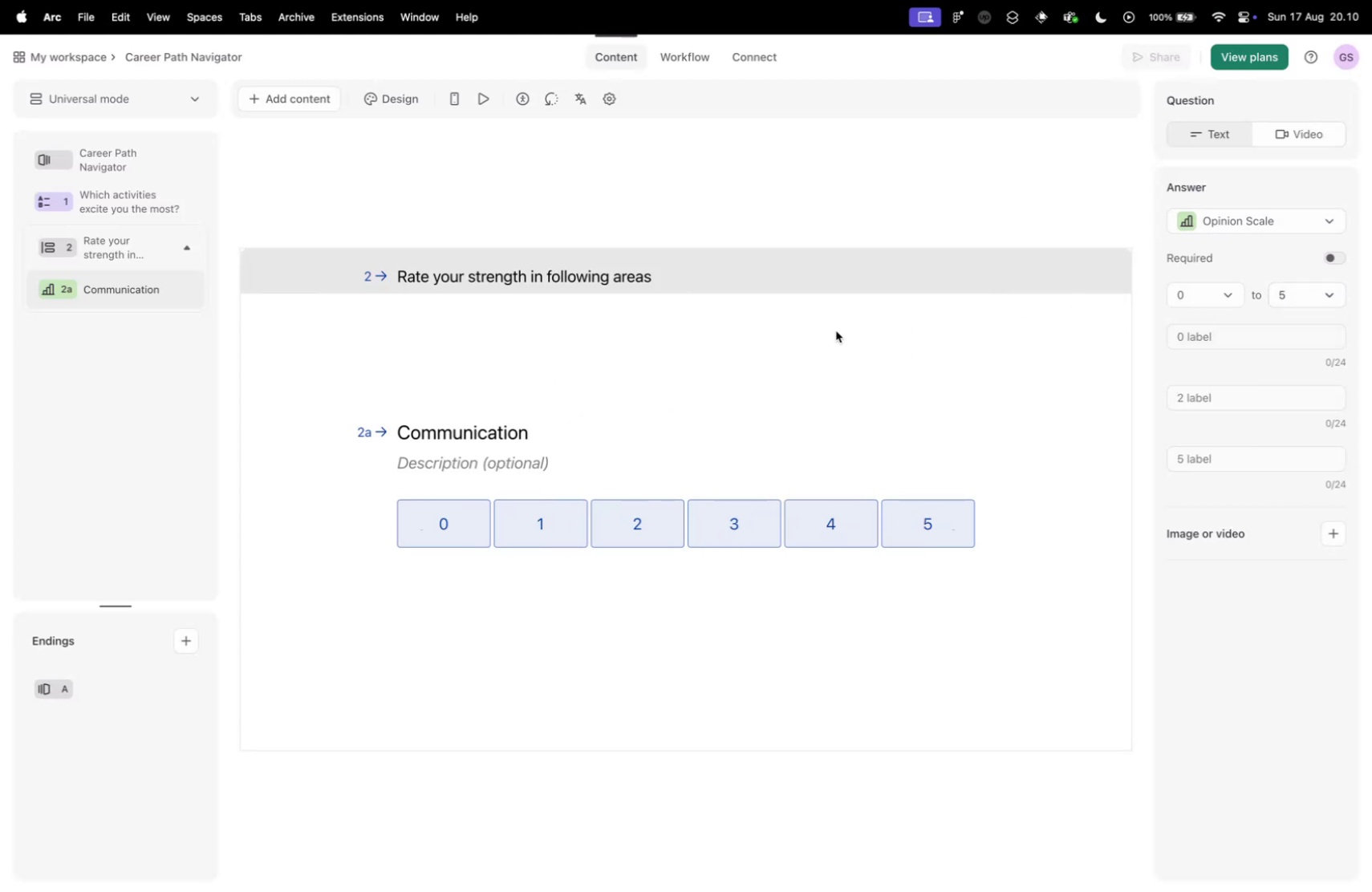 
key(Control+Tab)
 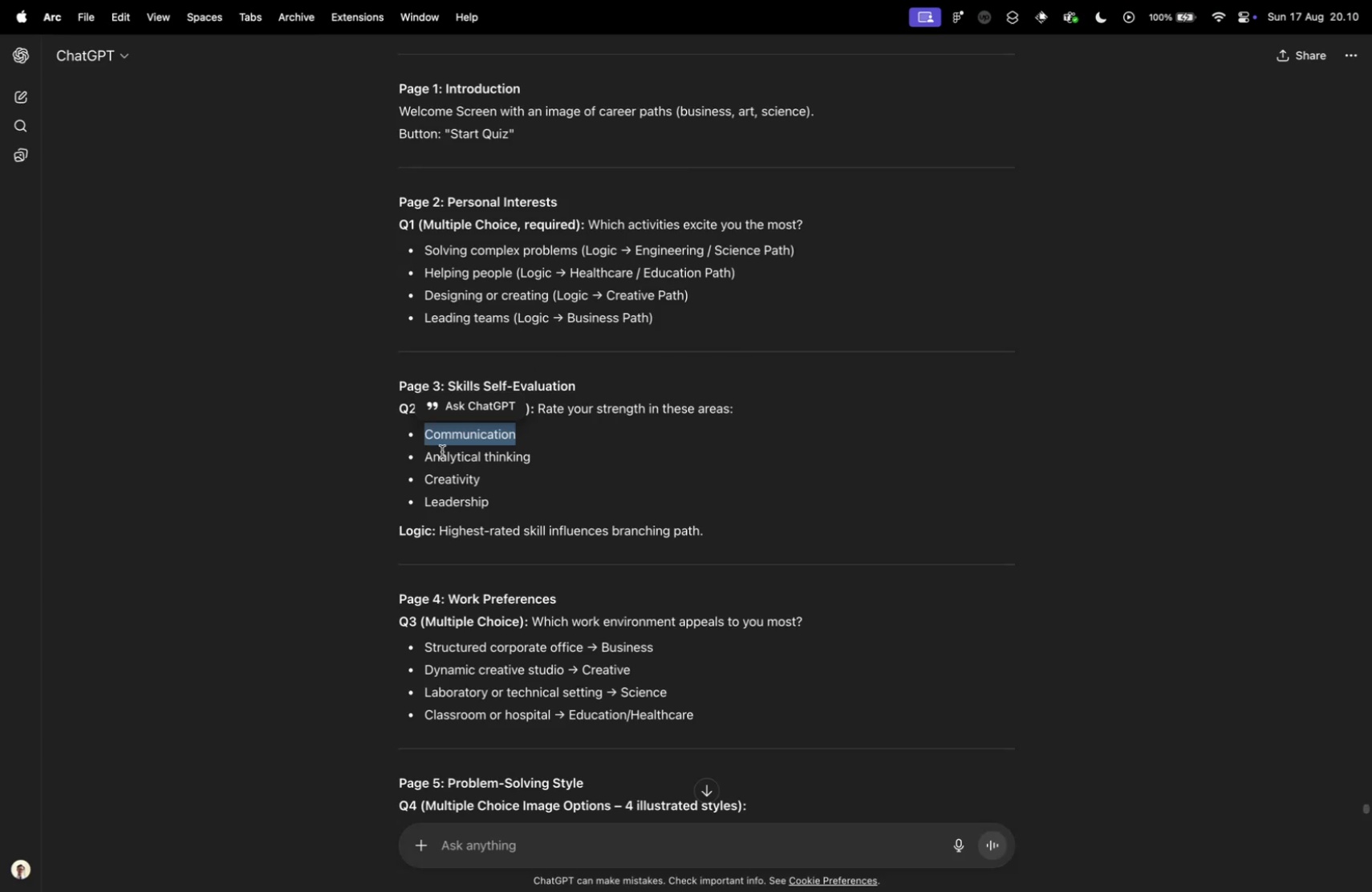 
left_click_drag(start_coordinate=[427, 456], to_coordinate=[579, 457])
 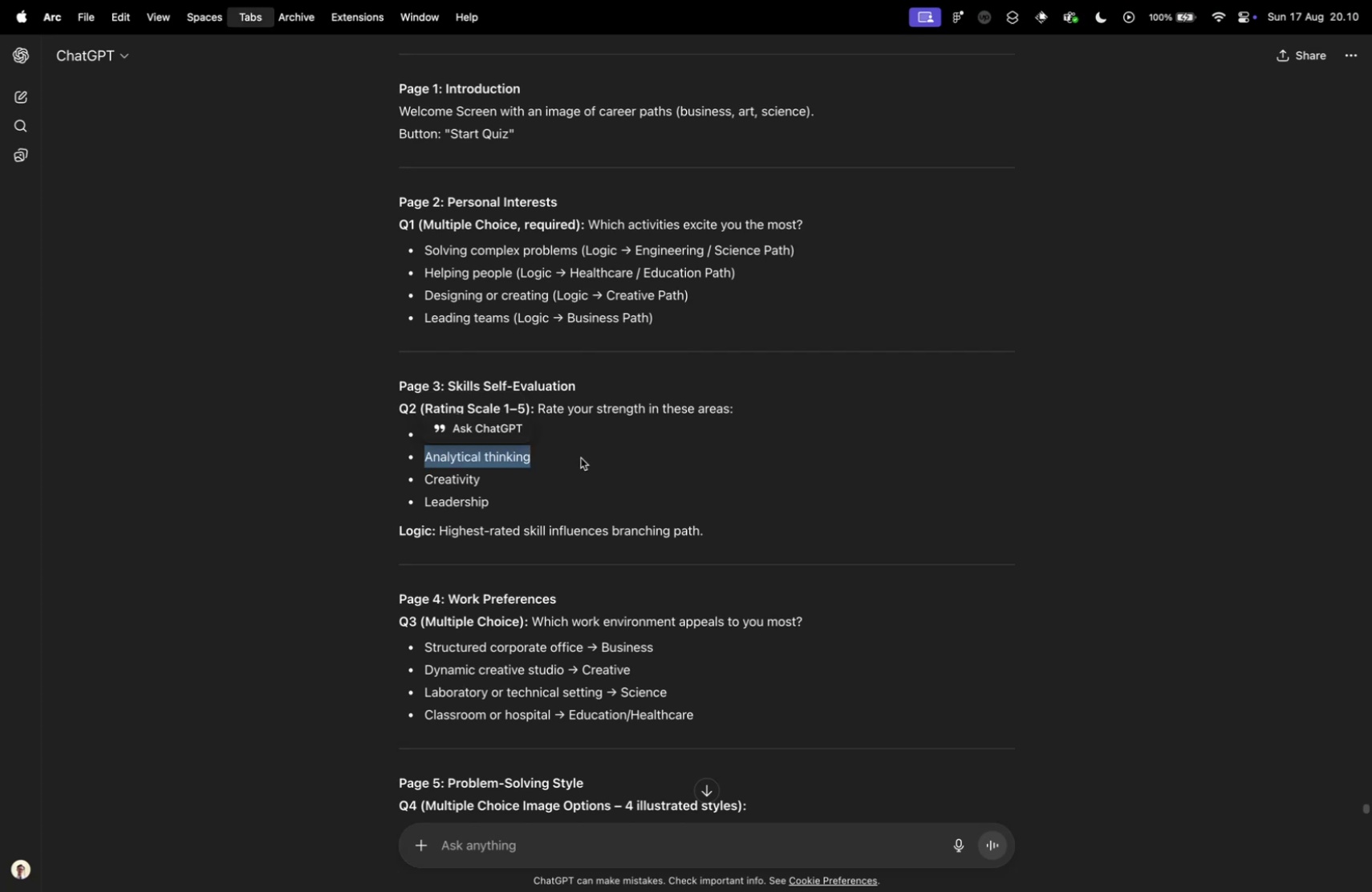 
key(Meta+CommandLeft)
 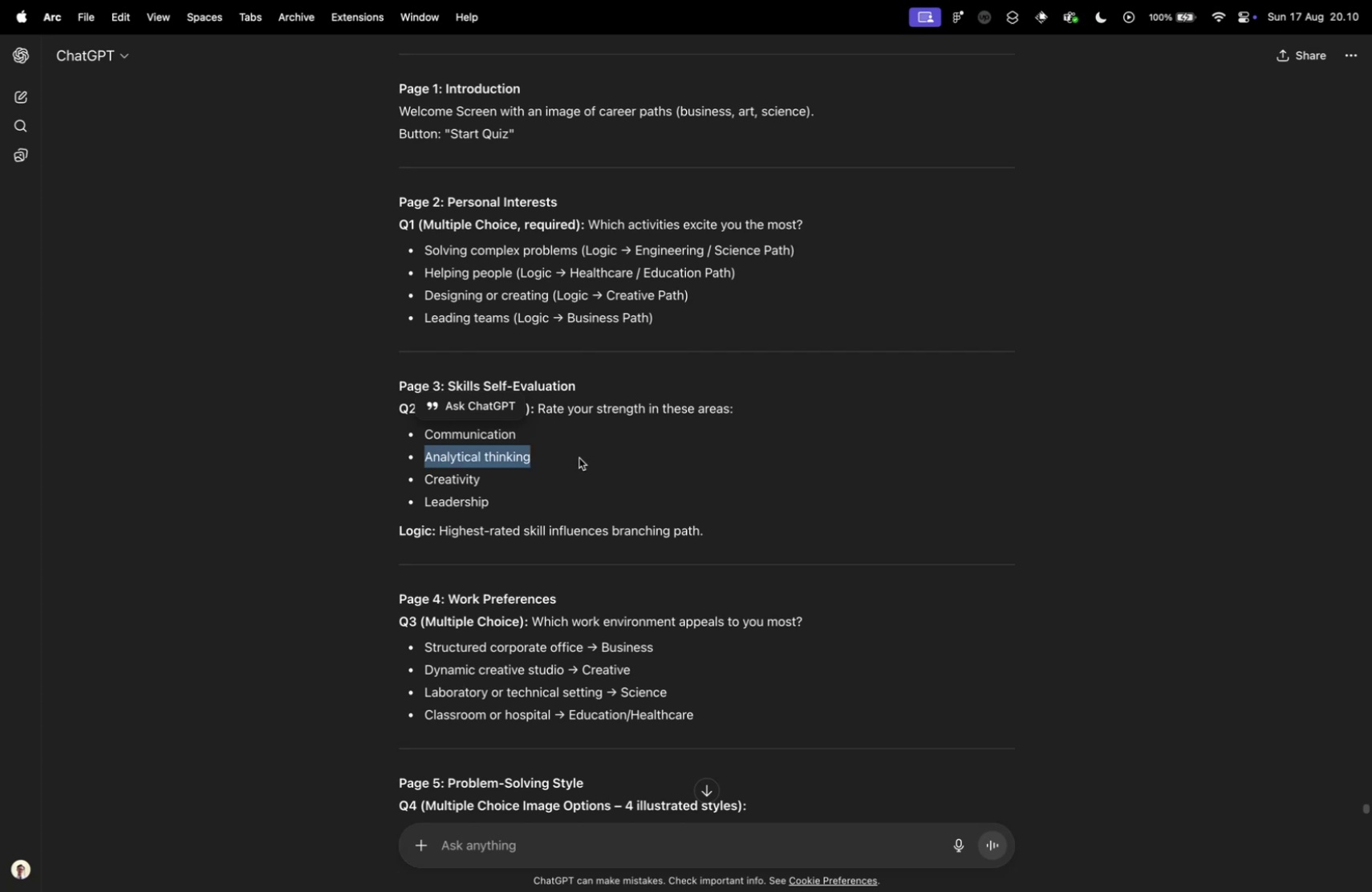 
key(Meta+CommandLeft)
 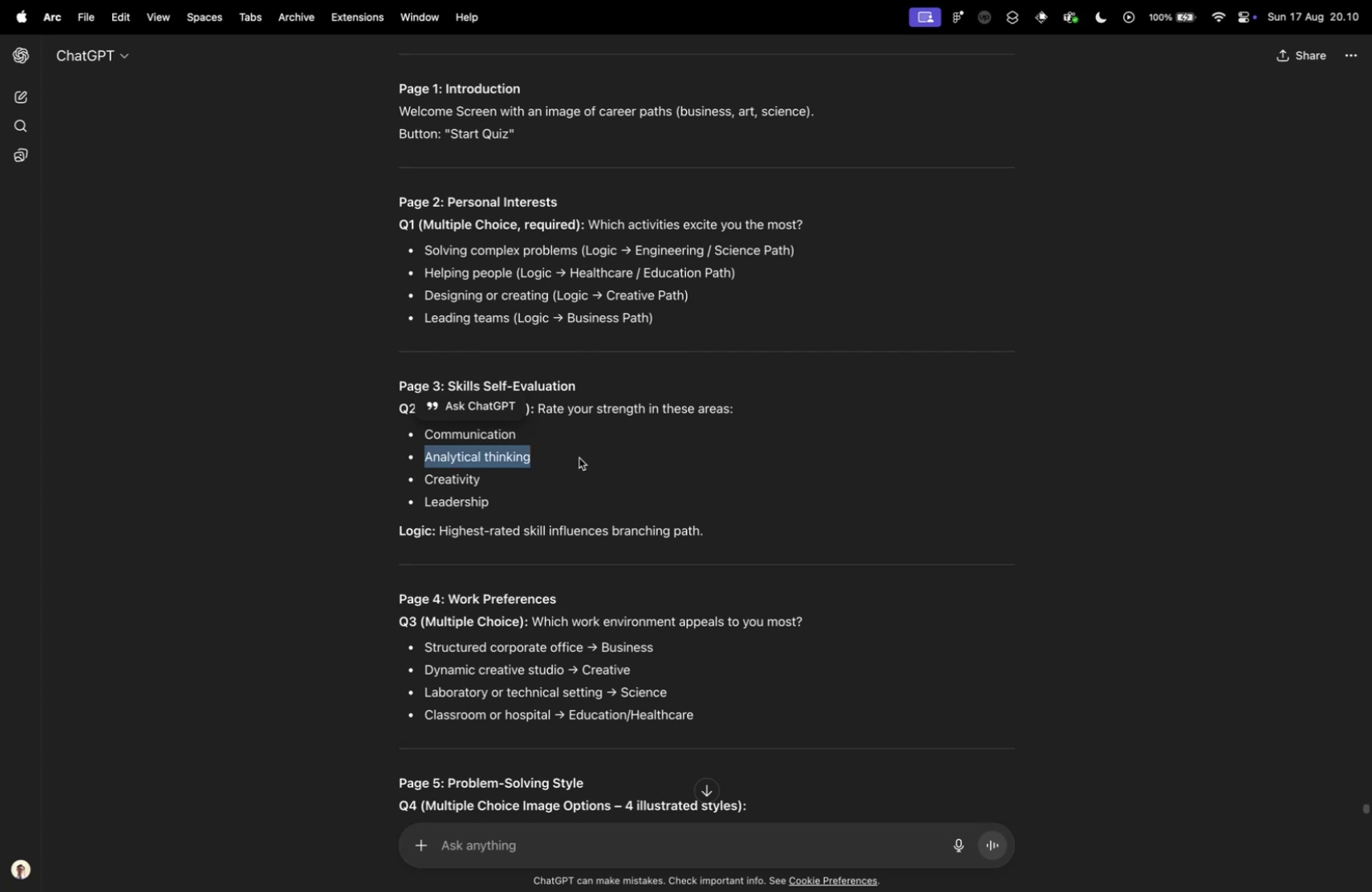 
key(Meta+C)
 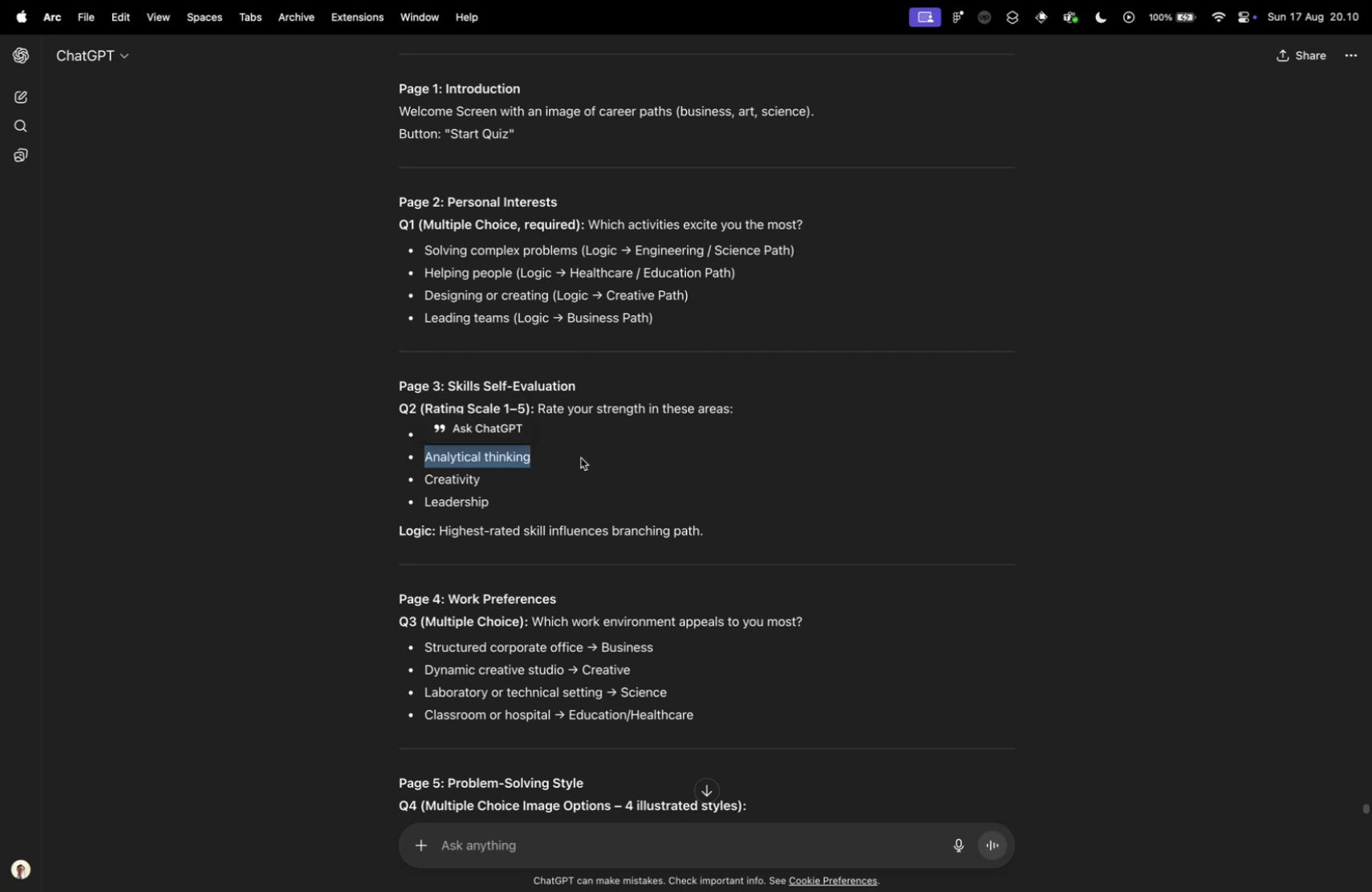 
key(Control+ControlLeft)
 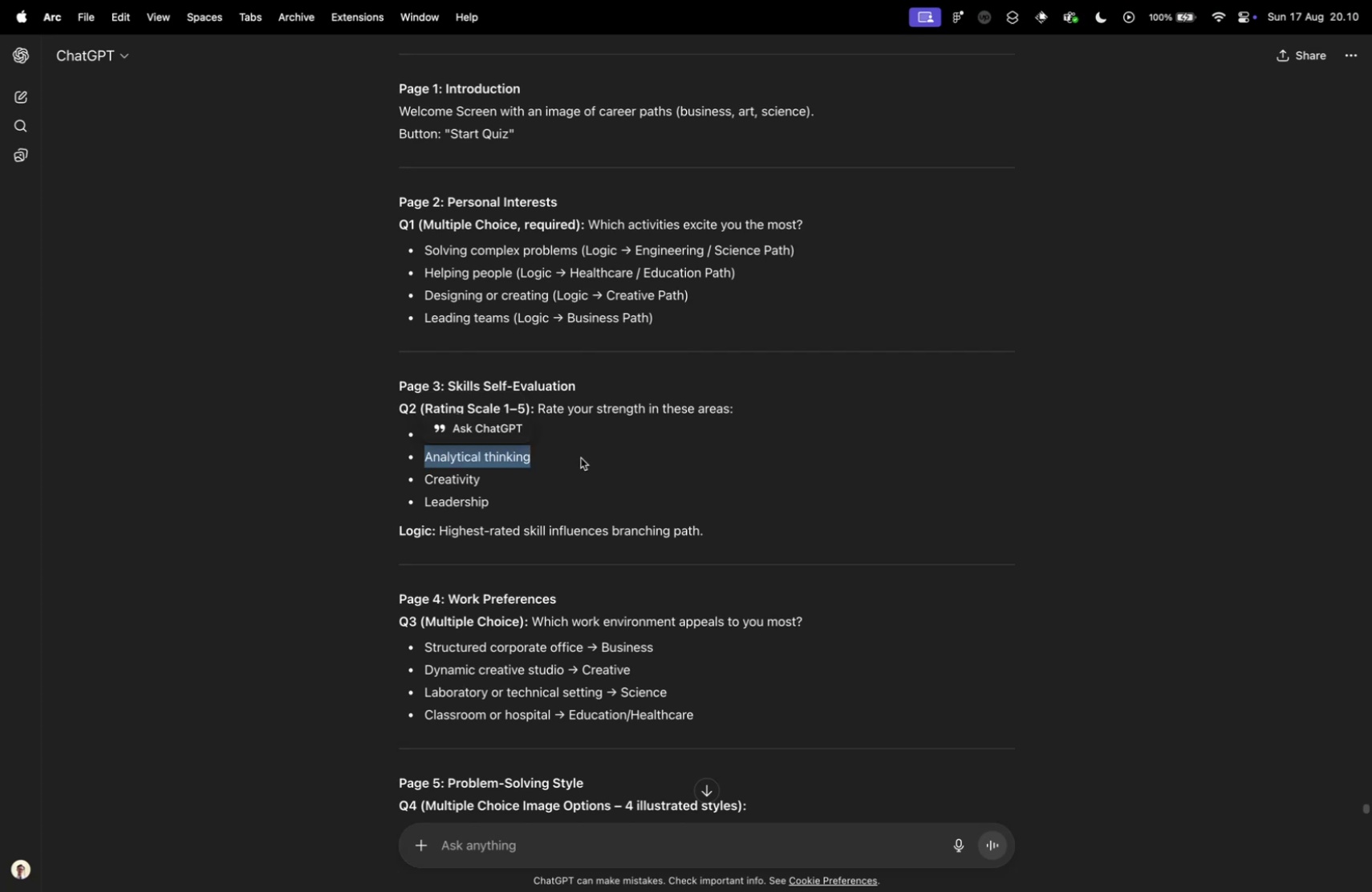 
key(Control+Tab)
 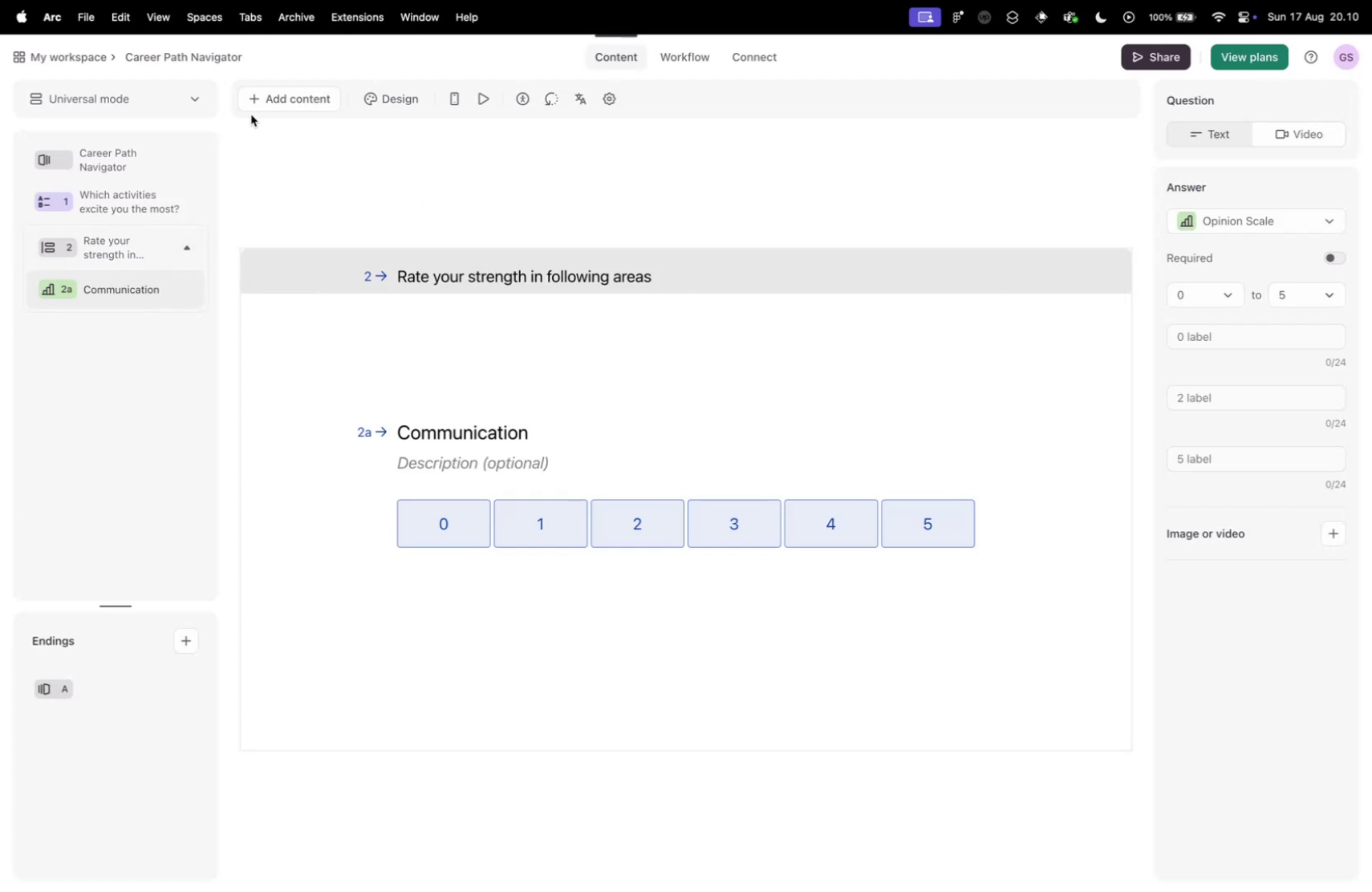 
left_click([177, 286])
 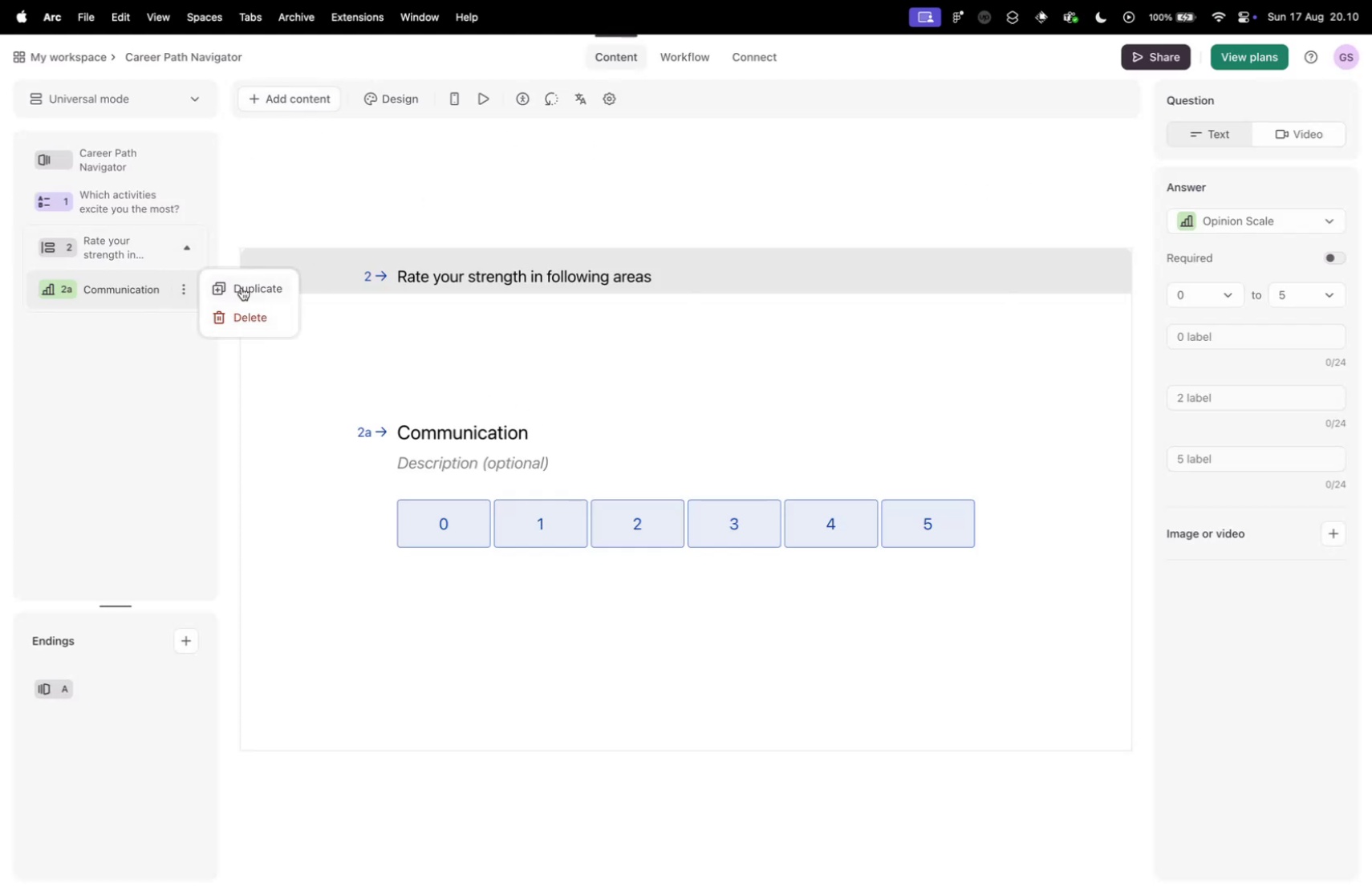 
left_click([242, 286])
 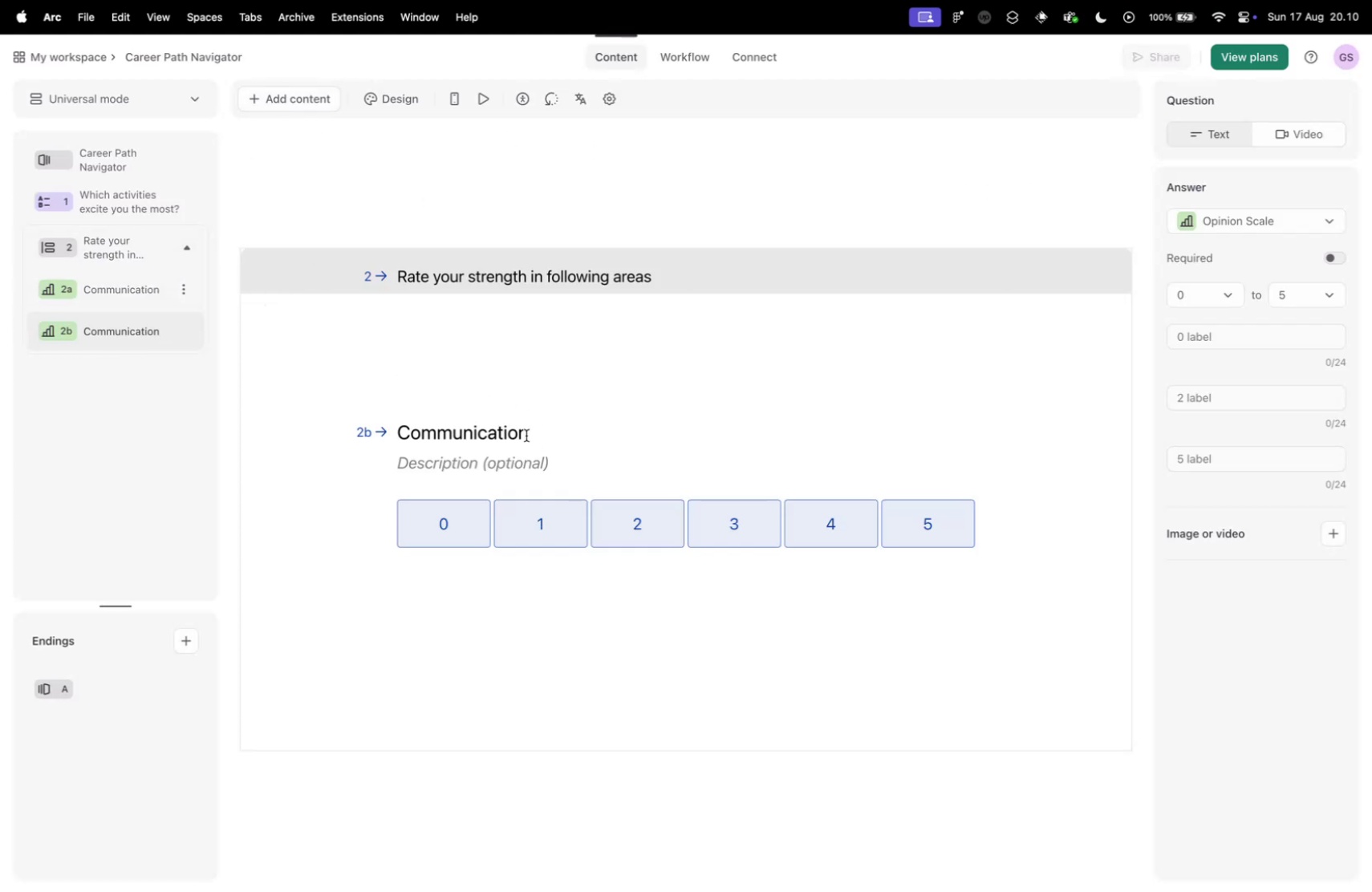 
left_click([522, 431])
 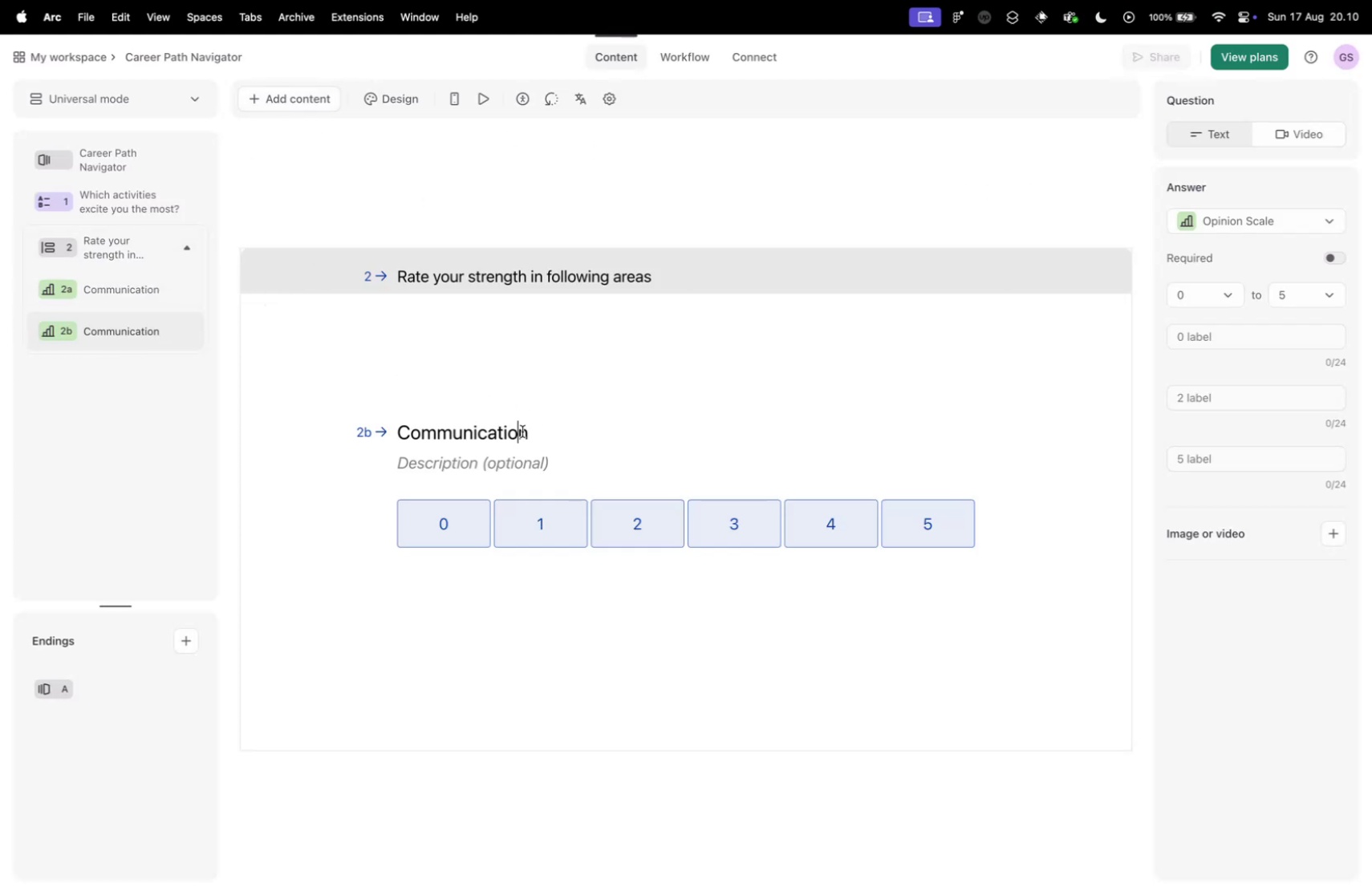 
key(Meta+A)
 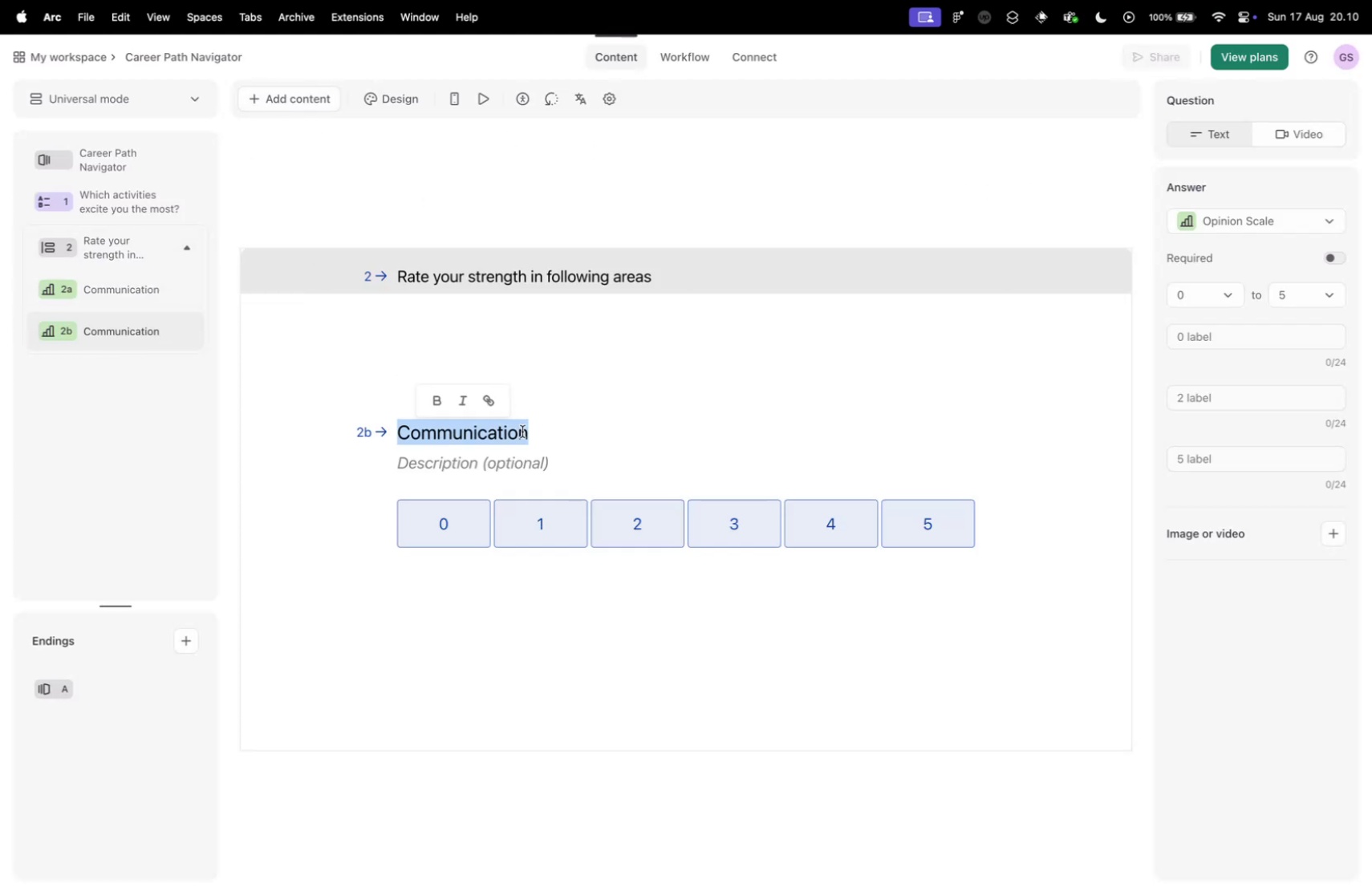 
key(Meta+V)
 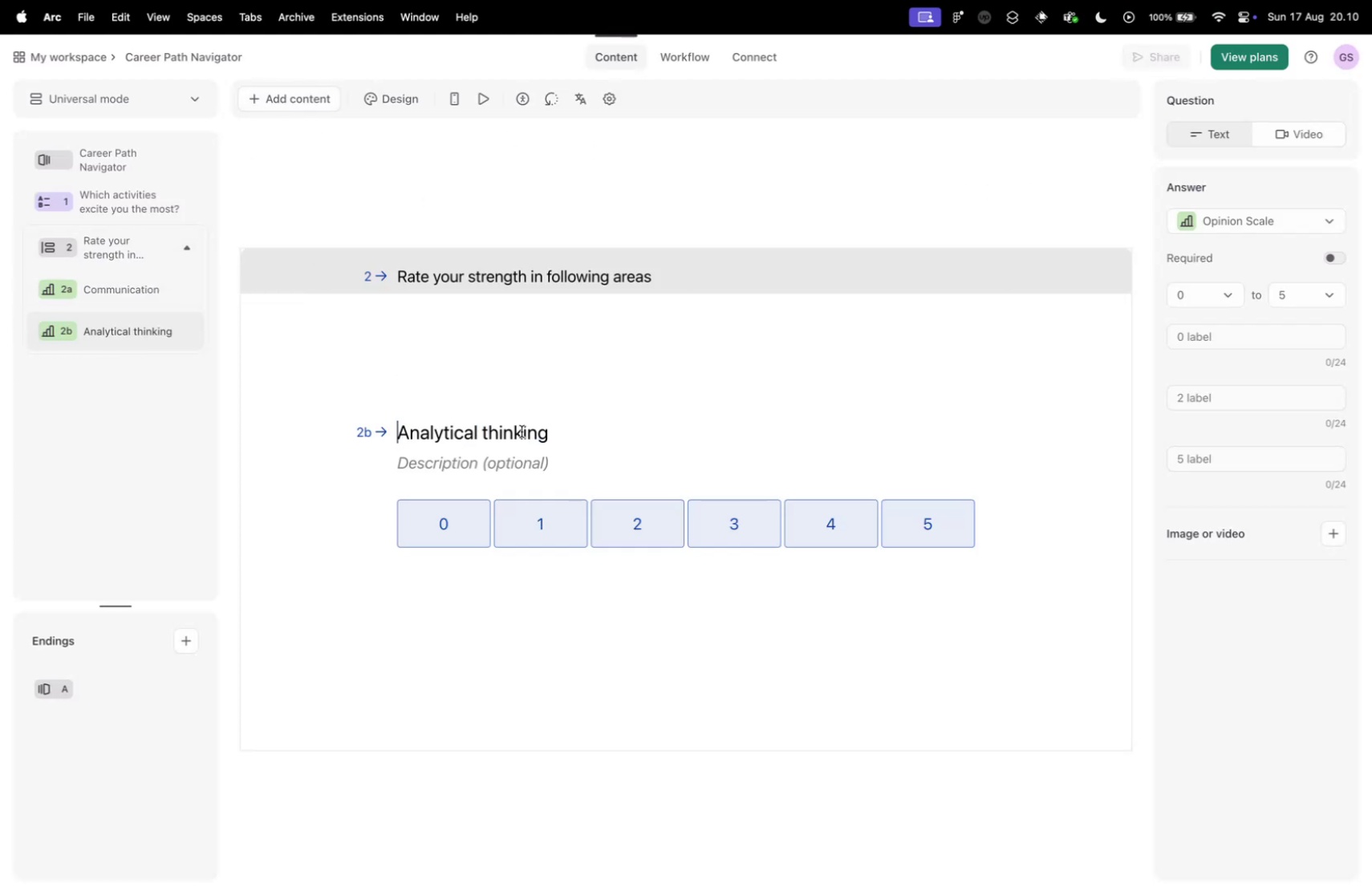 
key(Control+ControlLeft)
 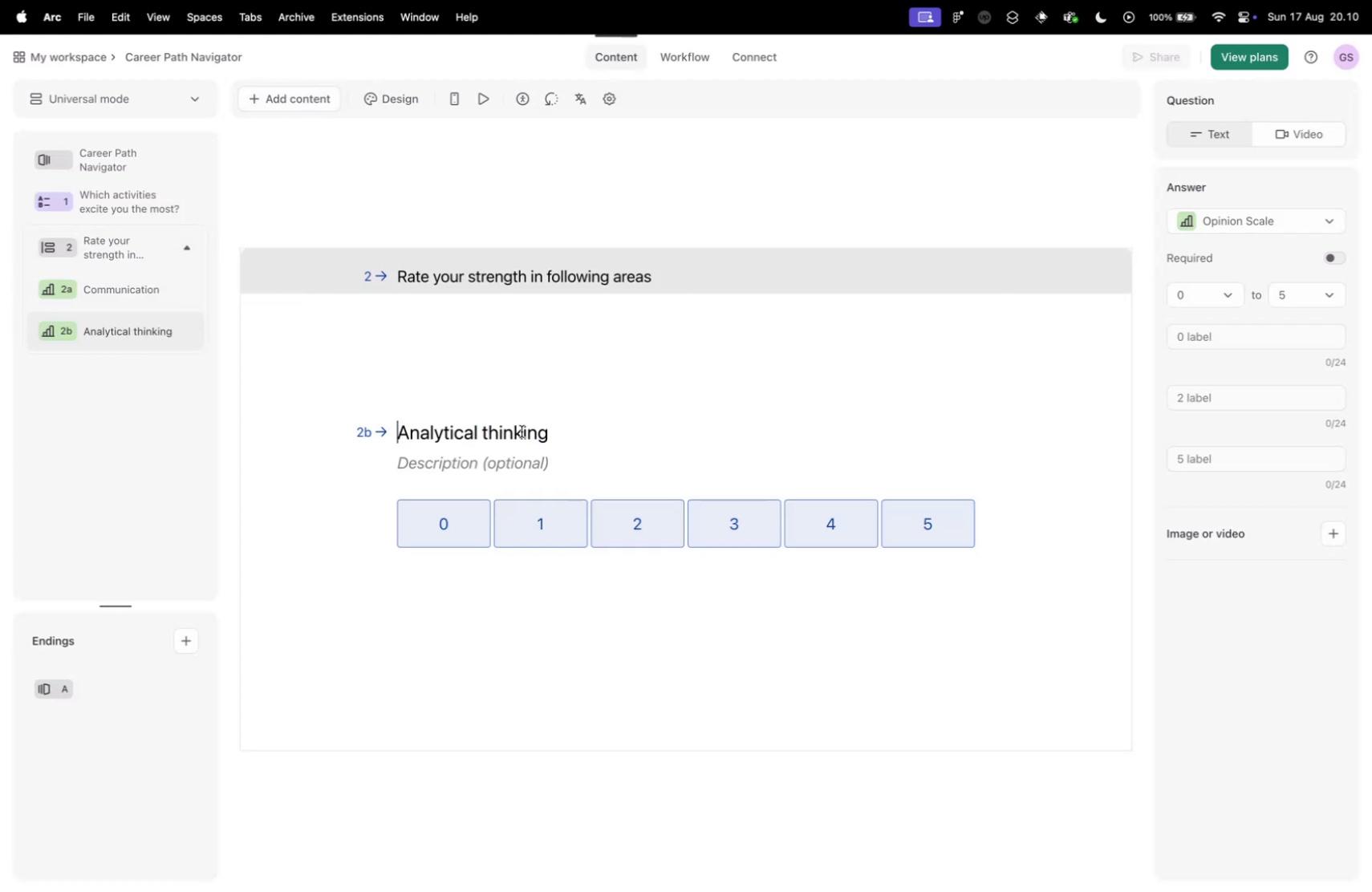 
key(Control+Tab)
 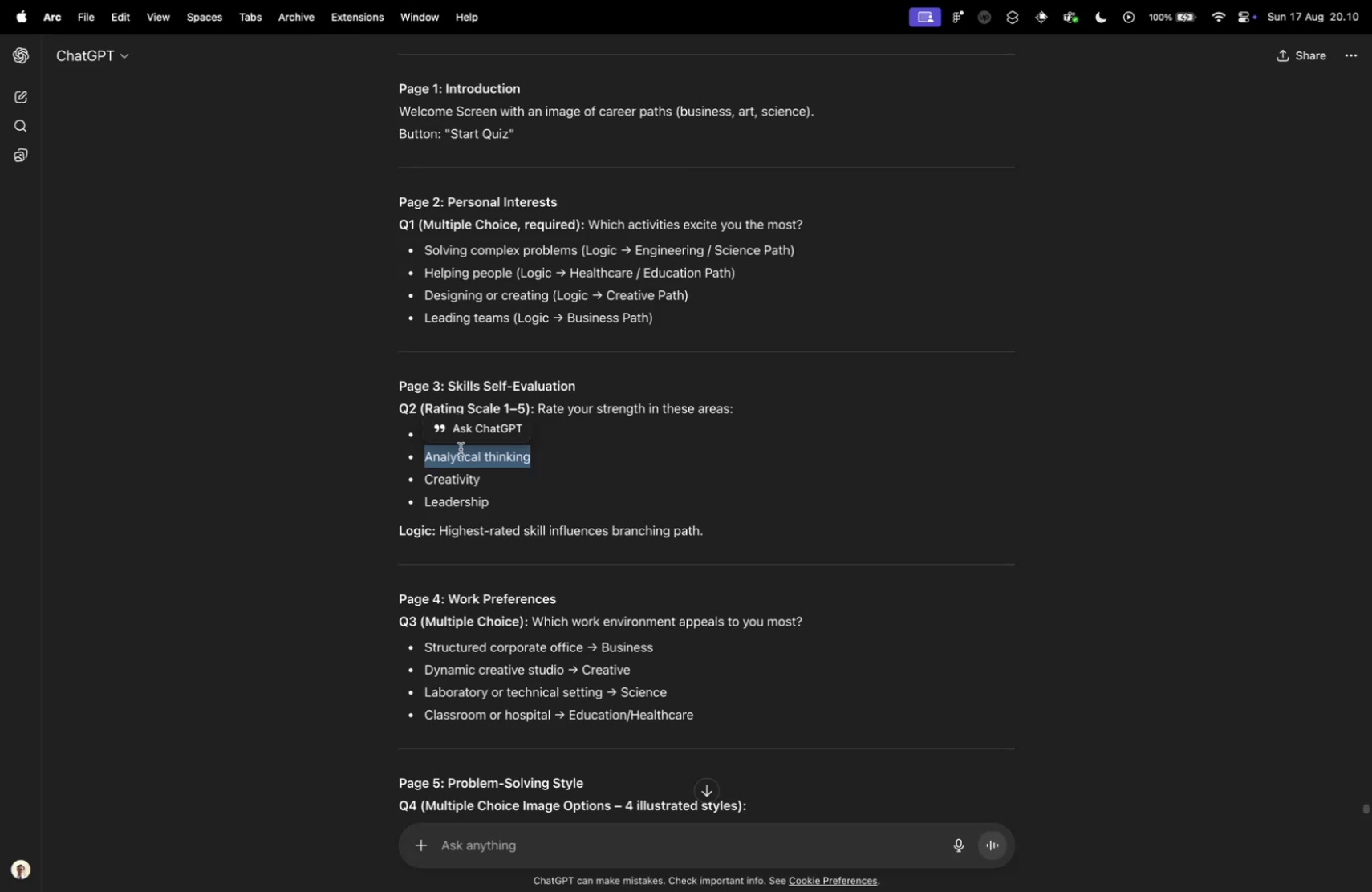 
key(Control+ControlLeft)
 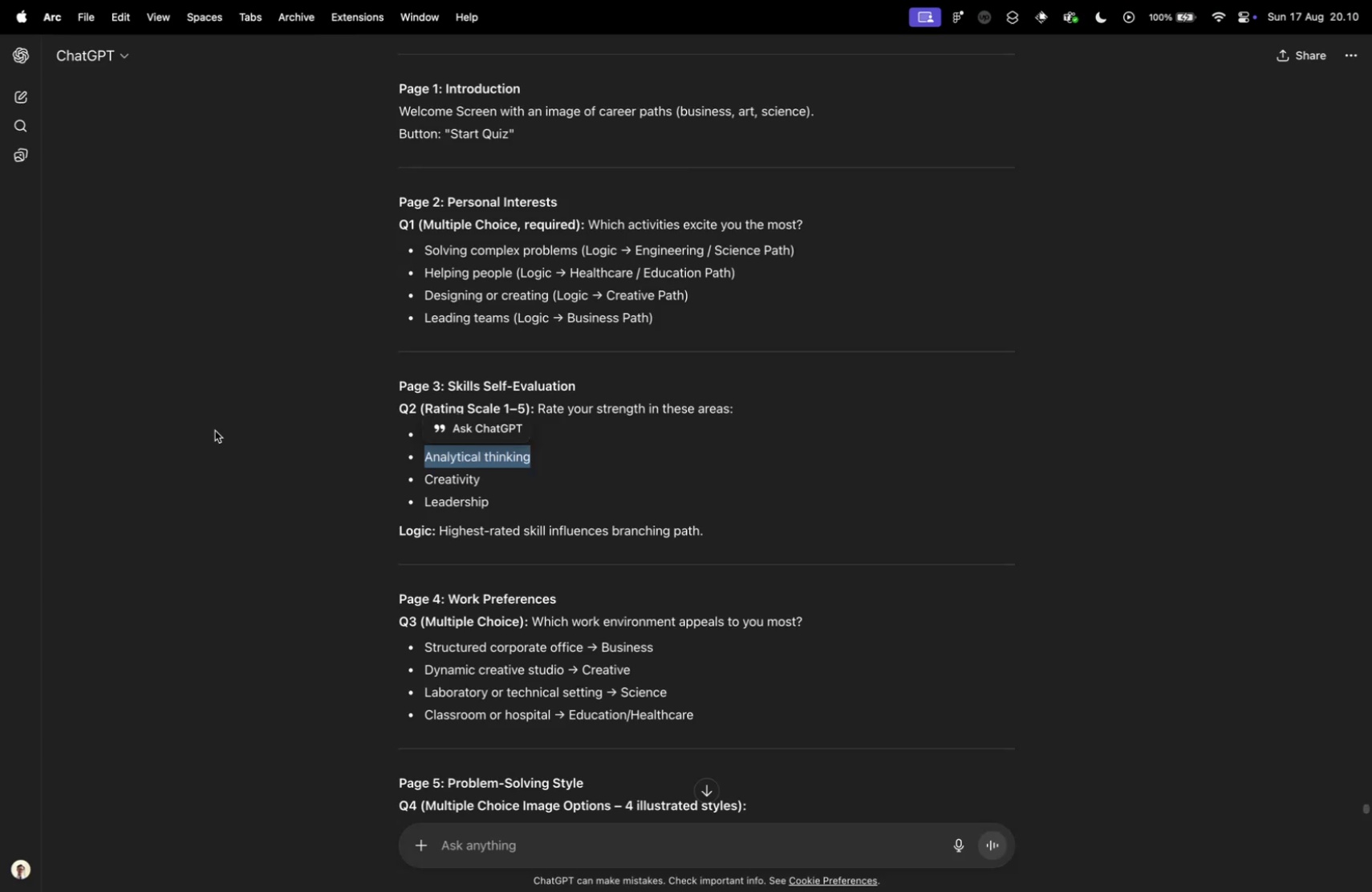 
key(Control+Tab)
 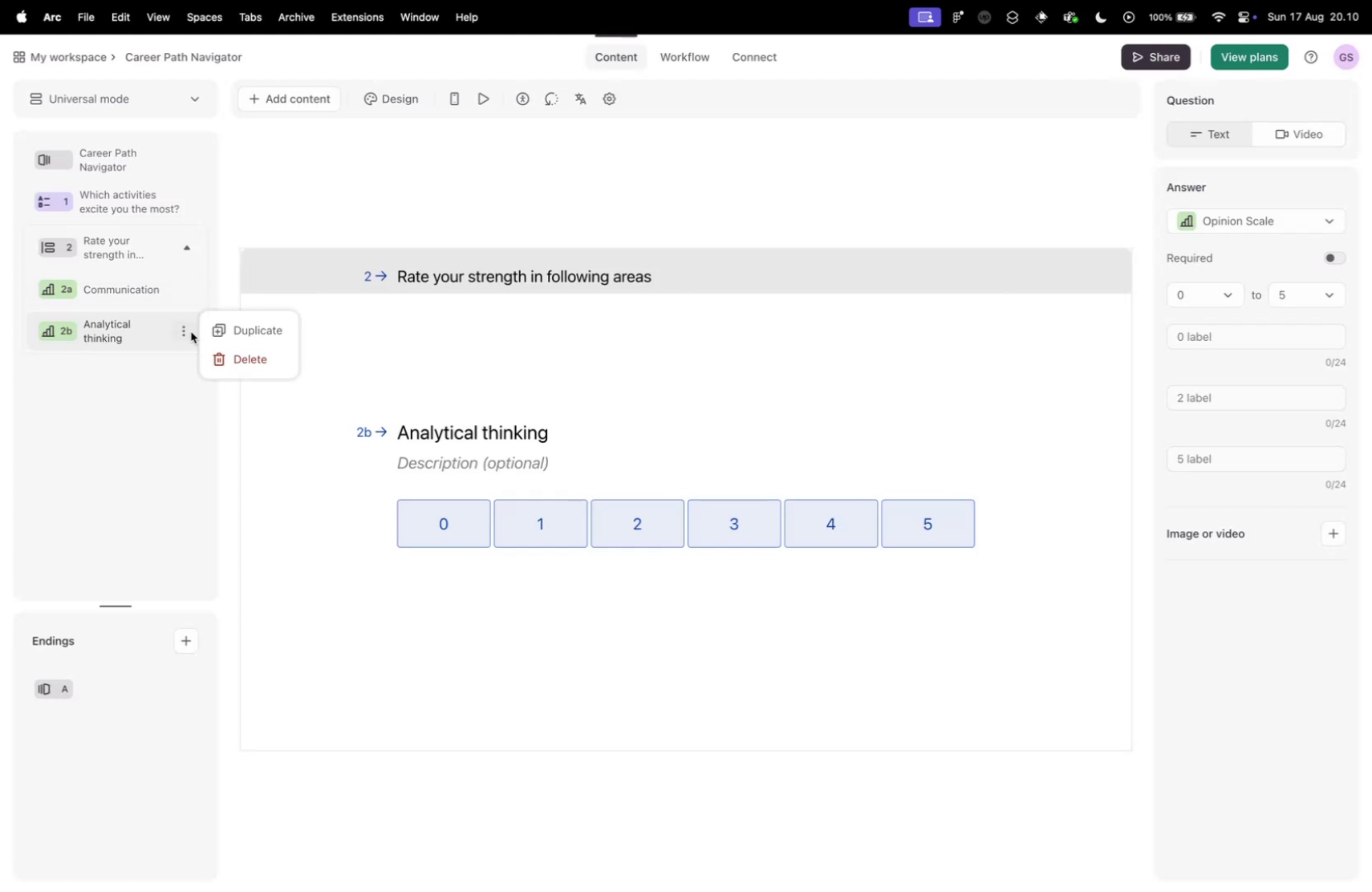 
double_click([226, 331])
 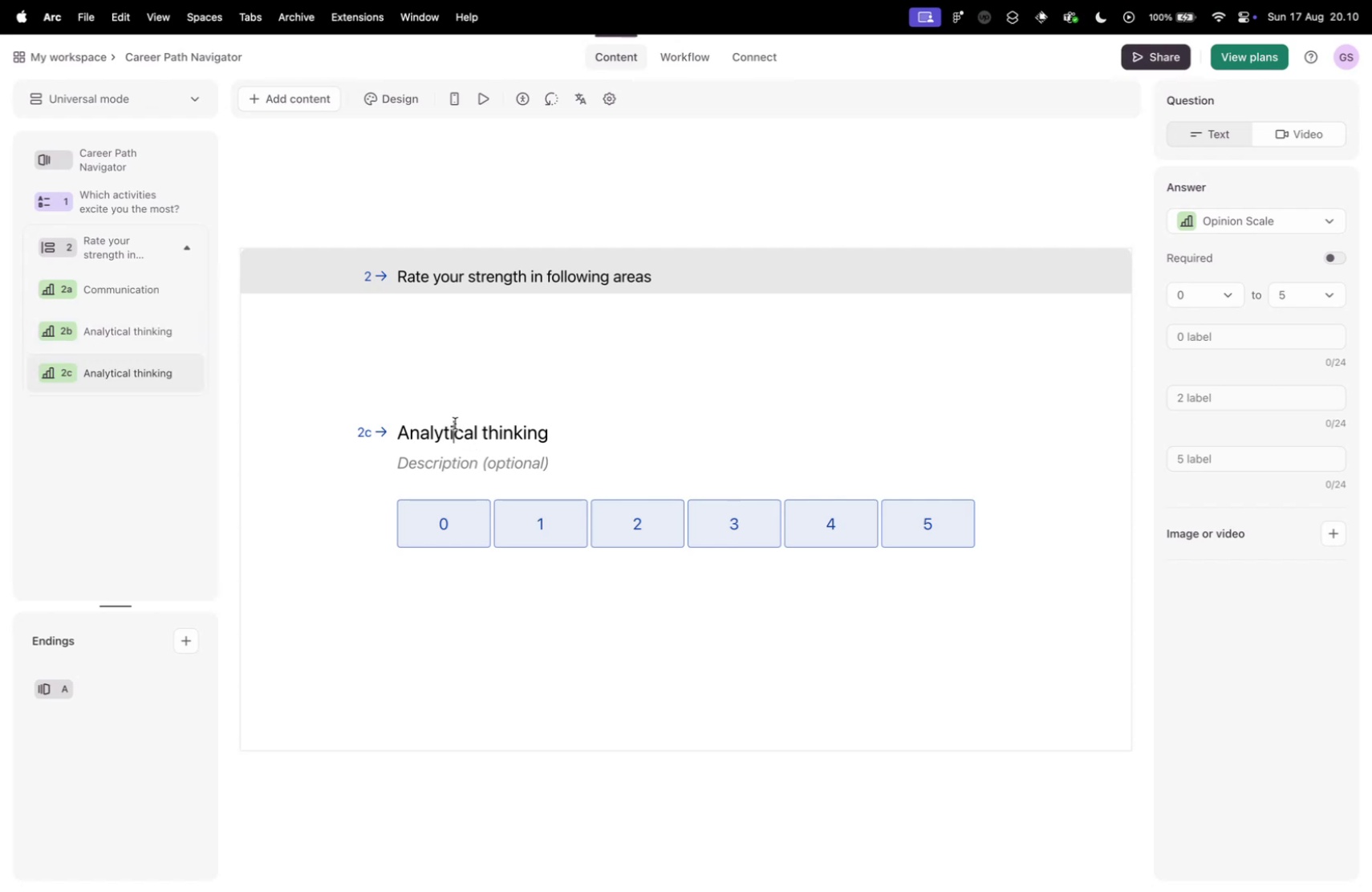 
double_click([457, 424])
 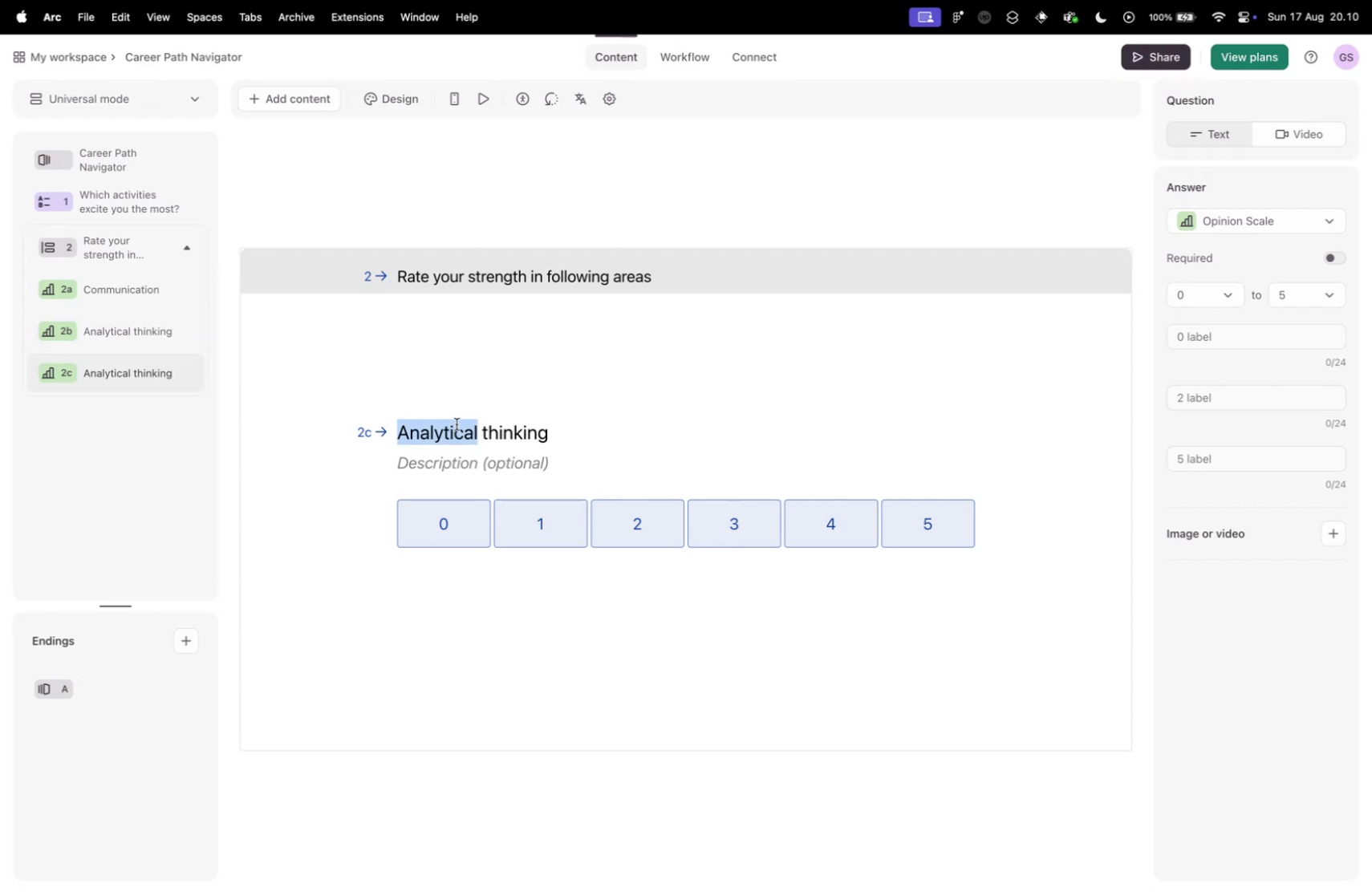 
triple_click([457, 424])
 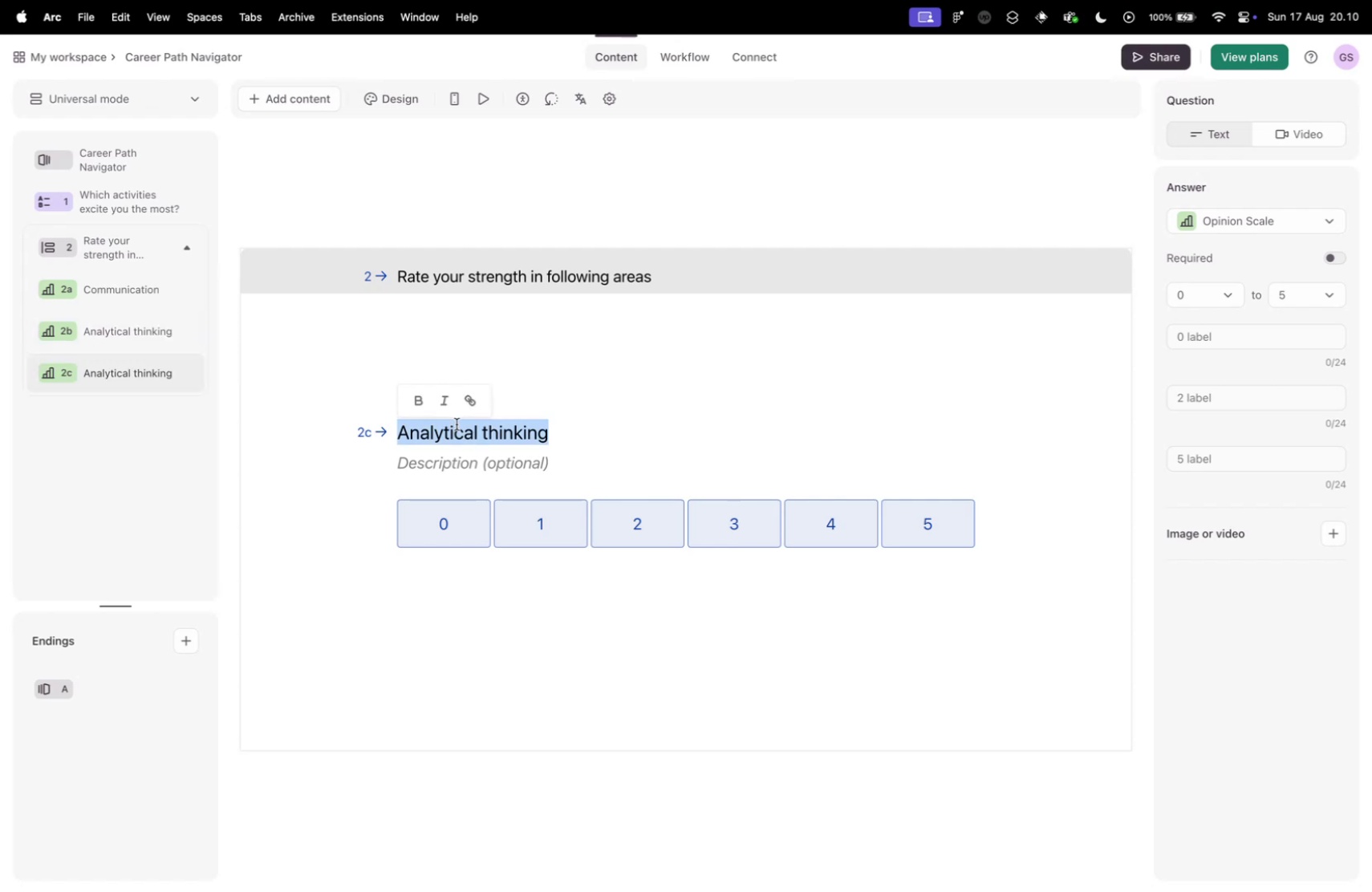 
triple_click([457, 424])
 